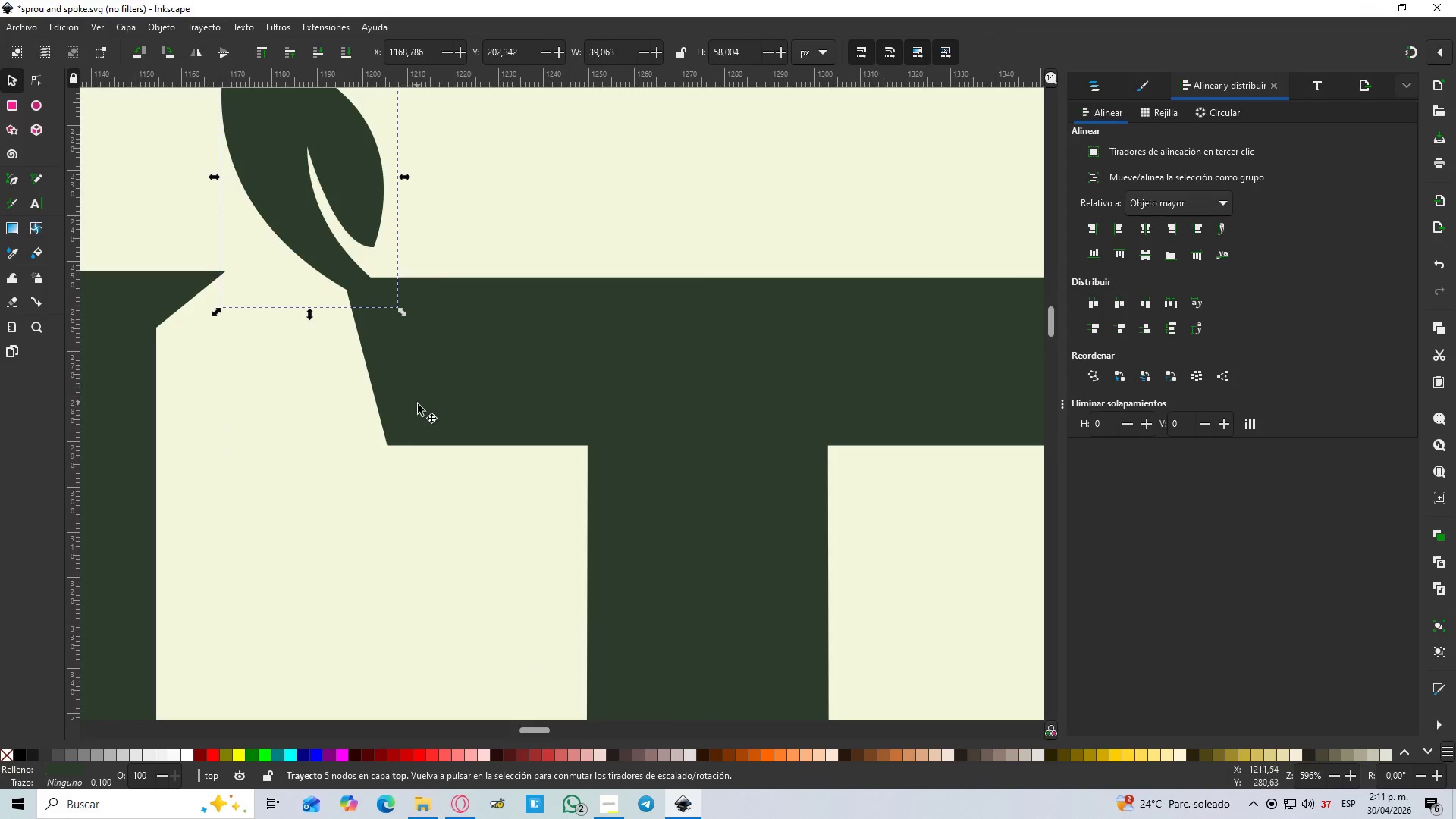 
left_click([323, 243])
 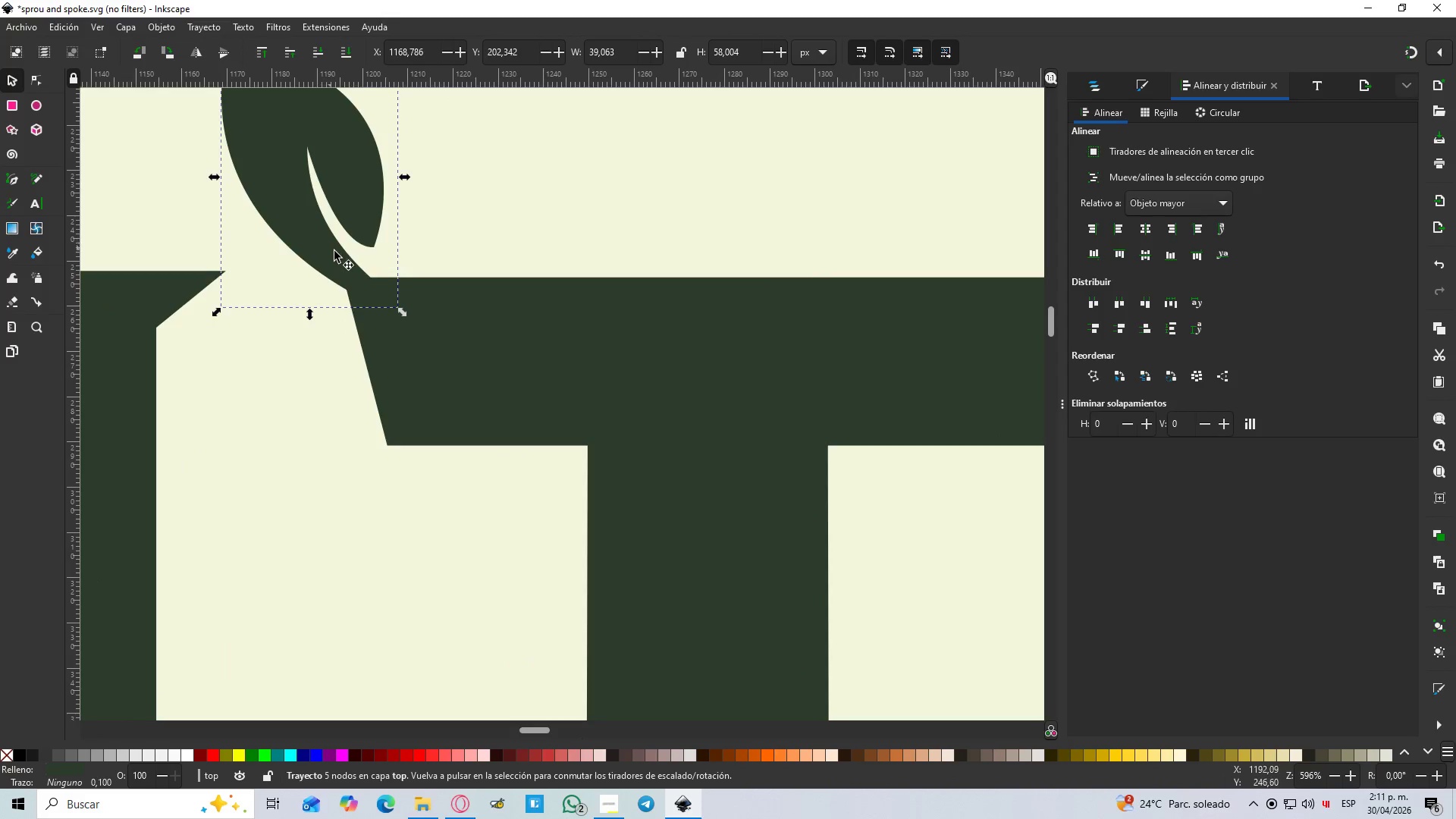 
hold_key(key=ShiftLeft, duration=1.28)
left_click([462, 348])
 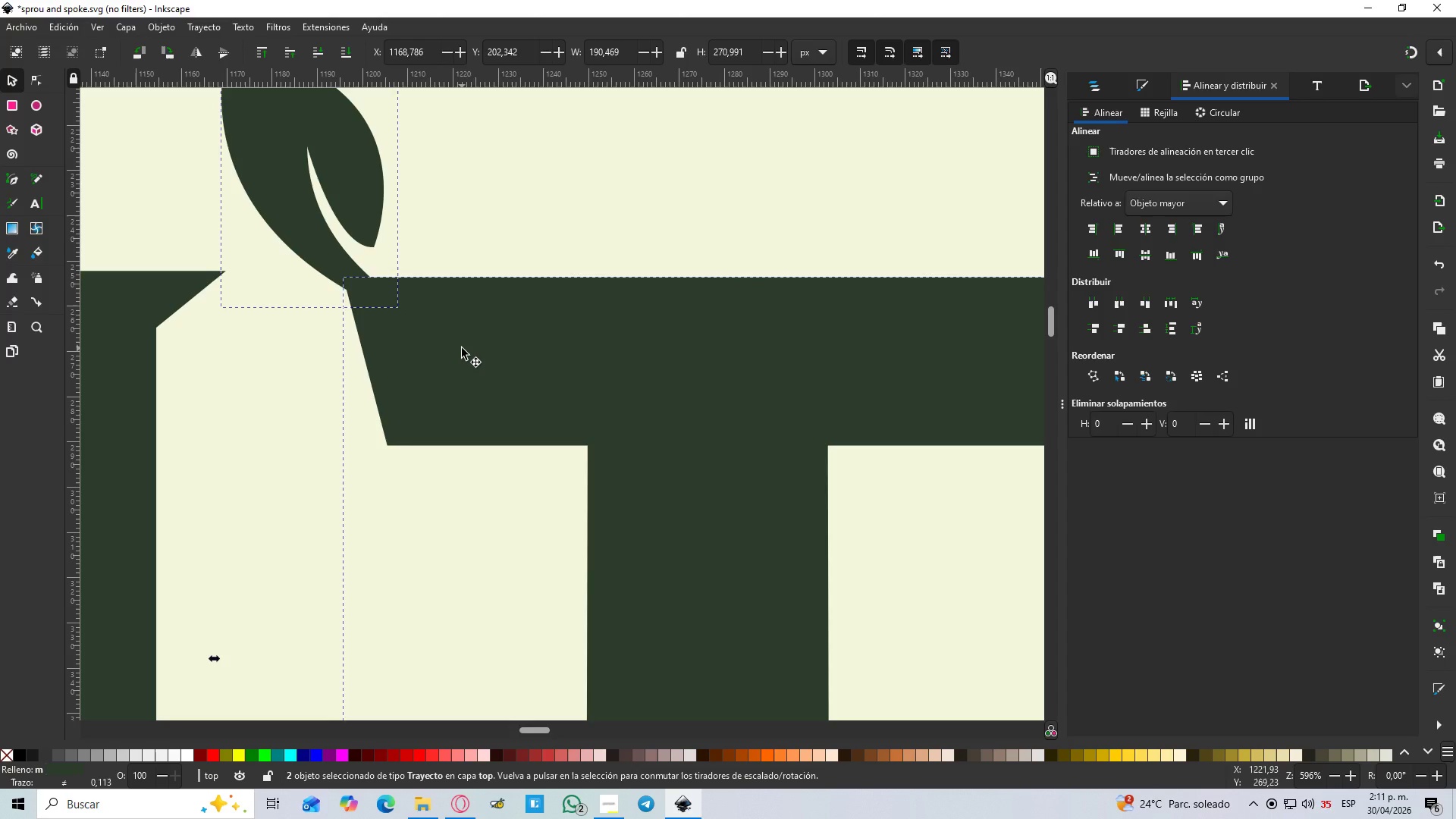 
key(Control+NumpadAdd)
 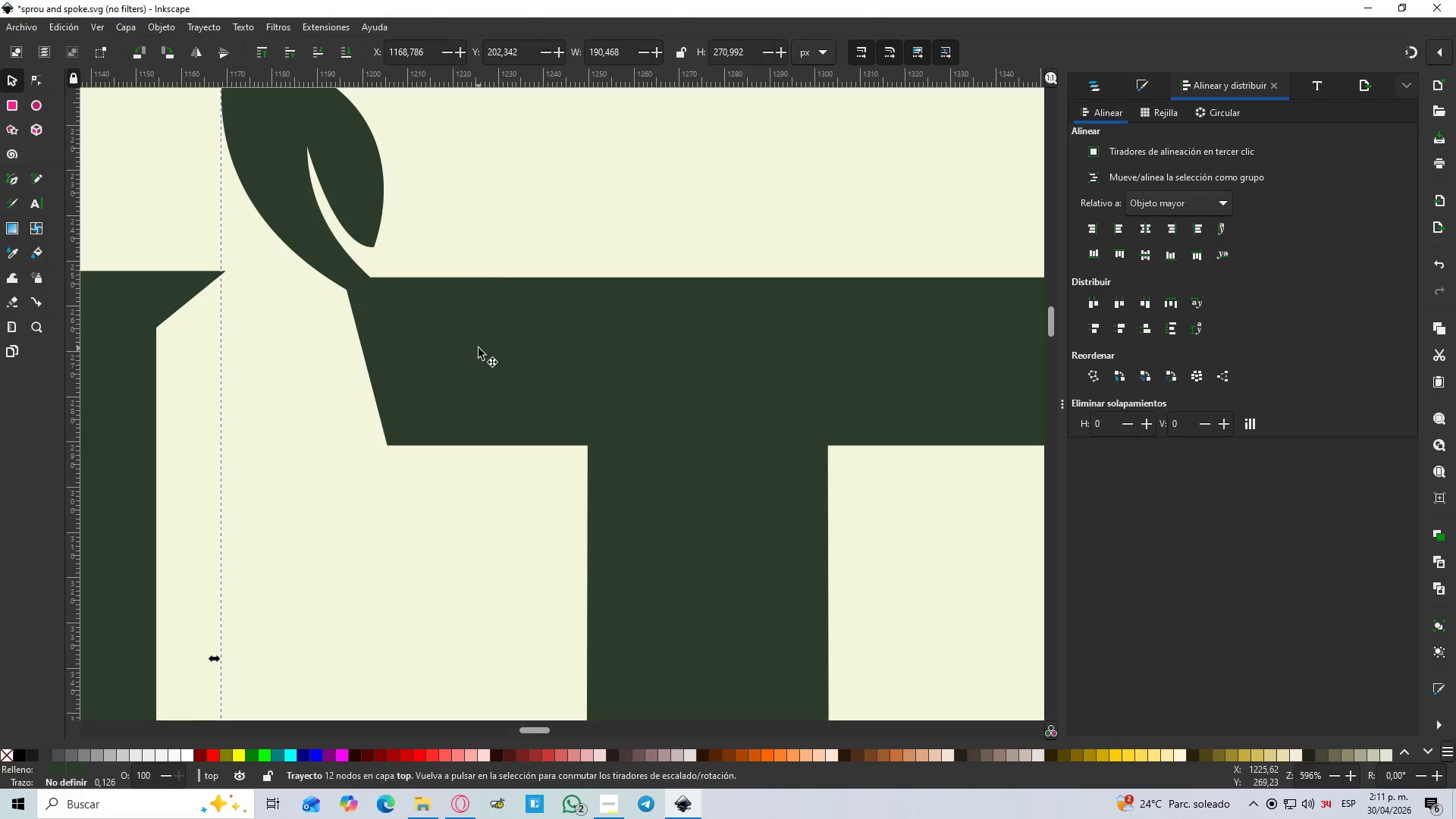 
key(N)
 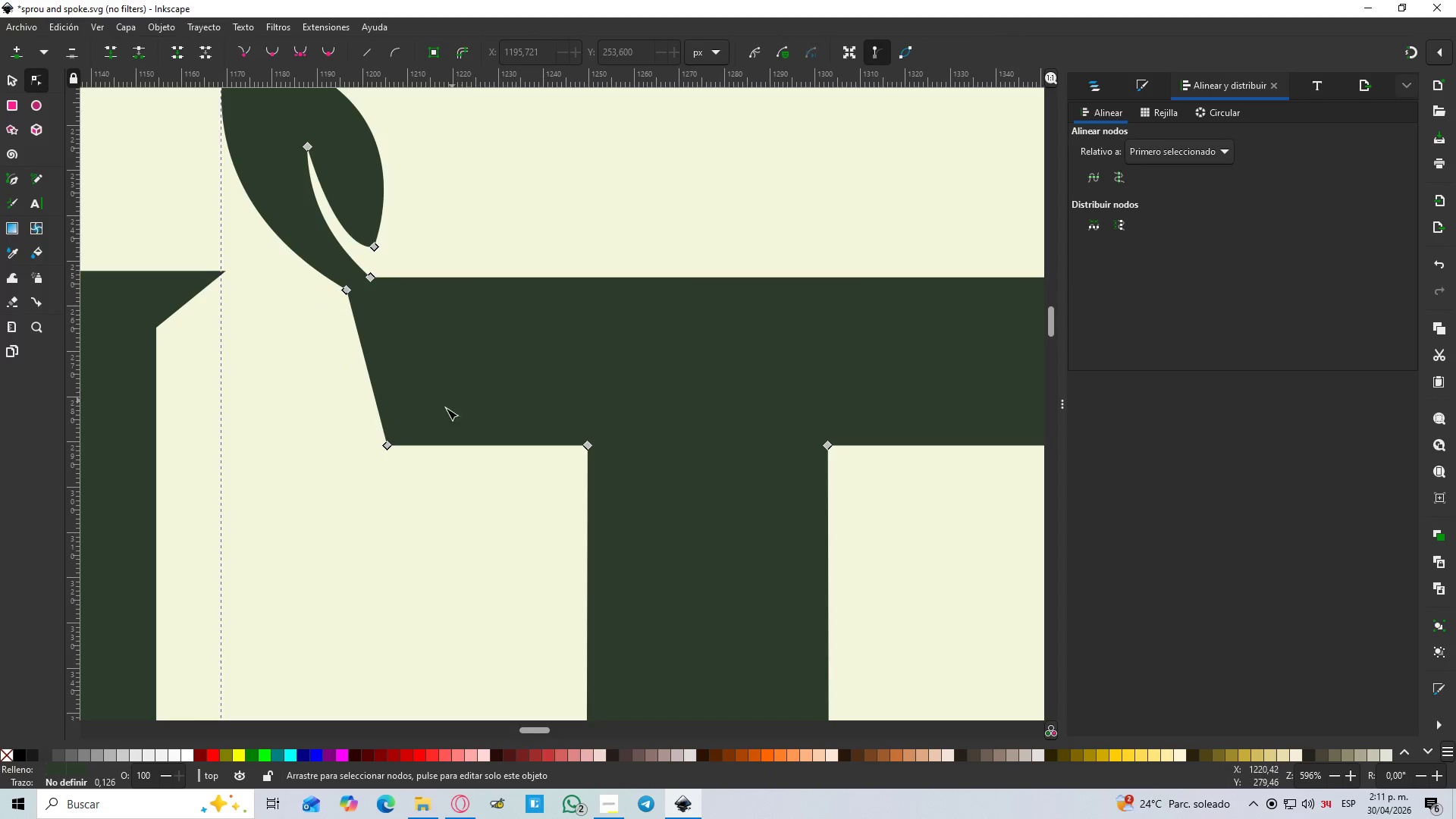 
scroll: coordinate [415, 428], scroll_direction: up, amount: 1.0
 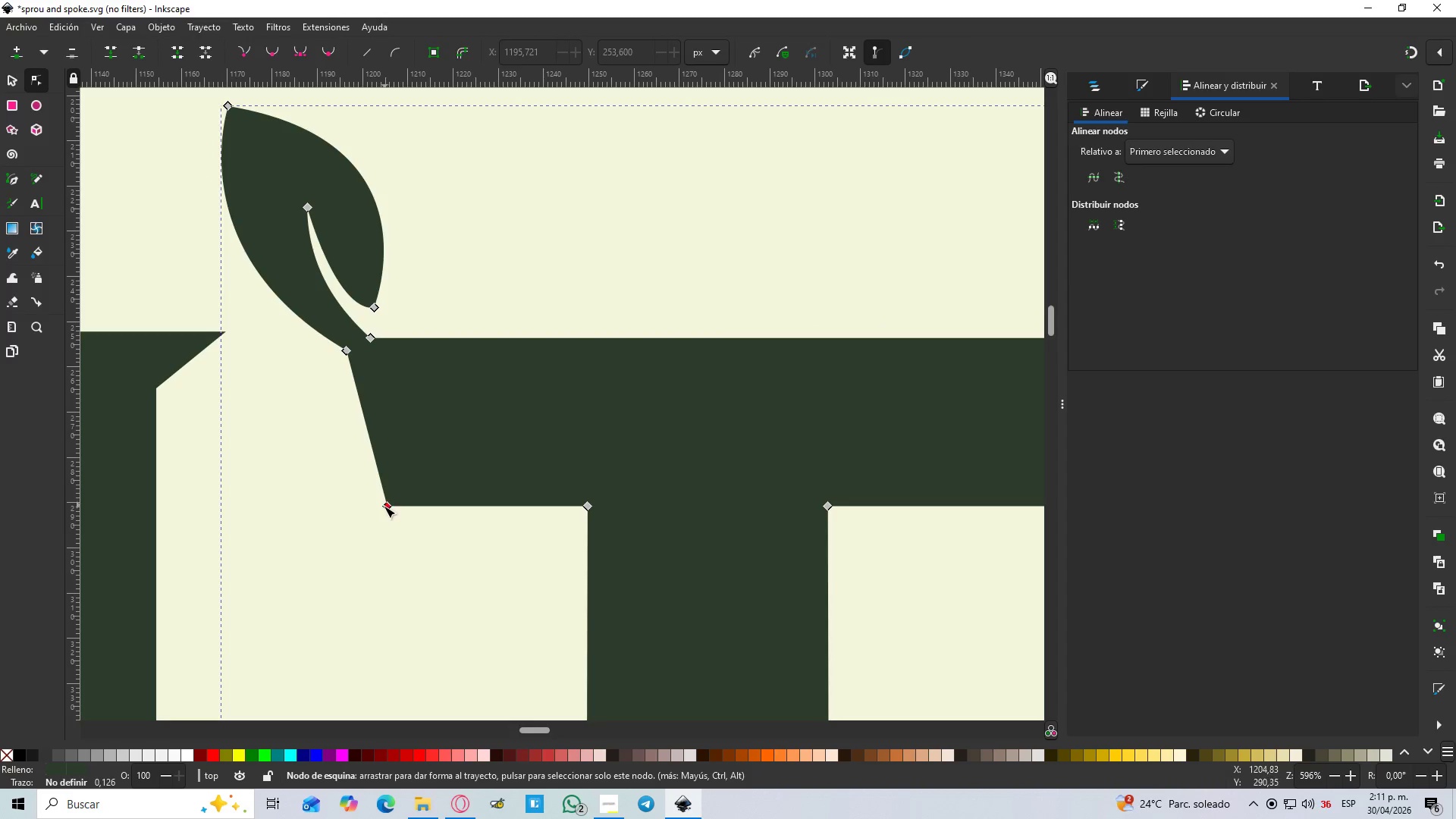 
left_click([384, 506])
 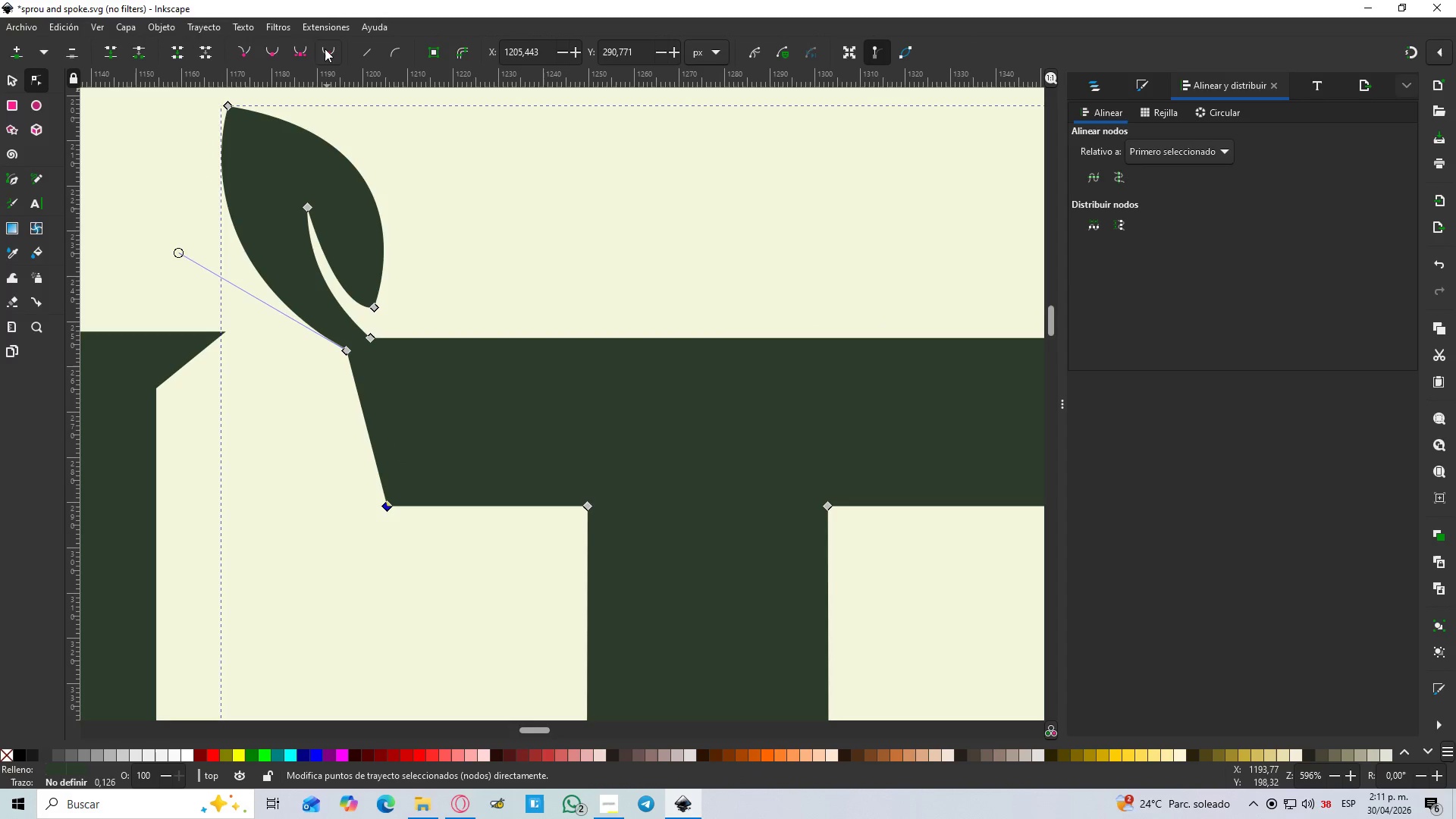 
left_click([325, 47])
 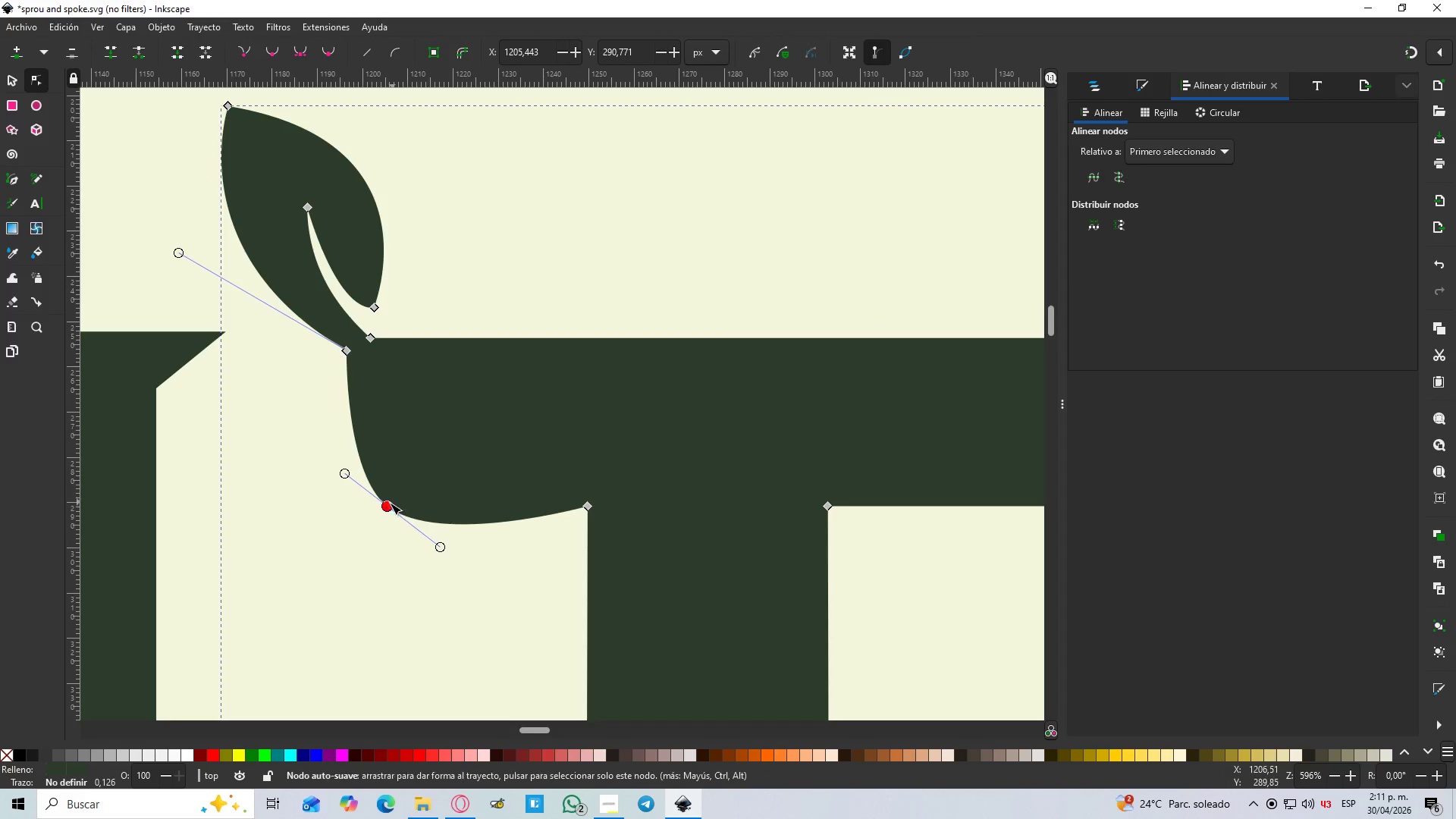 
left_click_drag(start_coordinate=[383, 506], to_coordinate=[416, 468])
 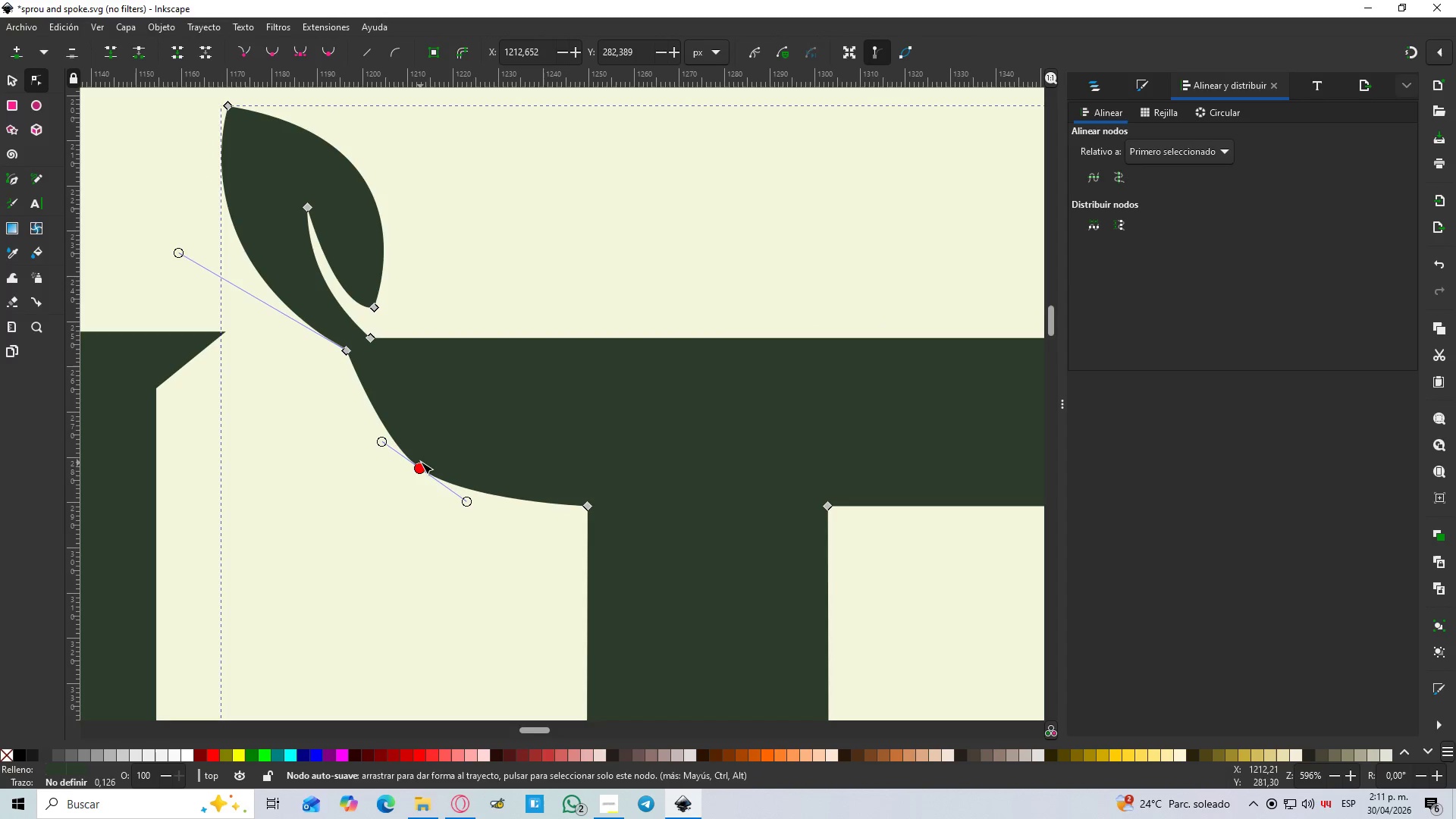 
hold_key(key=ControlLeft, duration=0.94)
scroll: coordinate [676, 493], scroll_direction: down, amount: 2.0
 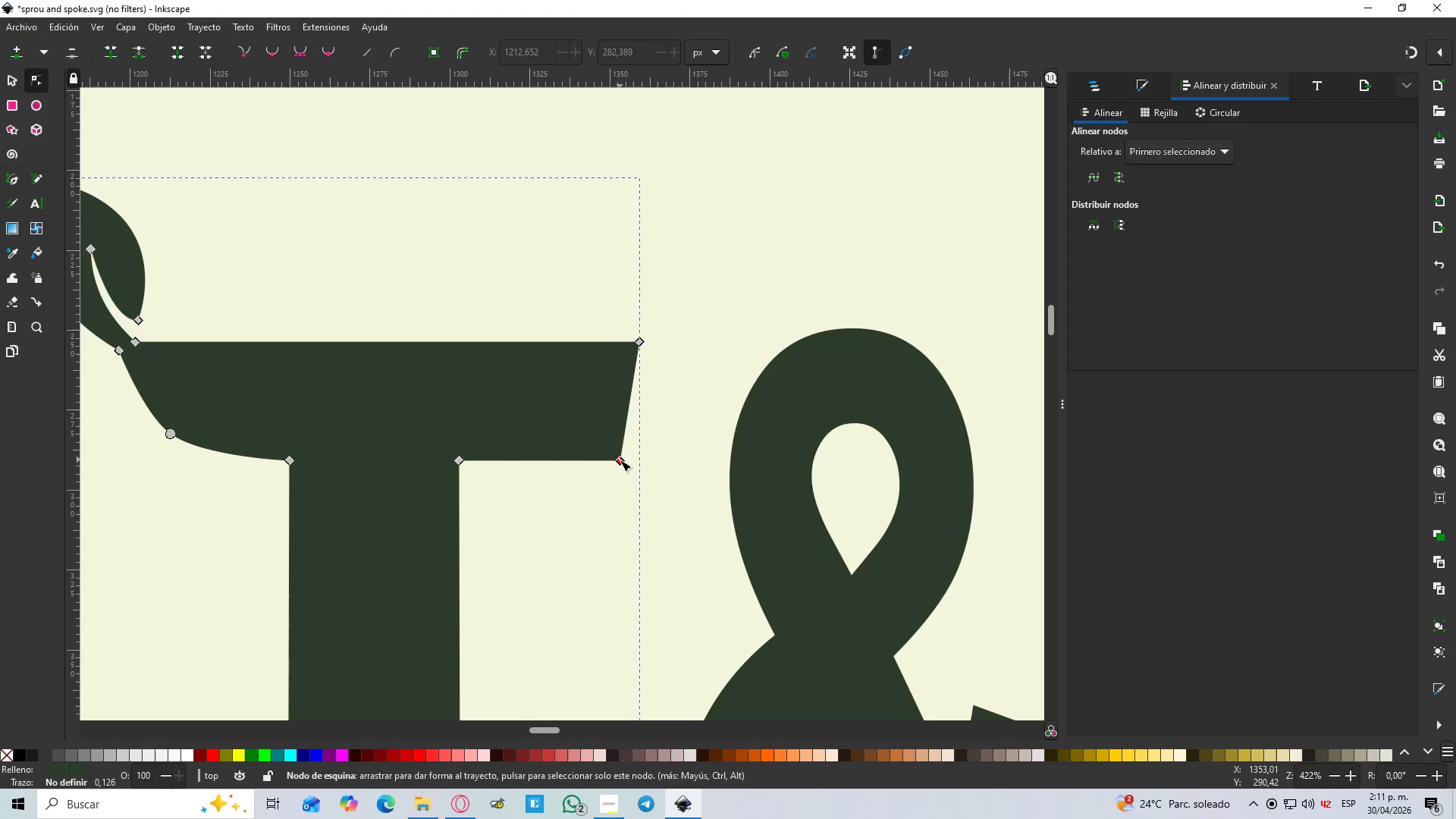 
left_click([620, 460])
 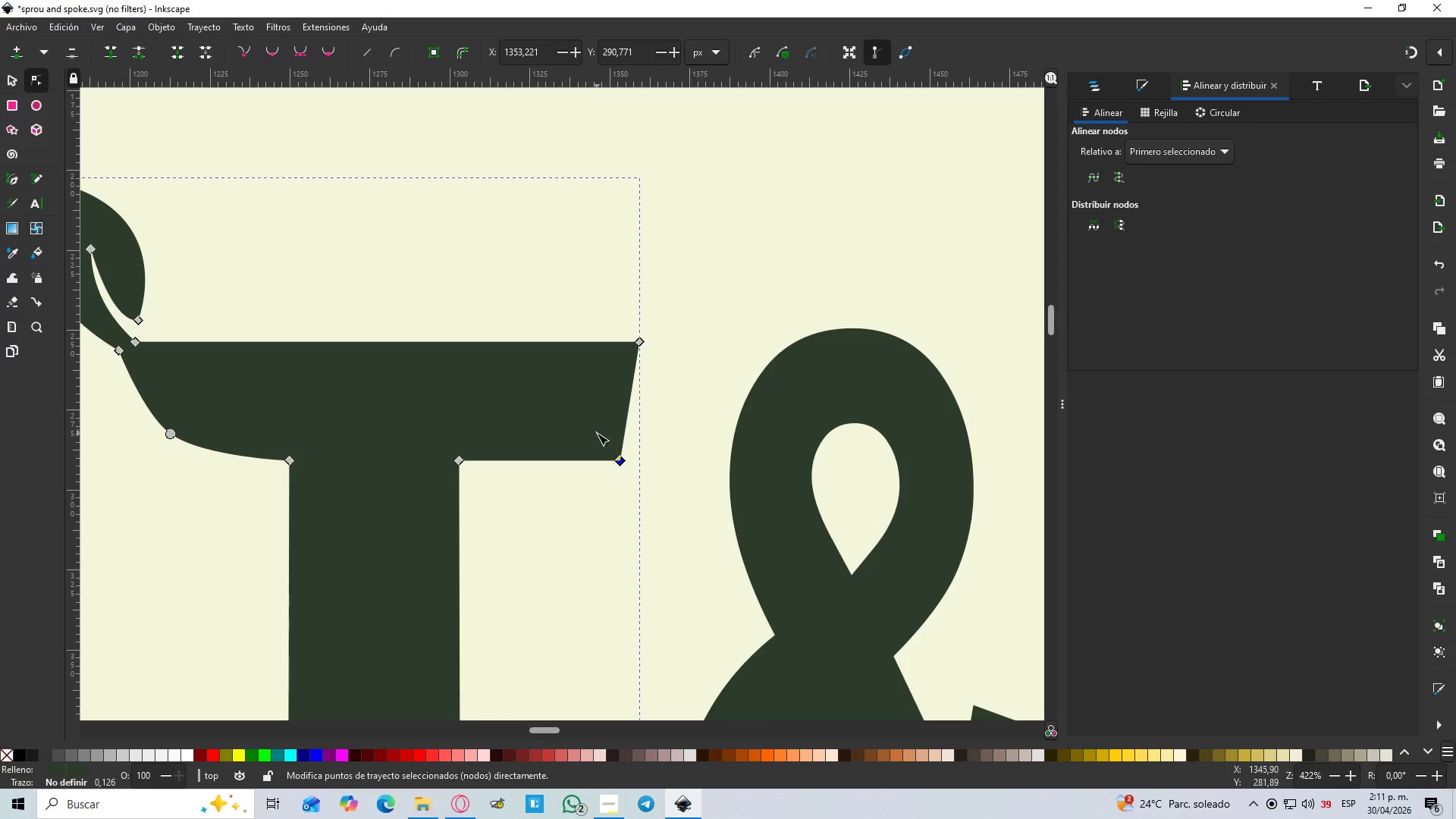 
left_click([619, 463])
 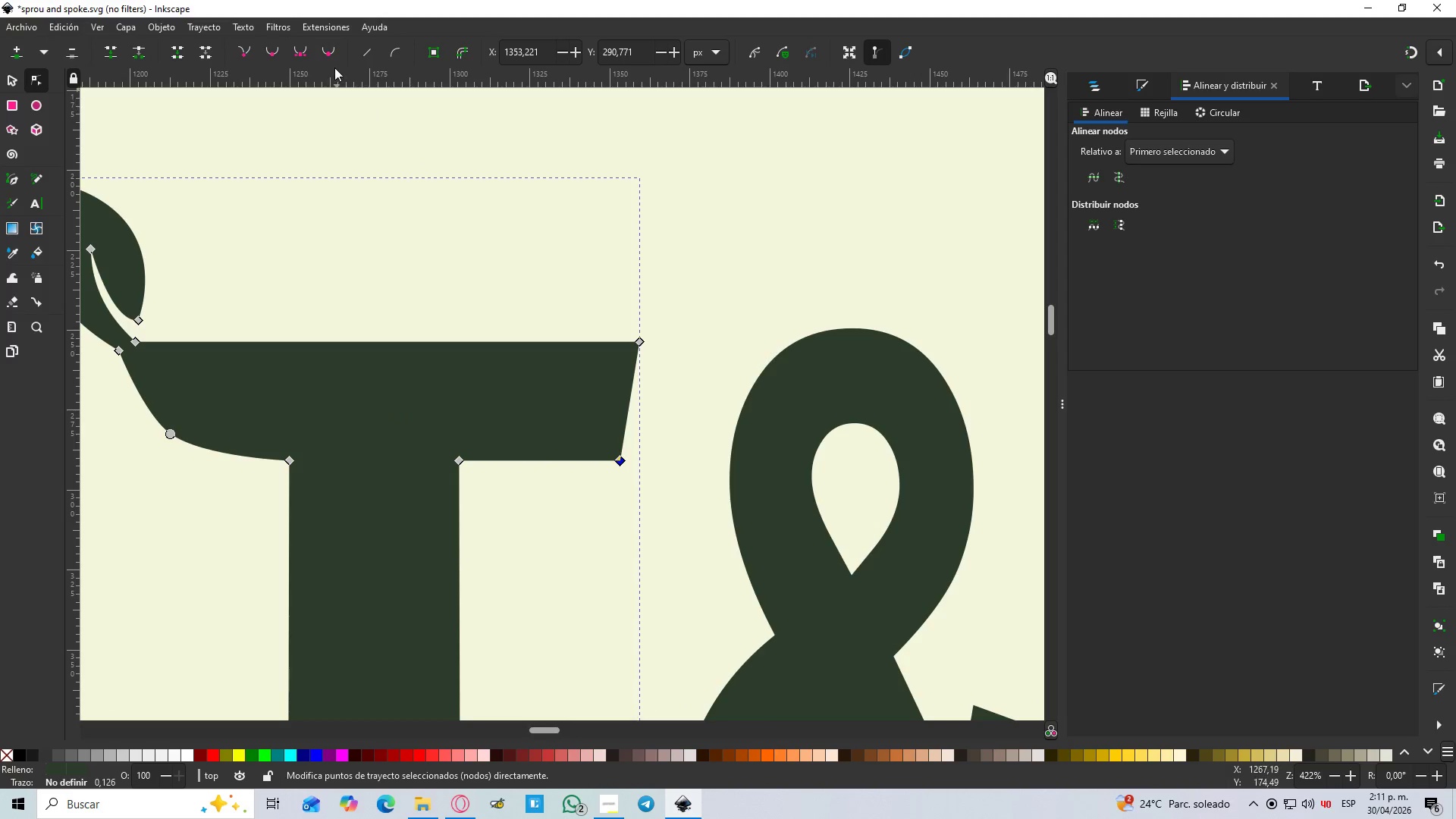 
left_click([322, 43])
 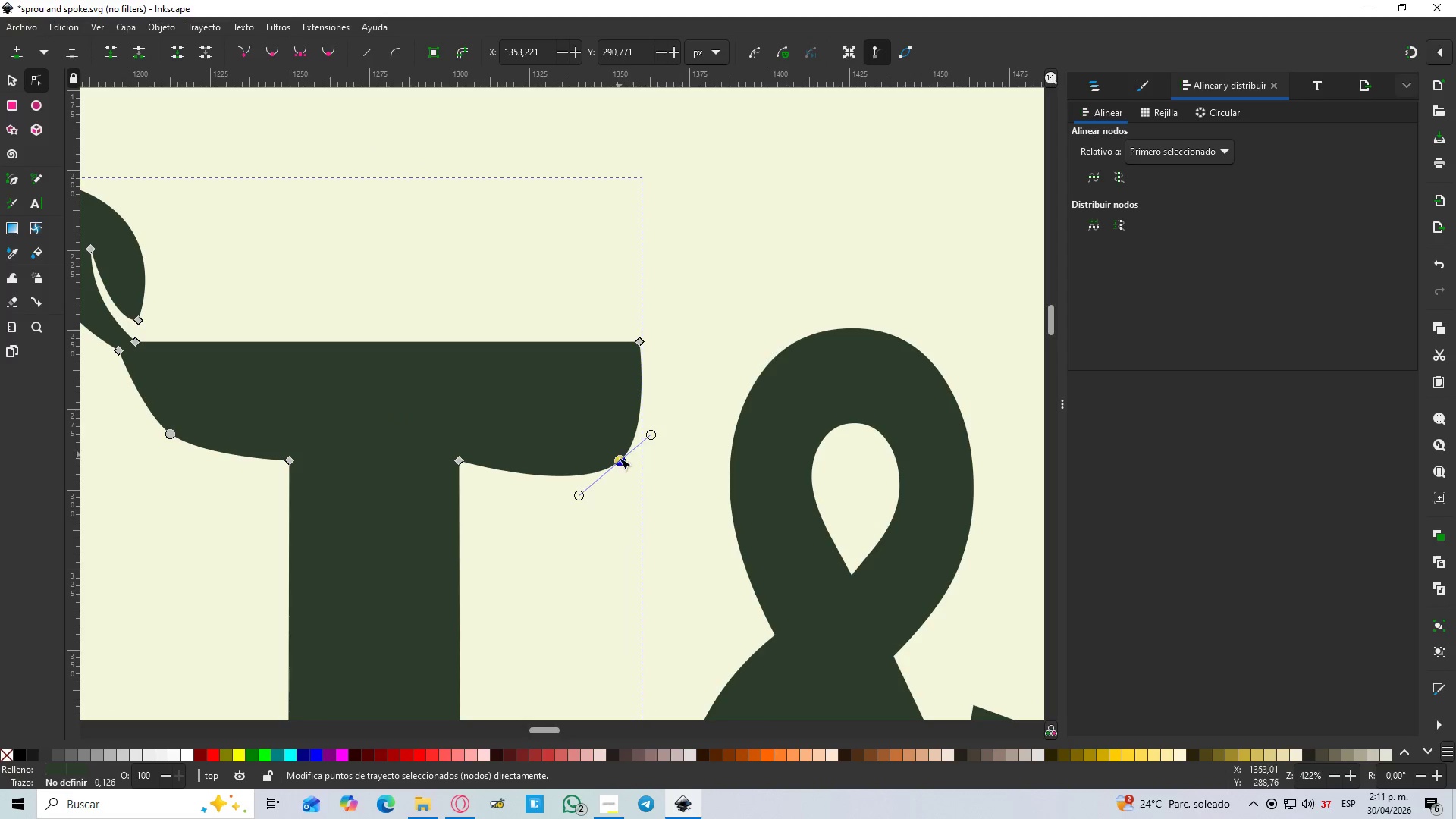 
left_click_drag(start_coordinate=[618, 458], to_coordinate=[587, 428])
 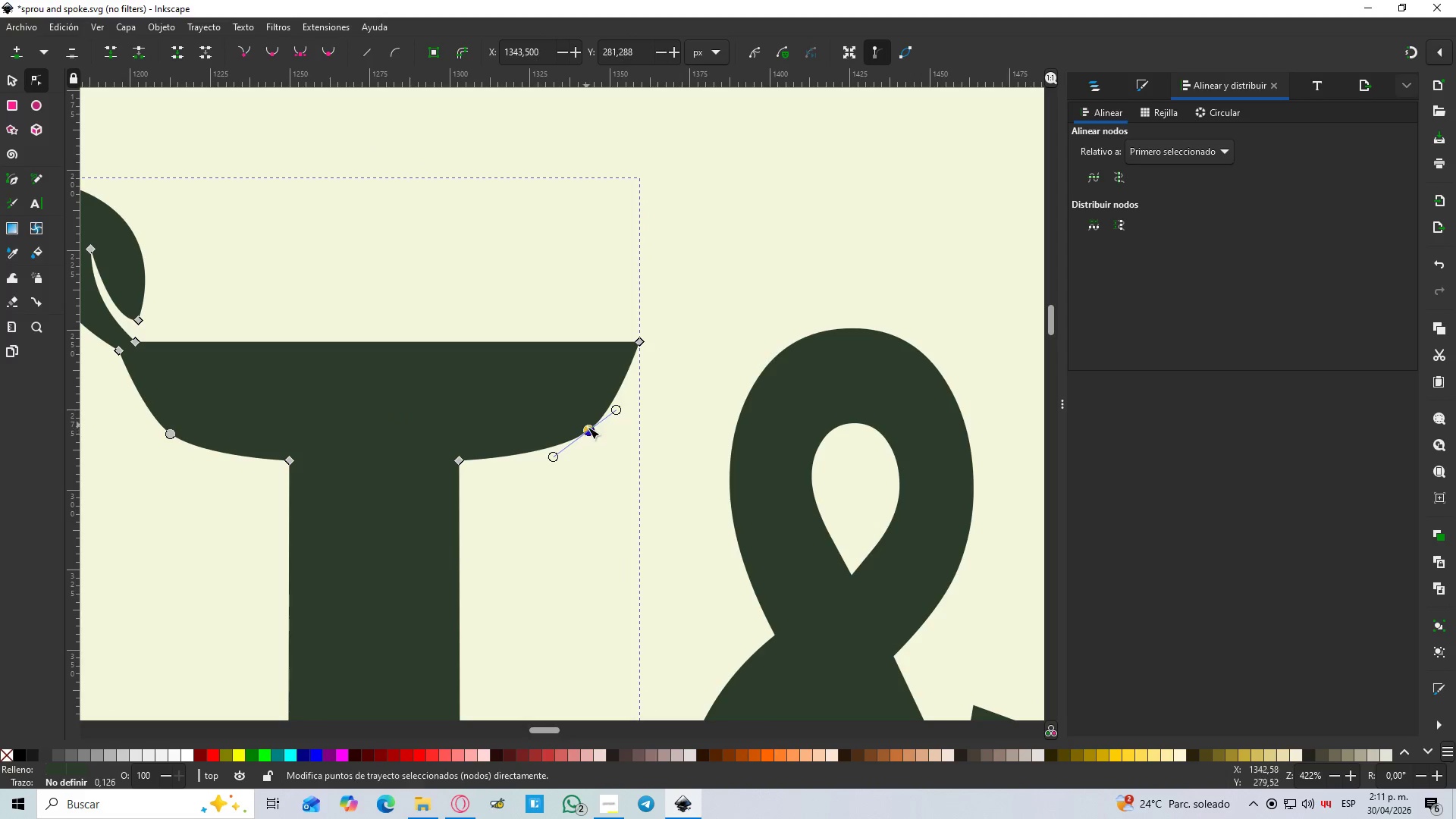 
hold_key(key=ControlLeft, duration=0.78)
scroll: coordinate [588, 427], scroll_direction: down, amount: 5.0
 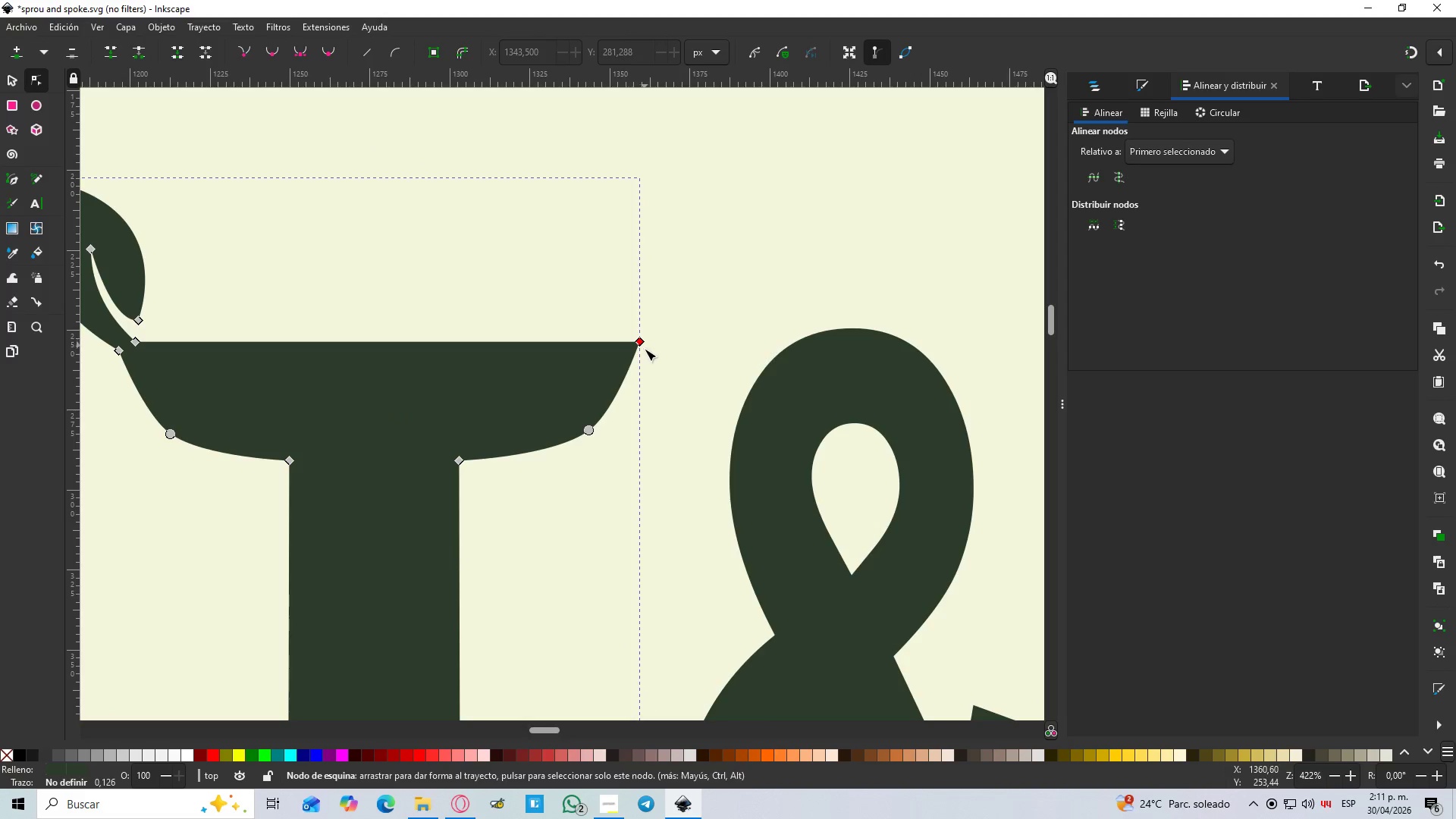 
hold_key(key=ControlLeft, duration=0.5)
 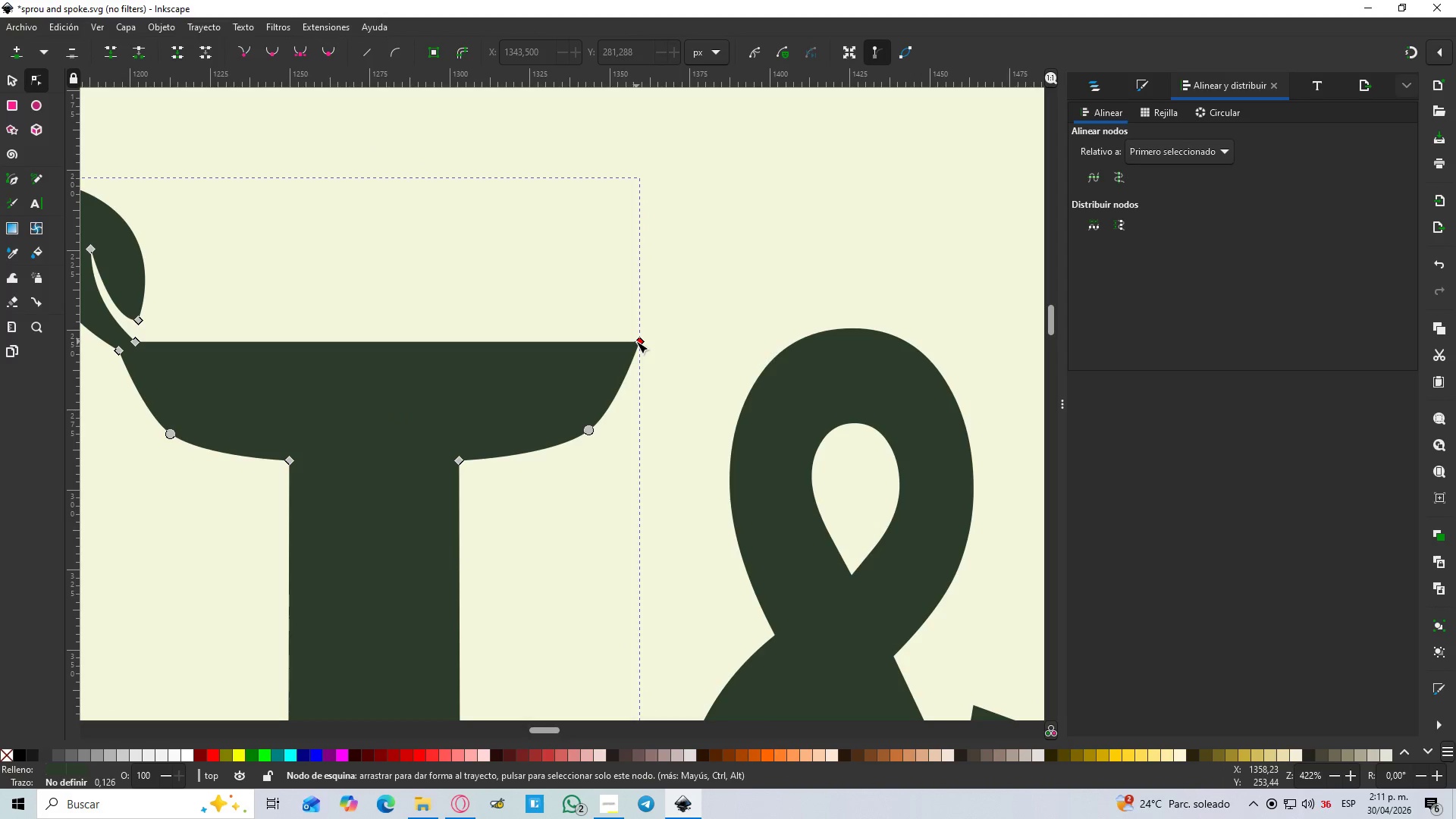 
hold_key(key=ControlLeft, duration=0.5)
scroll: coordinate [636, 341], scroll_direction: up, amount: 2.0
 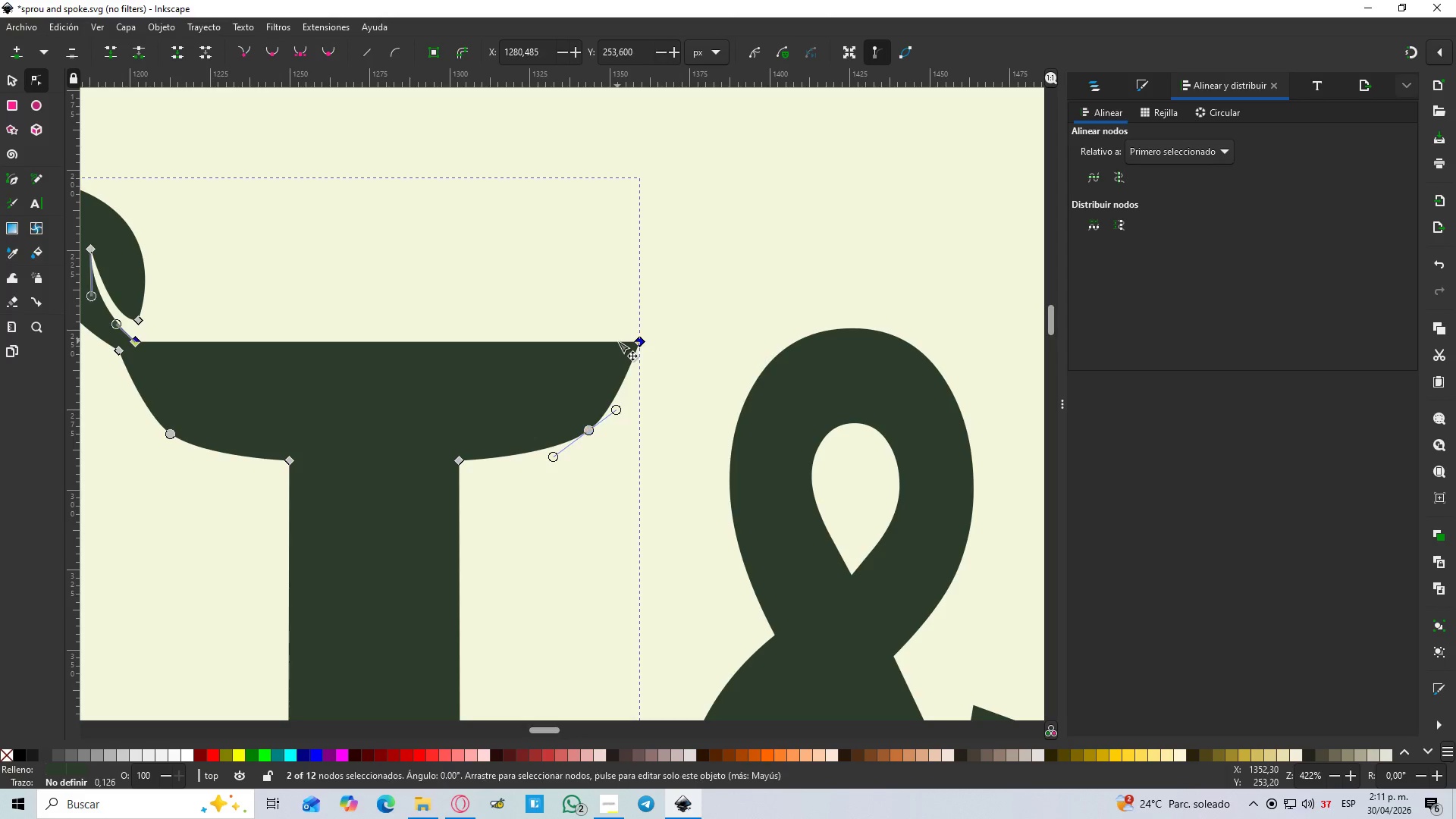 
double_click([617, 340])
 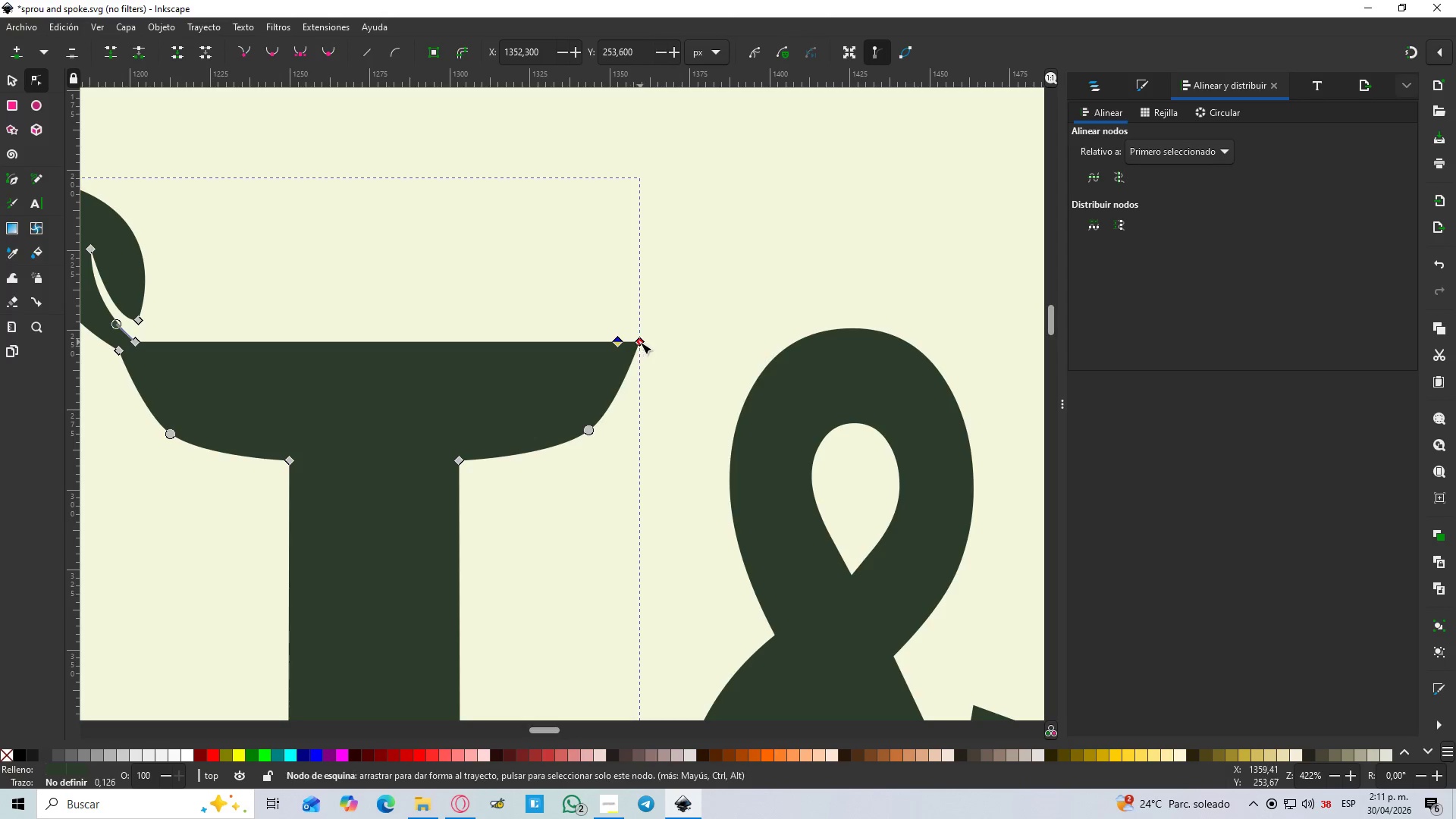 
left_click_drag(start_coordinate=[640, 342], to_coordinate=[640, 329])
 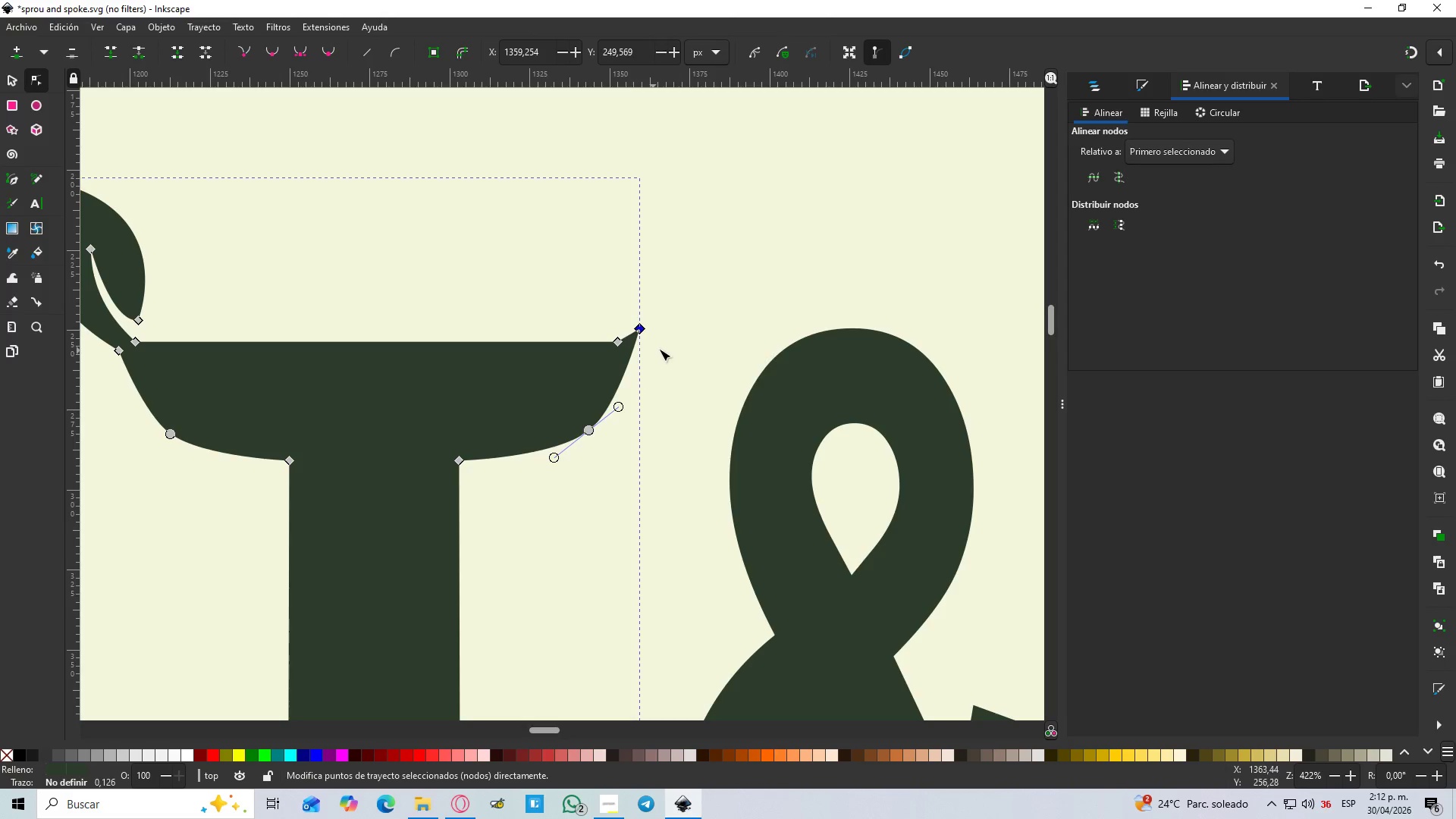 
double_click([681, 340])
 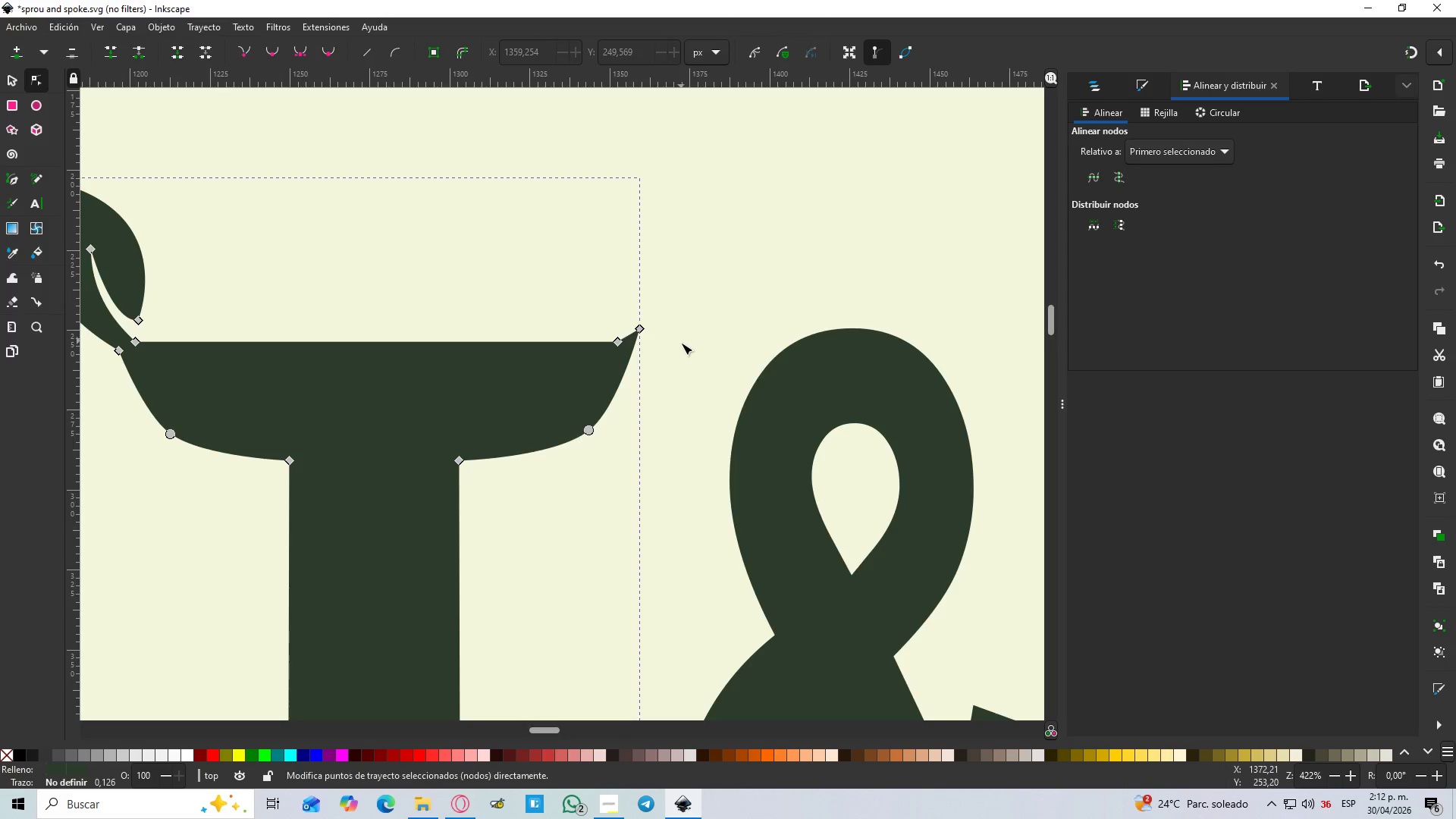 
hold_key(key=ControlLeft, duration=0.75)
scroll: coordinate [681, 344], scroll_direction: down, amount: 4.0
 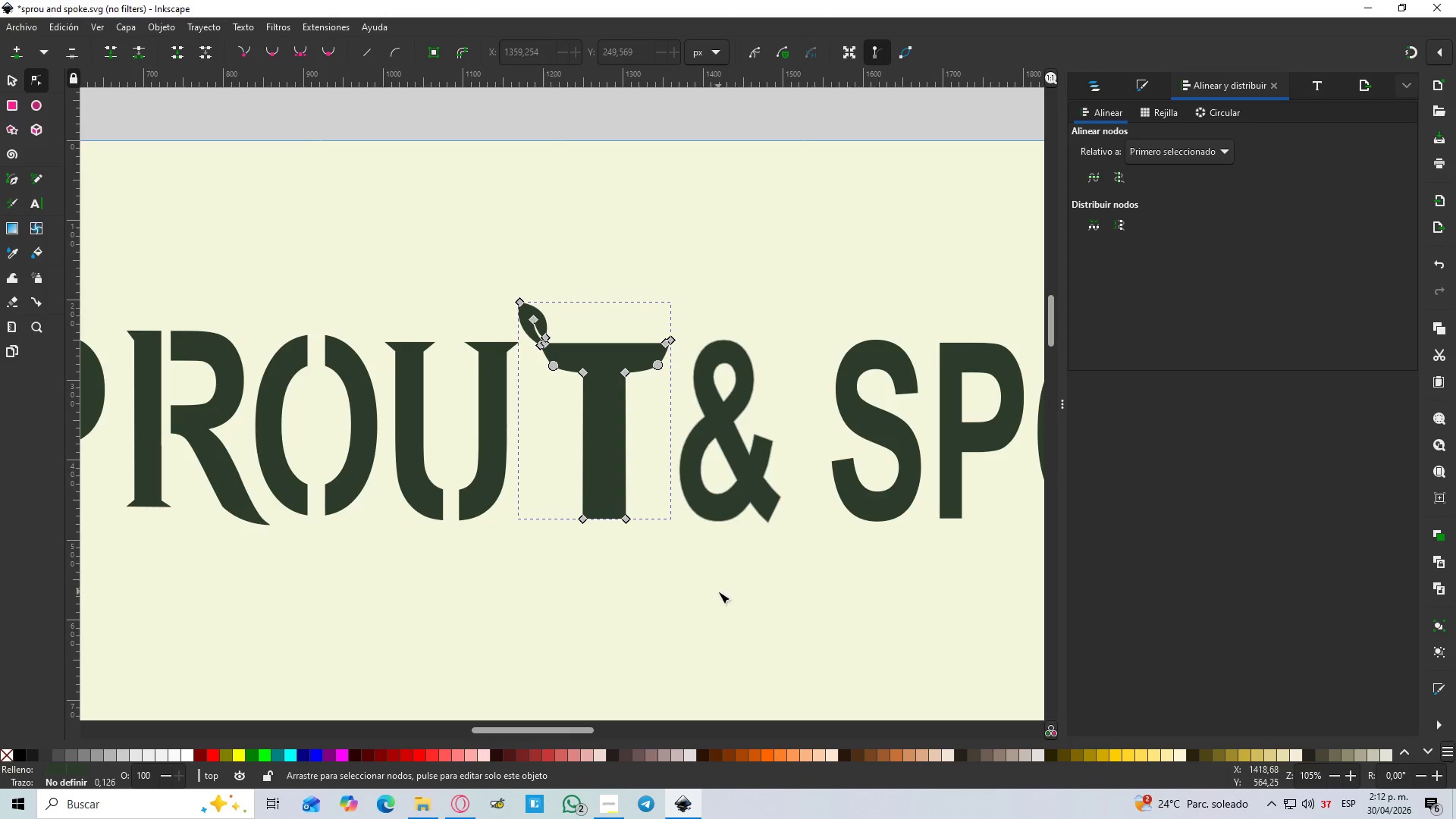 
double_click([718, 592])
 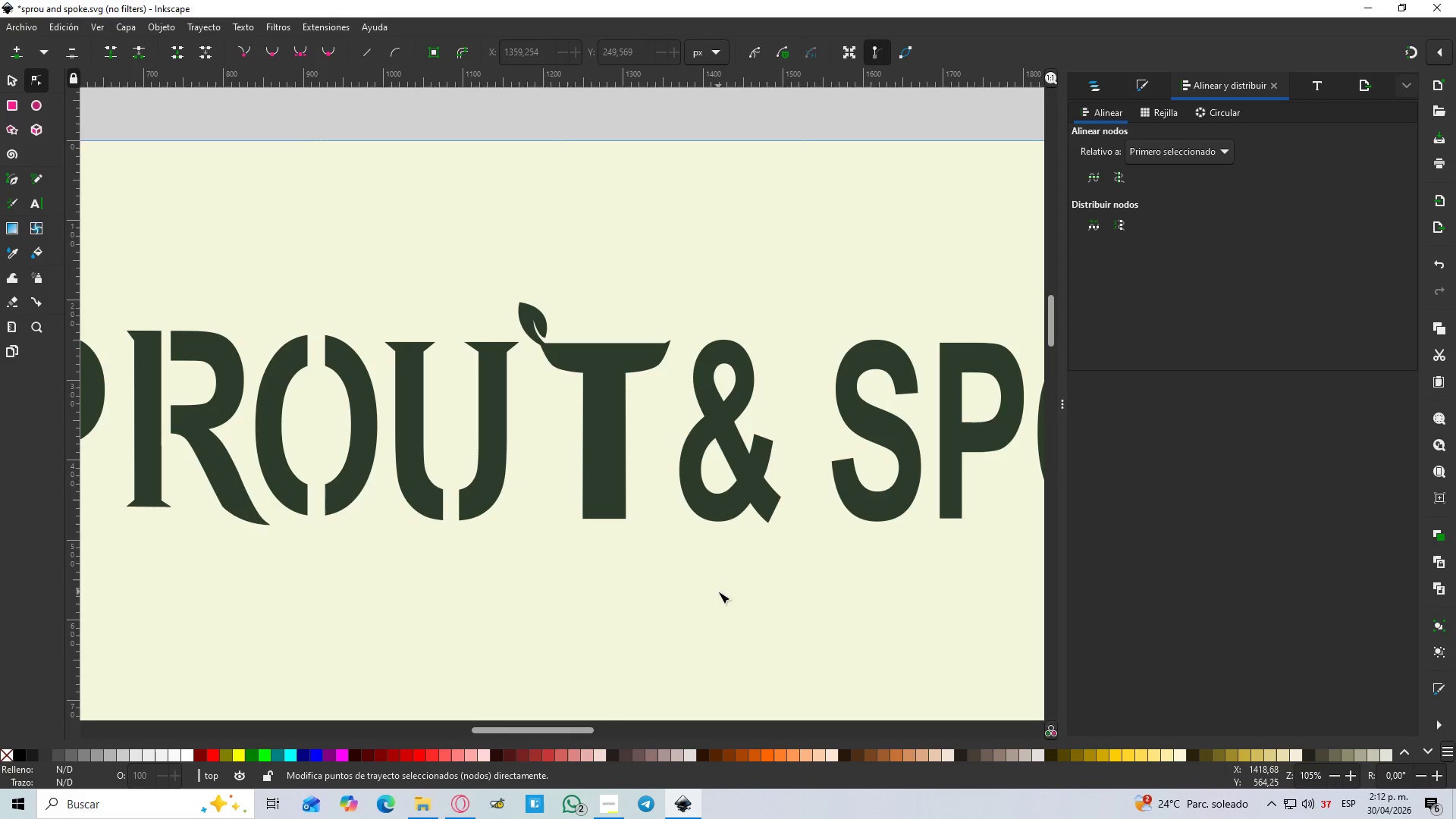 
hold_key(key=ControlLeft, duration=1.51)
scroll: coordinate [711, 577], scroll_direction: down, amount: 3.0
 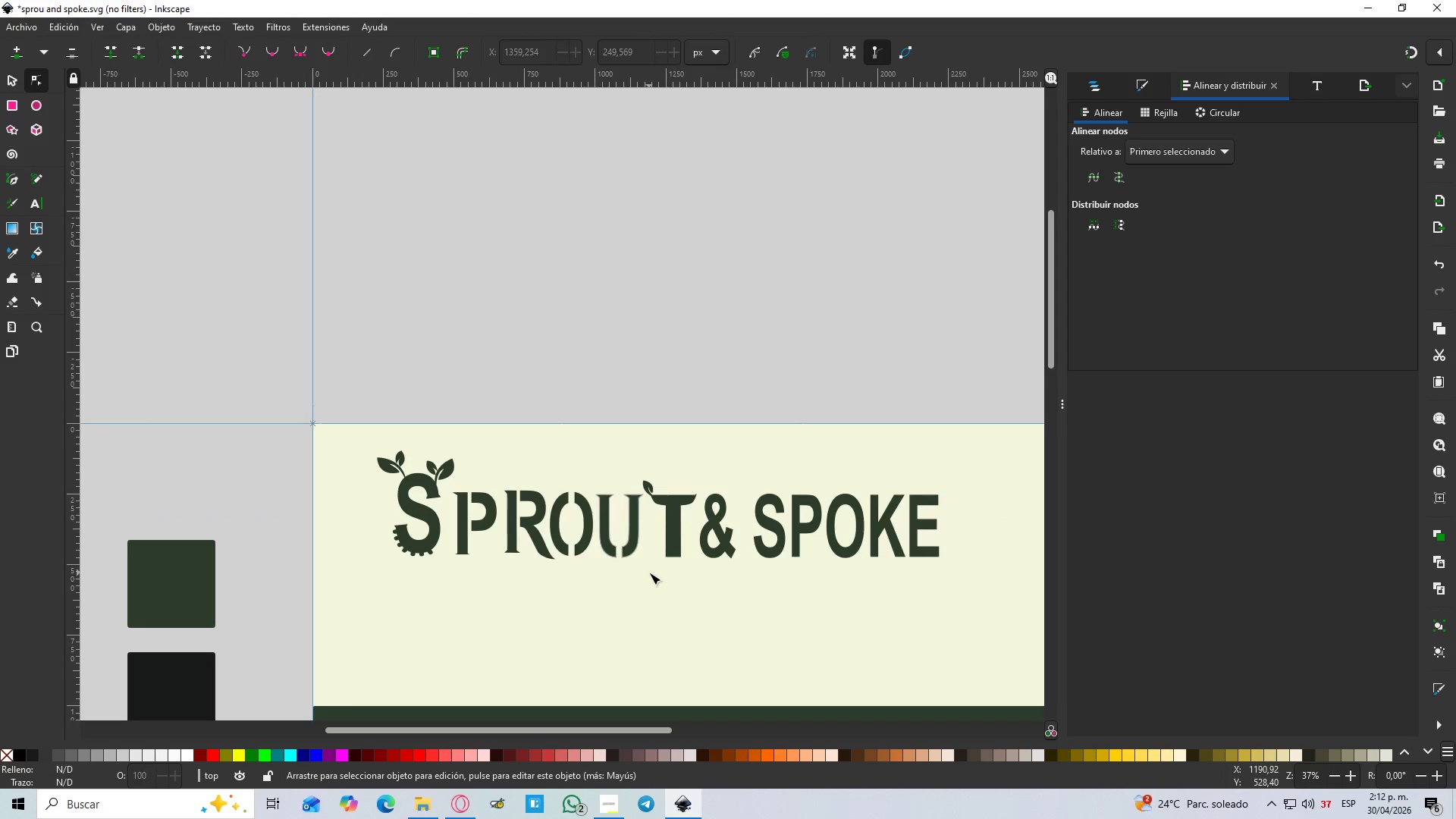 
hold_key(key=ControlLeft, duration=1.5)
hold_key(key=ControlLeft, duration=1.52)
scroll: coordinate [718, 516], scroll_direction: up, amount: 5.0
 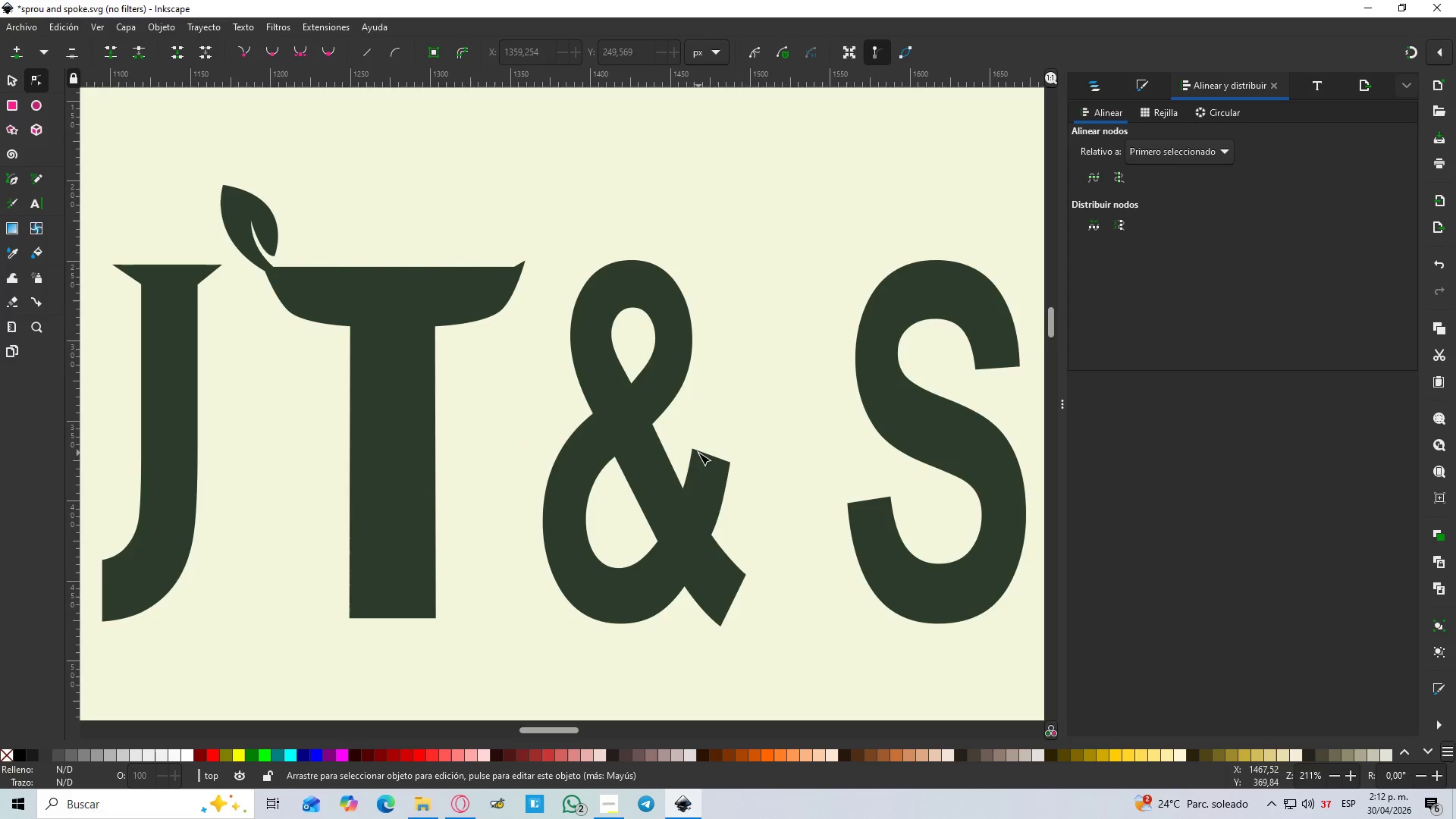 
hold_key(key=ControlLeft, duration=1.51)
 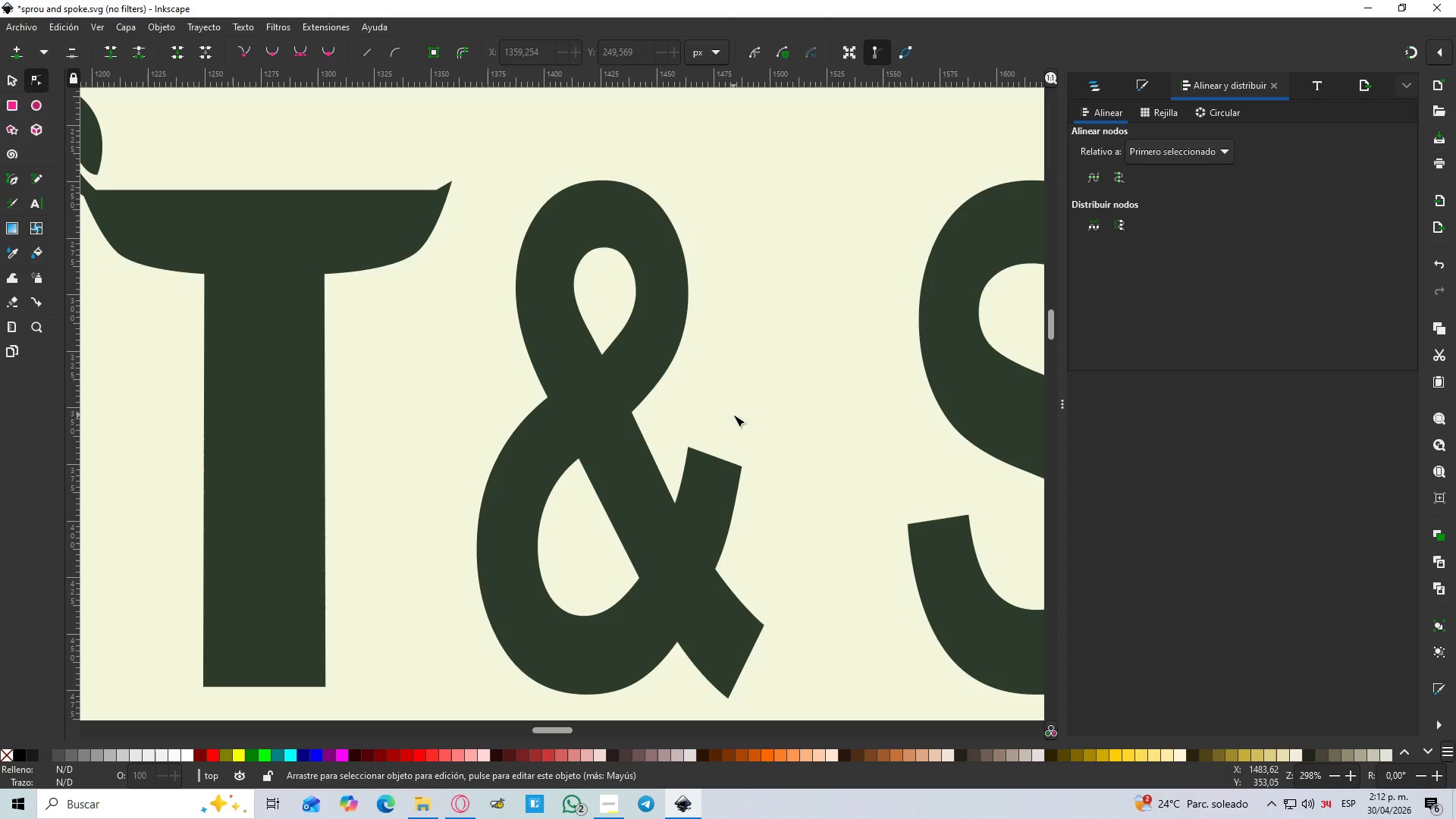 
scroll: coordinate [703, 453], scroll_direction: up, amount: 1.0
 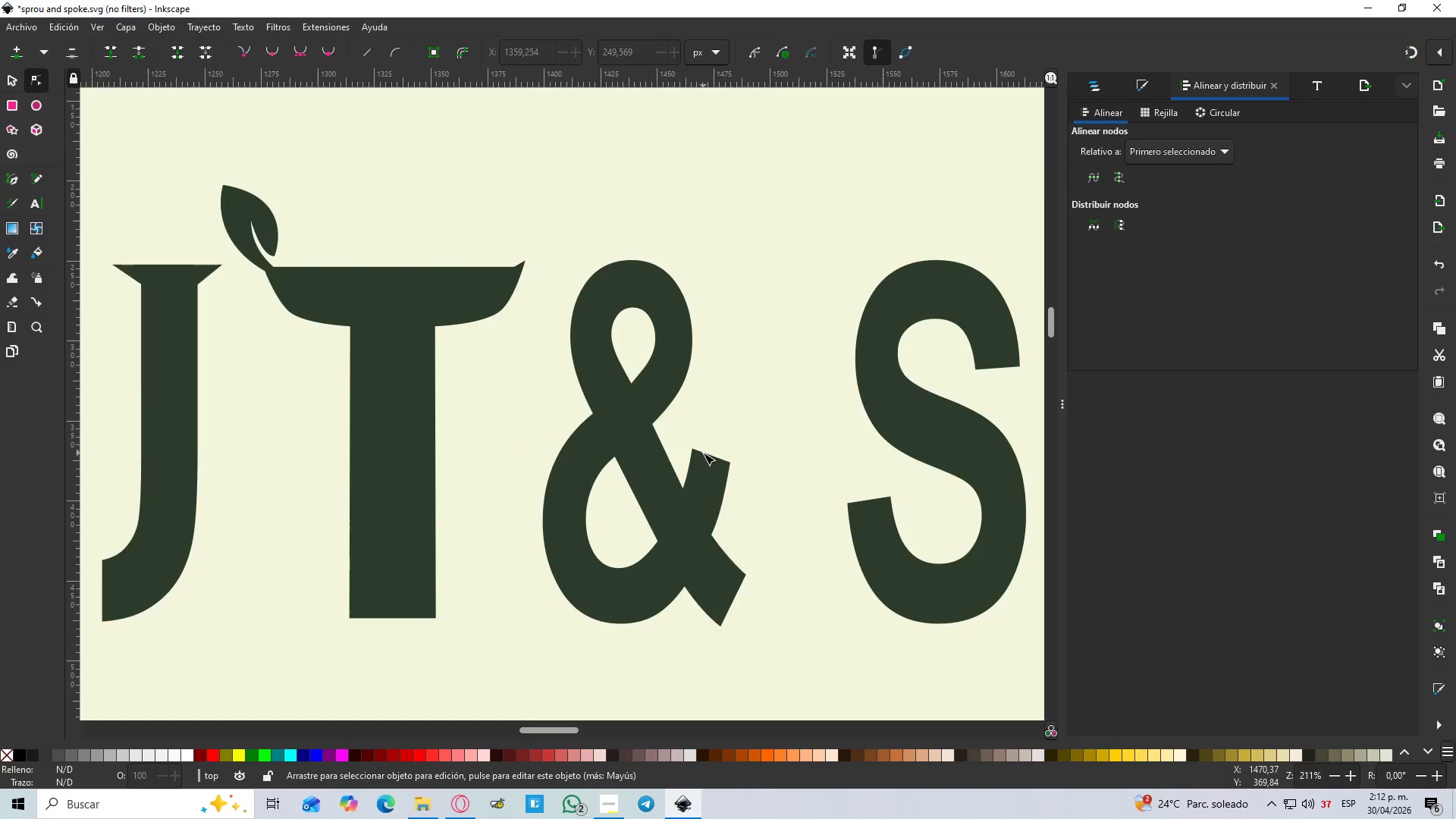 
key(Control+ControlLeft)
 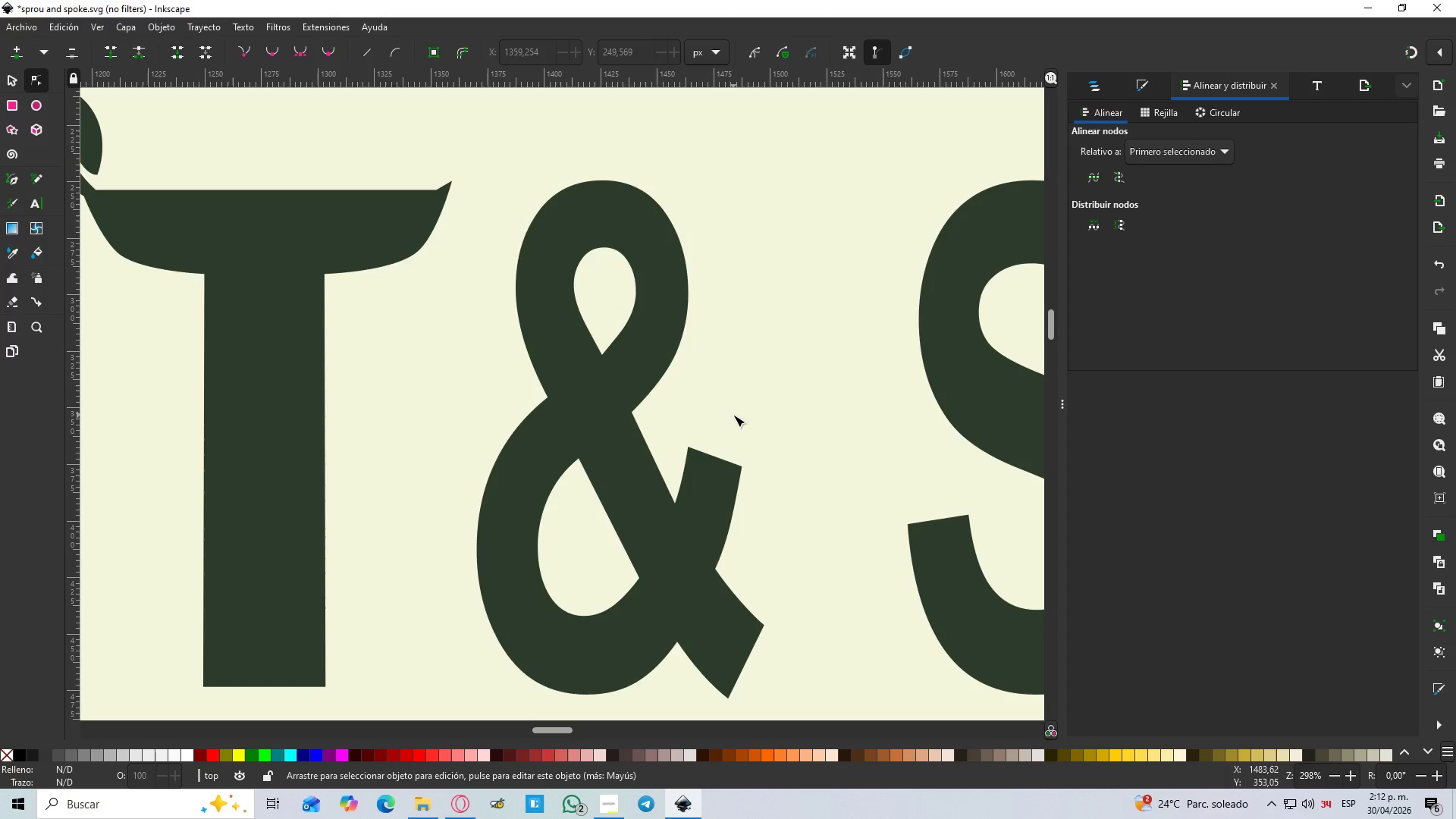 
key(Control+ControlLeft)
 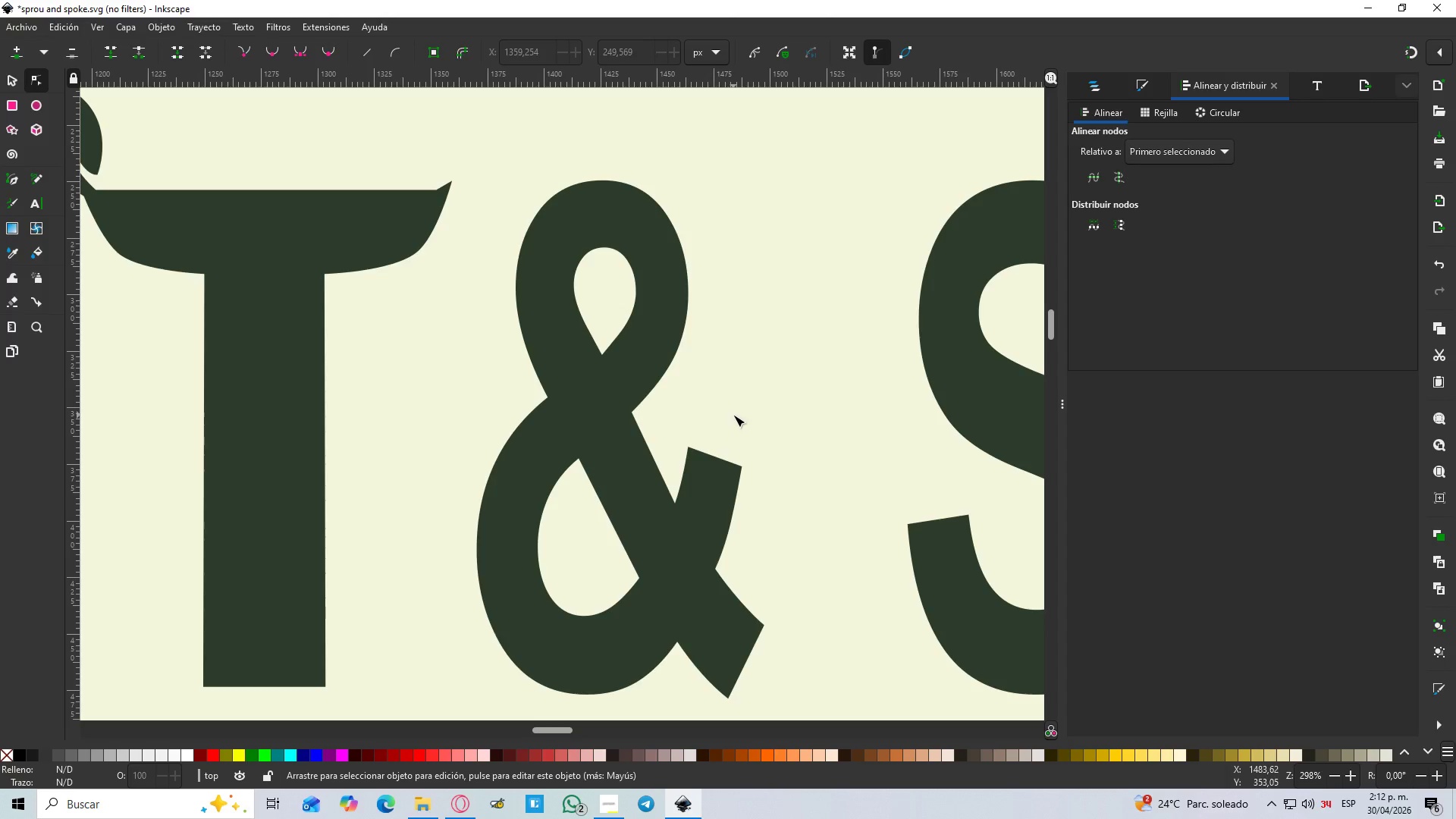 
key(Control+ControlLeft)
 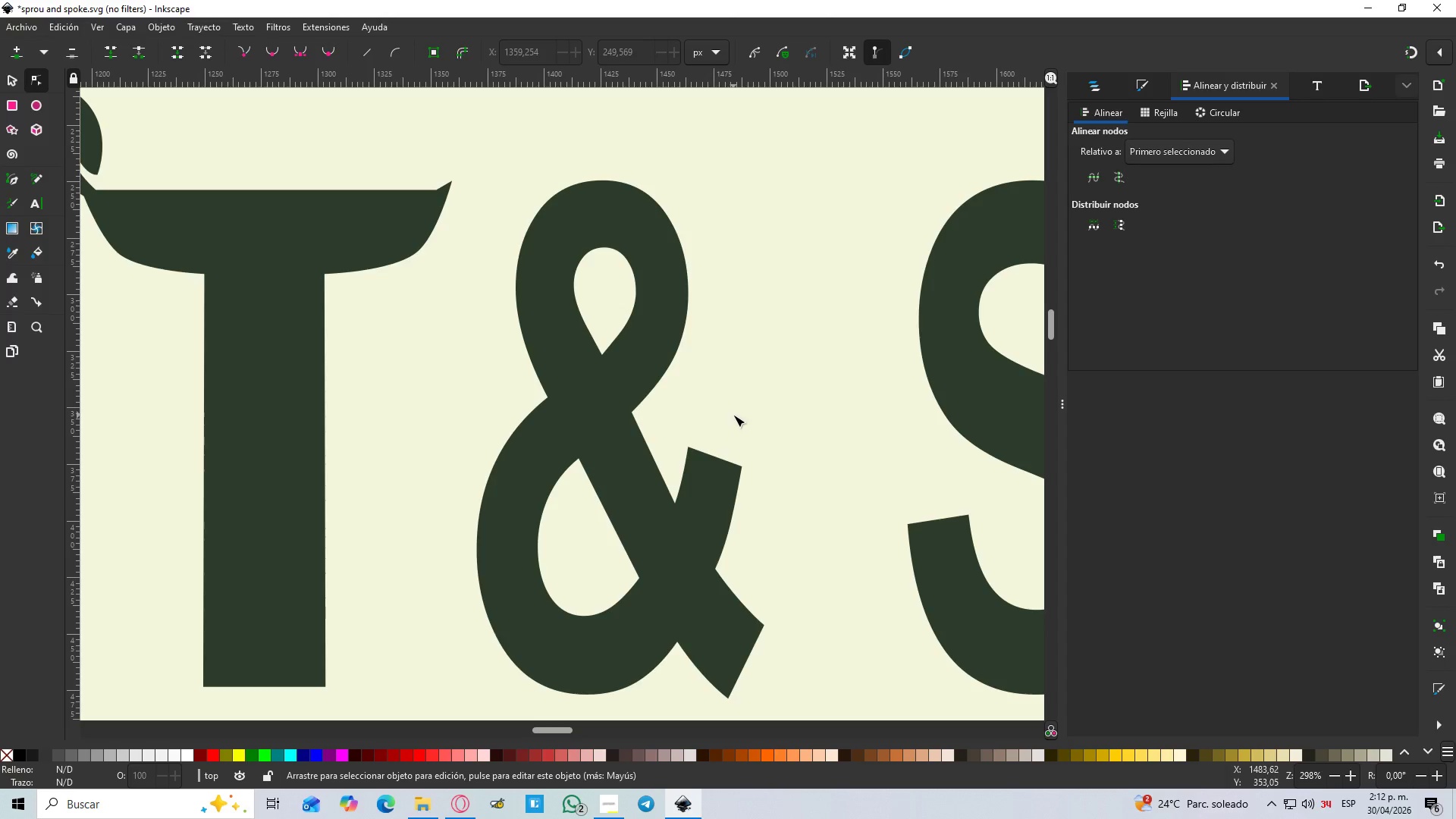 
key(Control+ControlLeft)
 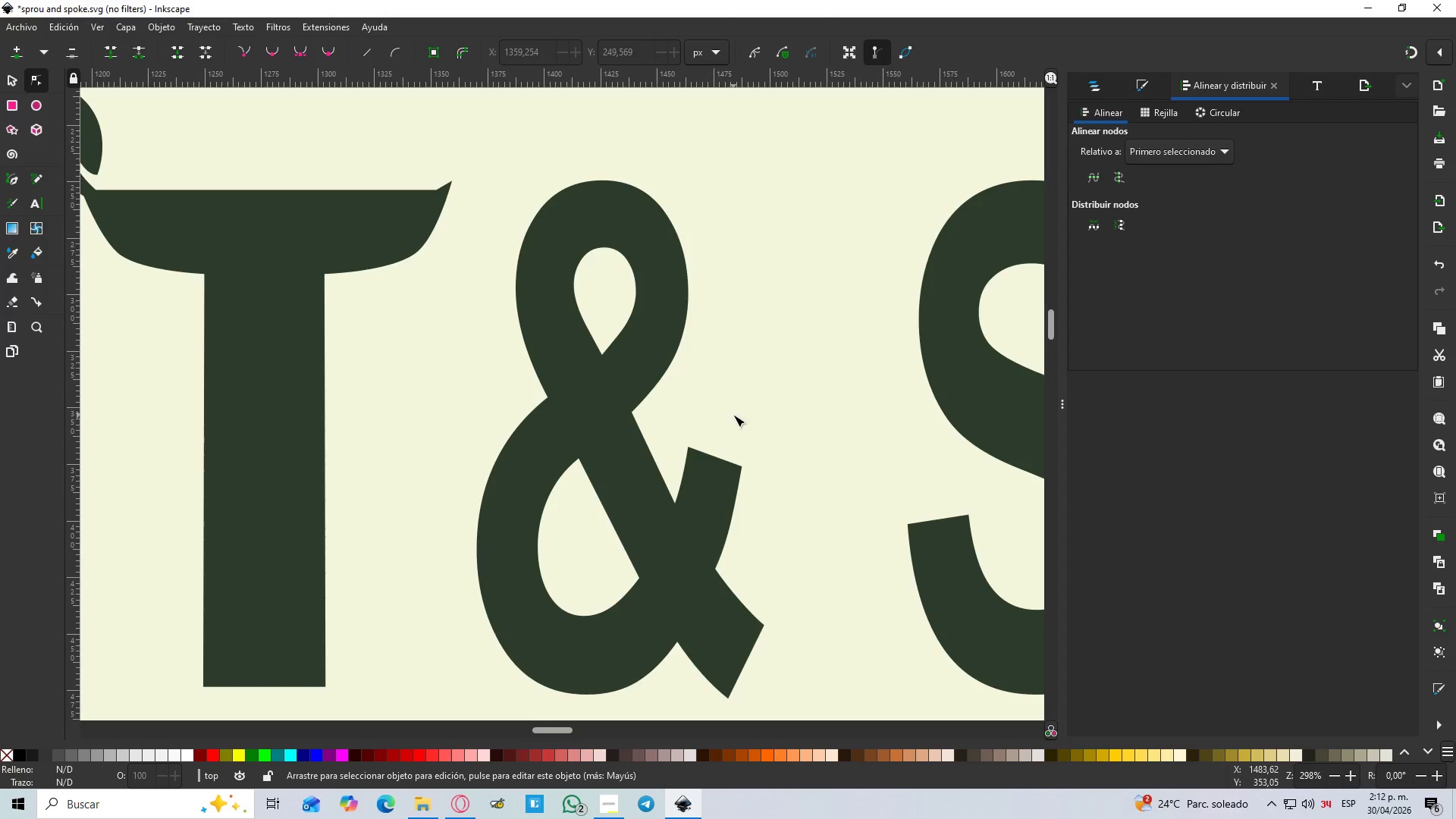 
key(Control+ControlLeft)
 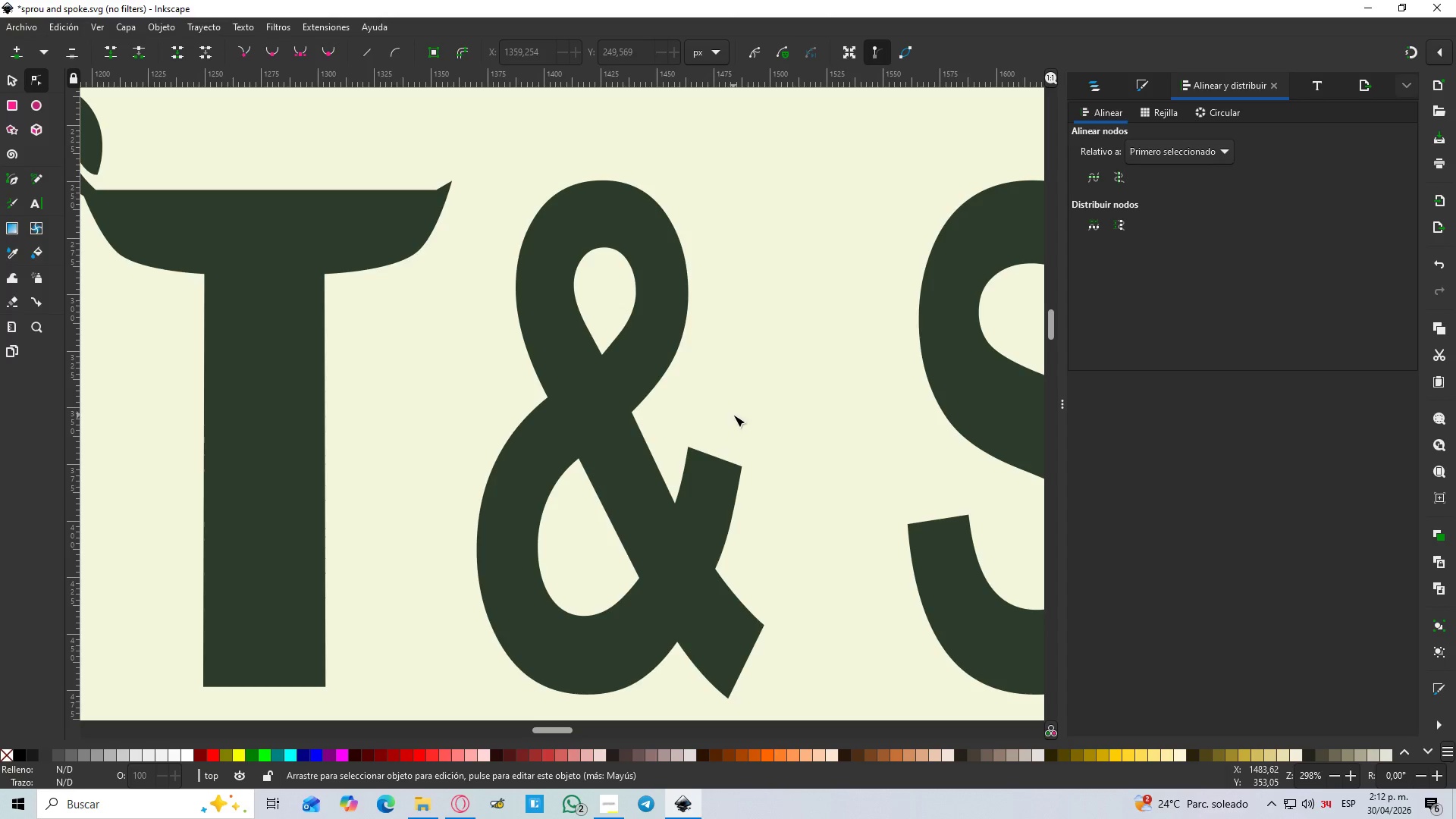 
key(Control+ControlLeft)
 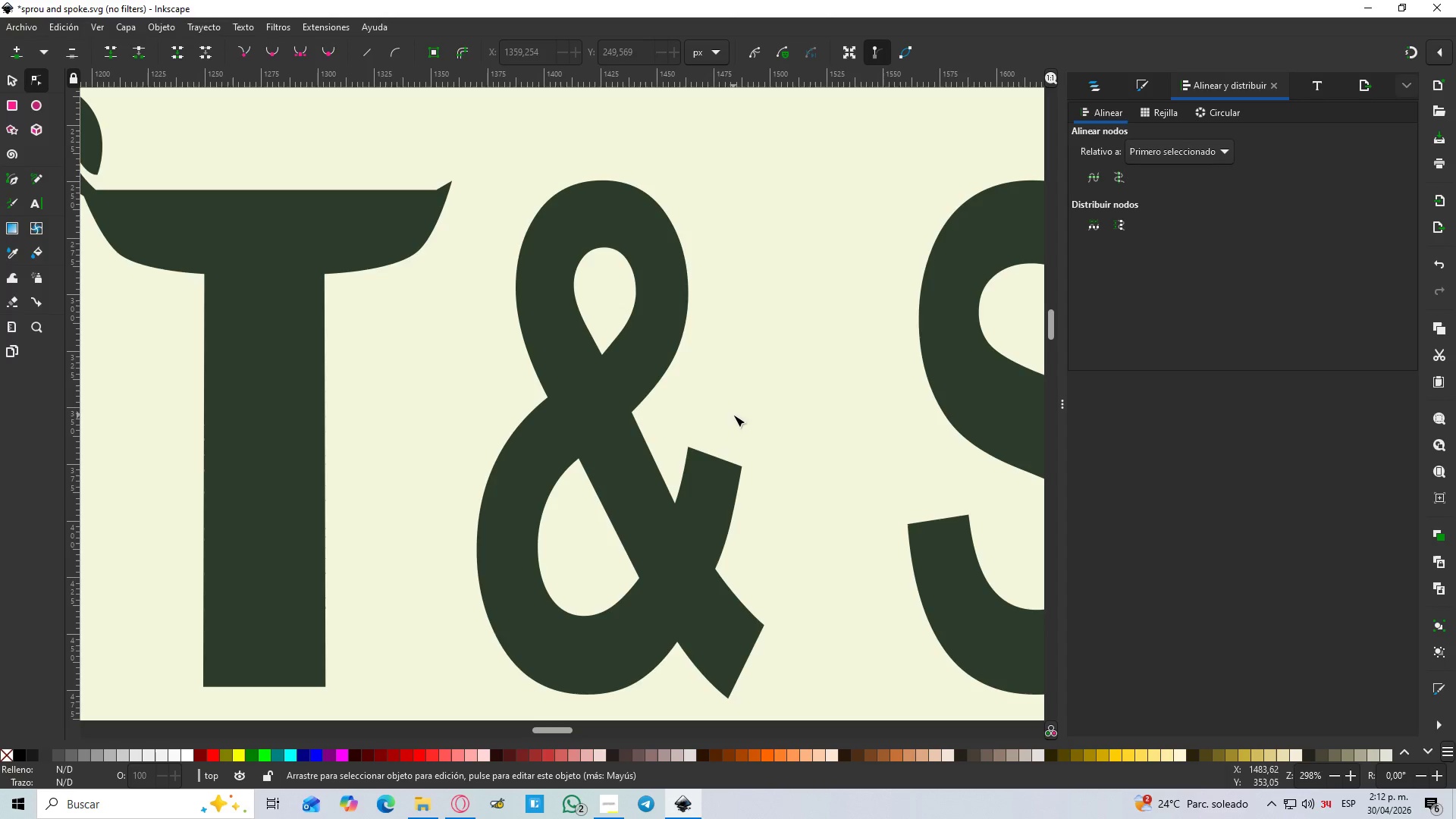 
key(Control+ControlLeft)
 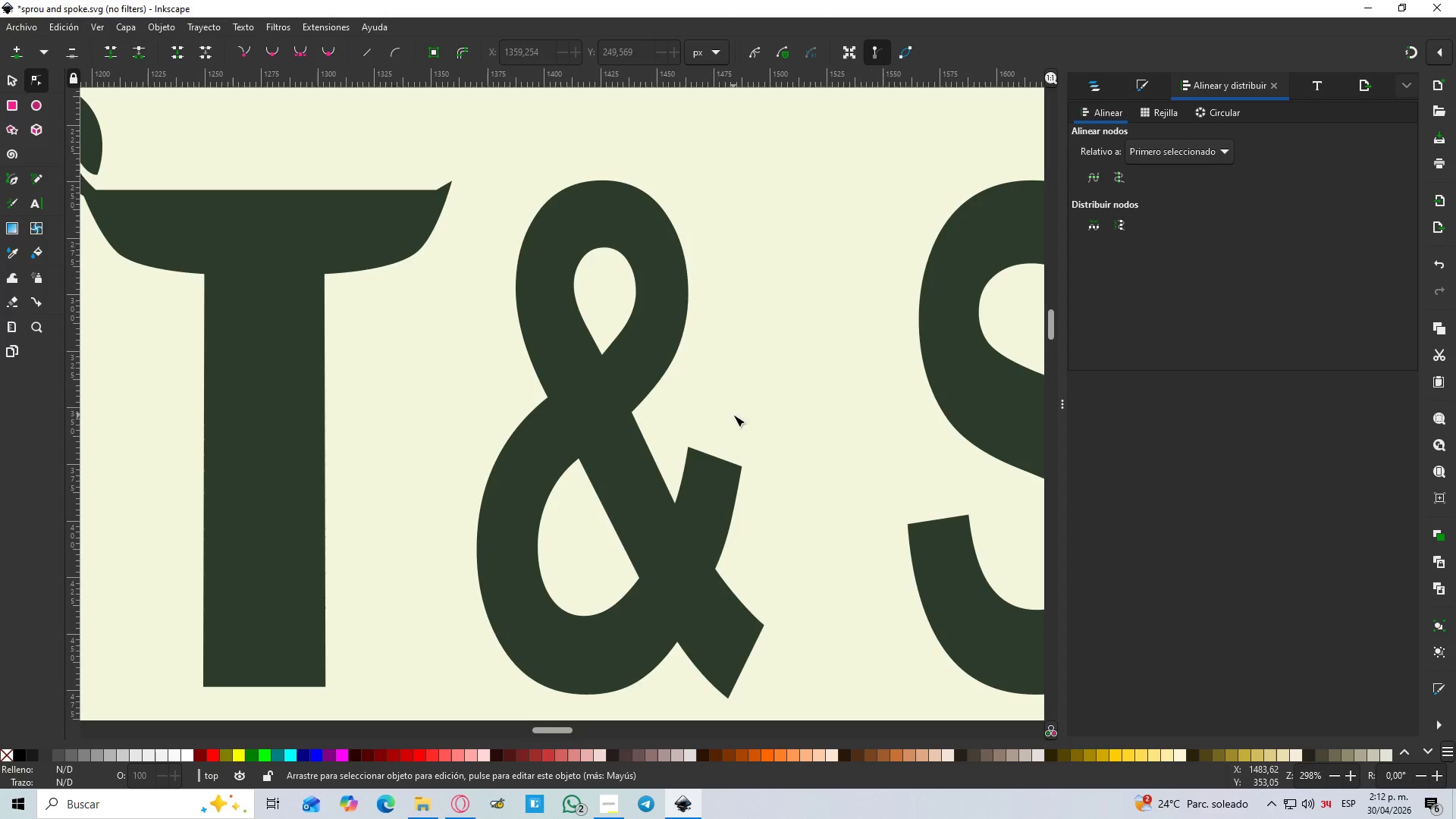 
key(Control+ControlLeft)
 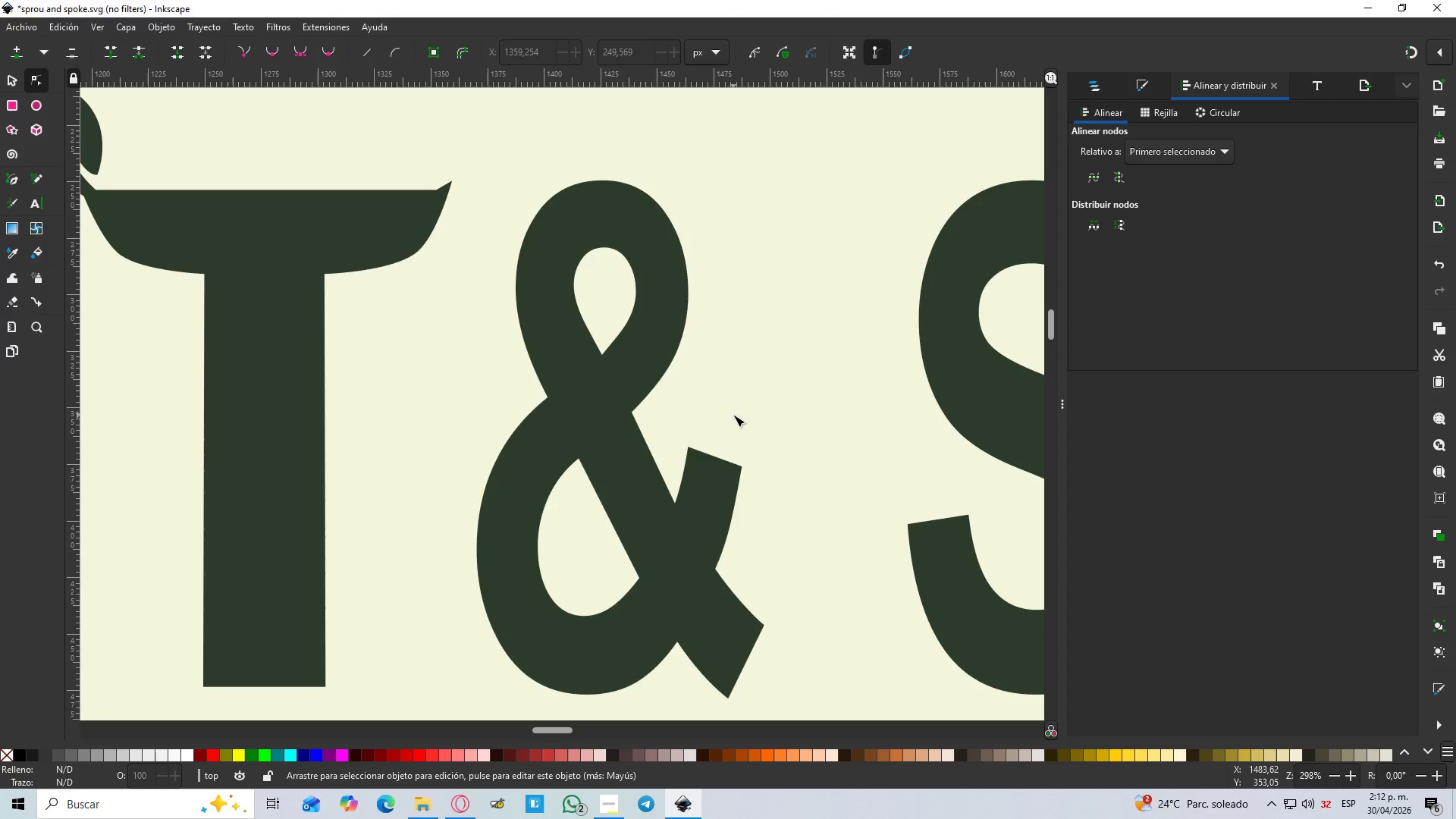 
left_click_drag(start_coordinate=[706, 369], to_coordinate=[710, 368])
 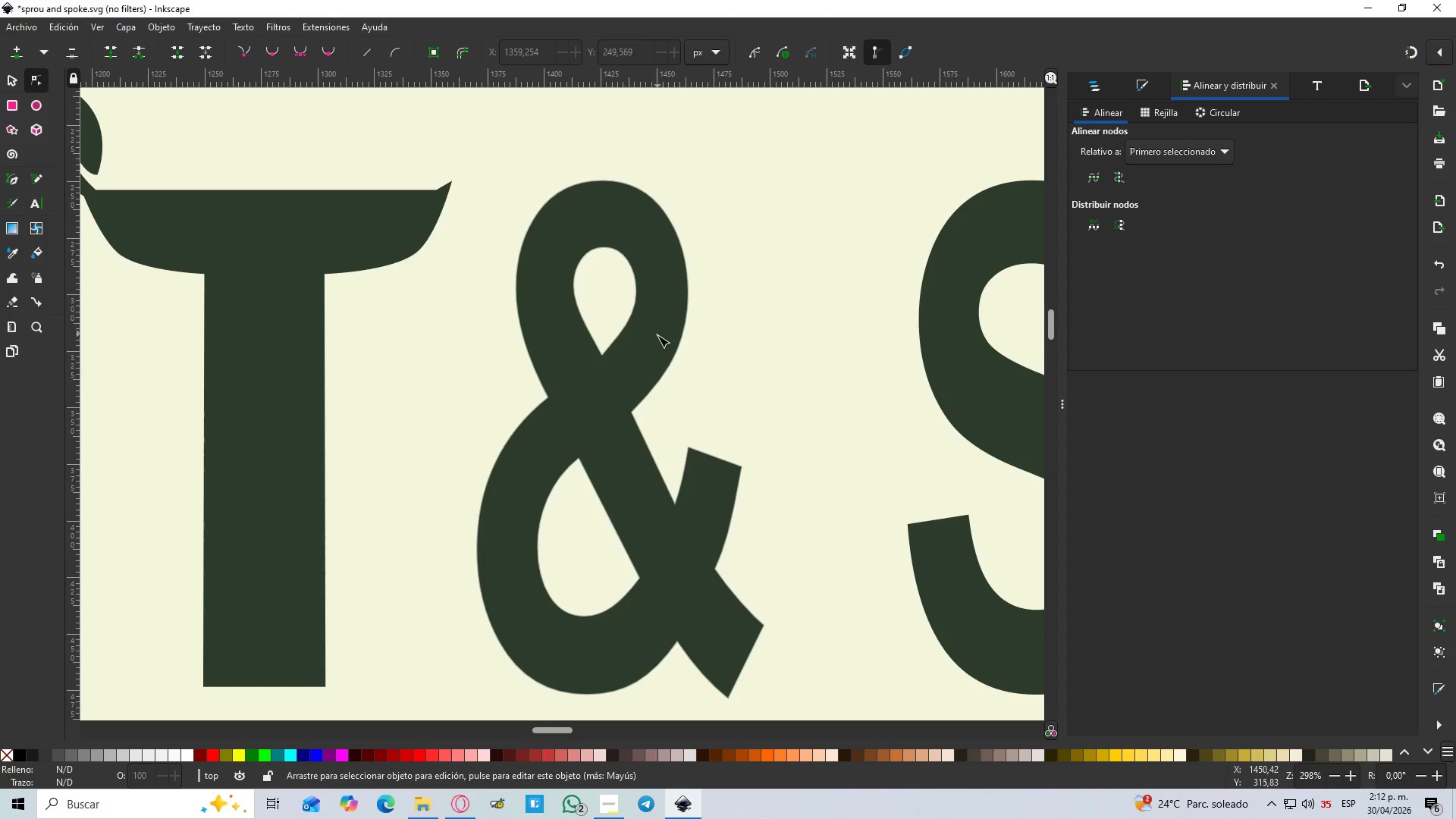 
hold_key(key=ControlLeft, duration=0.91)
scroll: coordinate [582, 438], scroll_direction: down, amount: 7.0
 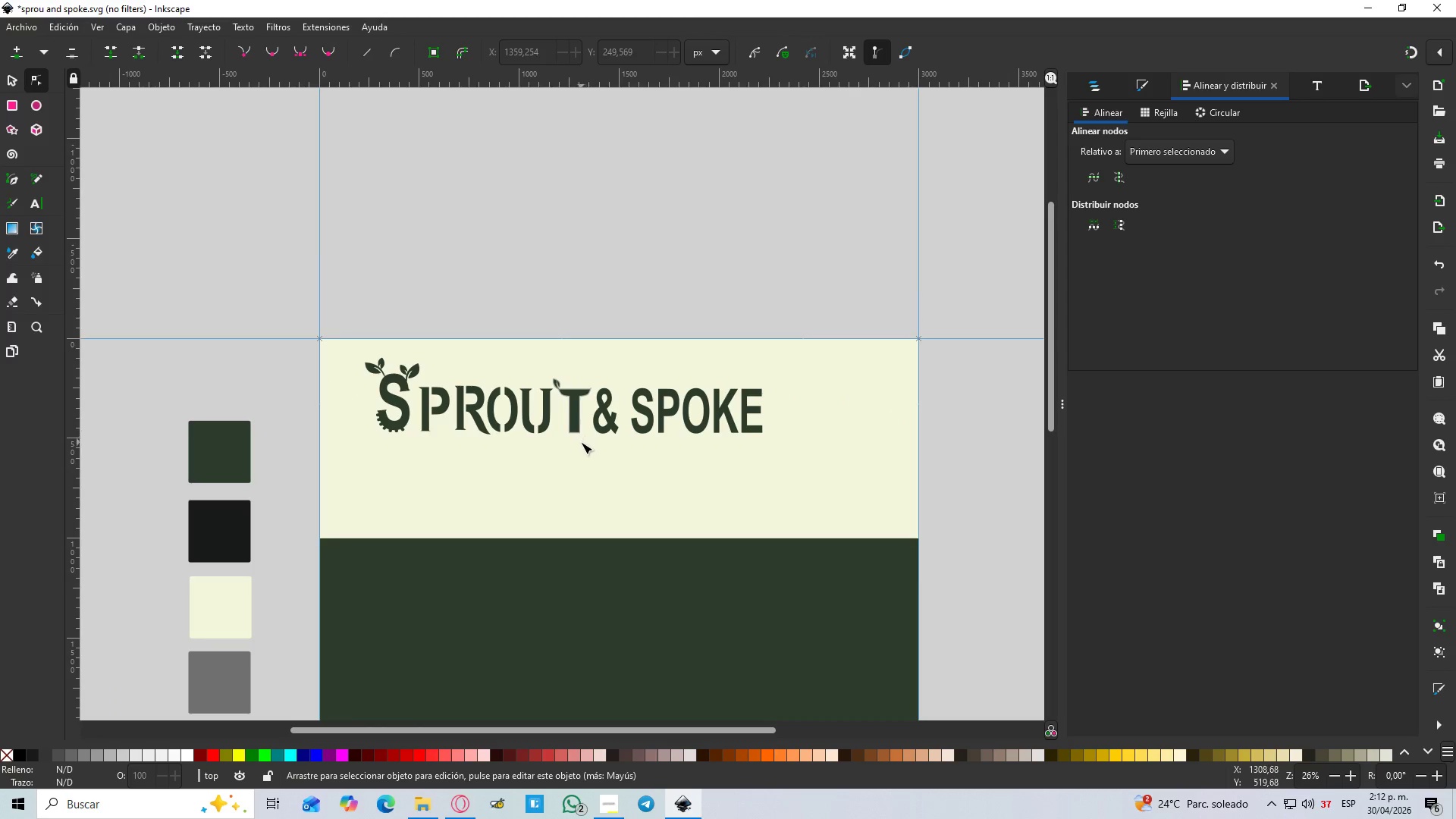 
left_click_drag(start_coordinate=[582, 447], to_coordinate=[357, 336])
 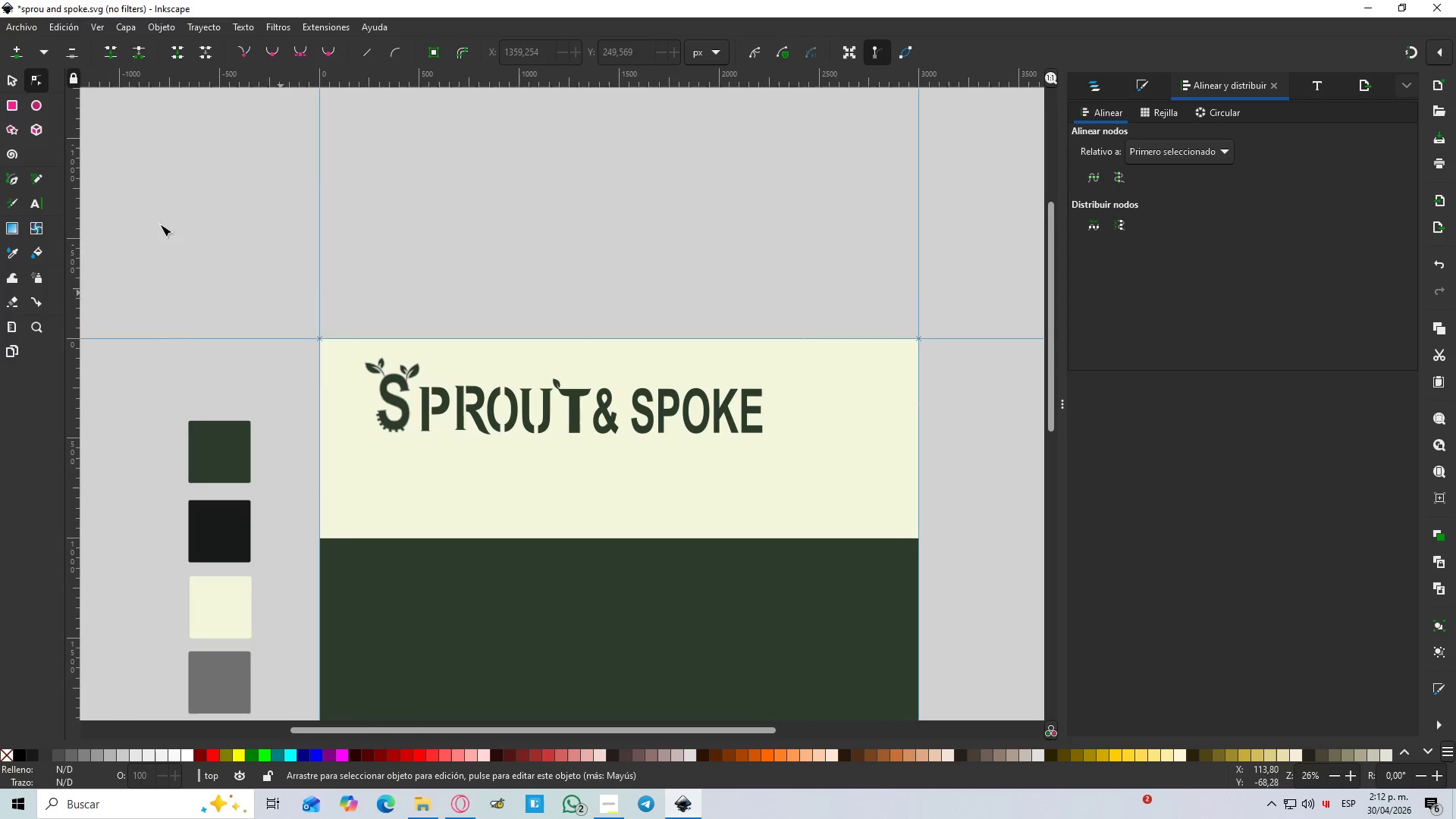 
left_click([9, 80])
 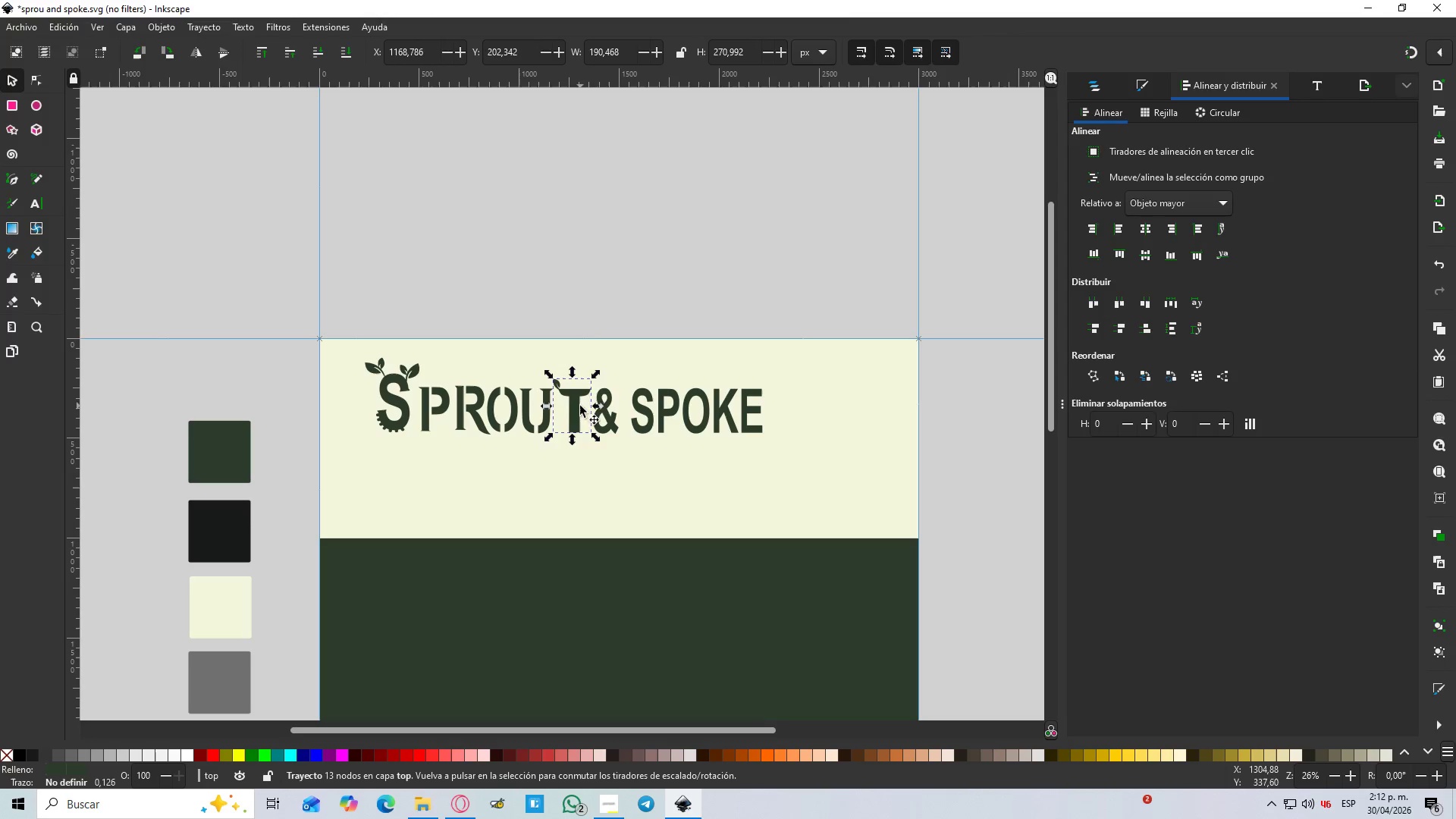 
left_click_drag(start_coordinate=[592, 340], to_coordinate=[337, 482])
 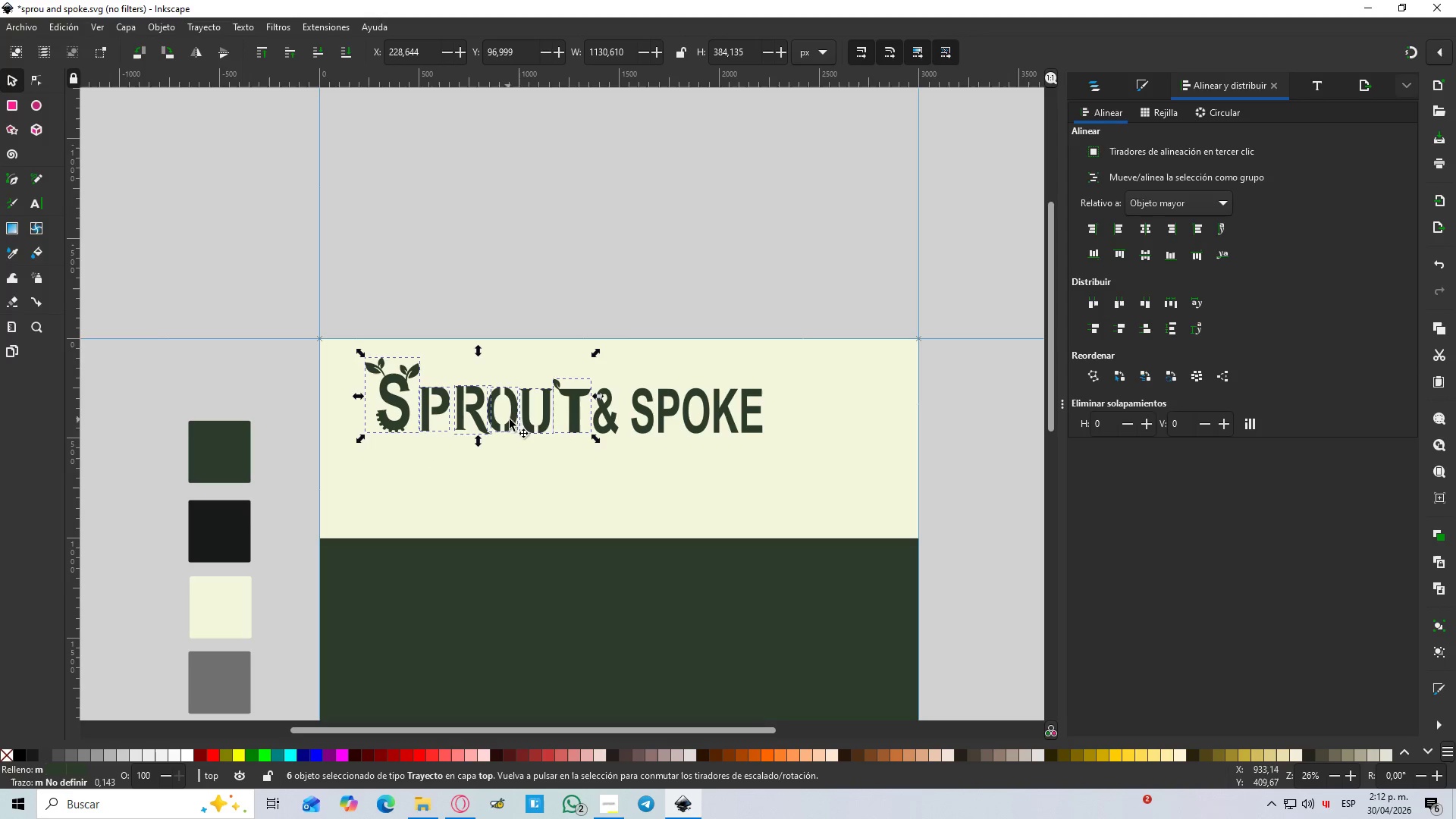 
left_click_drag(start_coordinate=[494, 411], to_coordinate=[467, 429])
 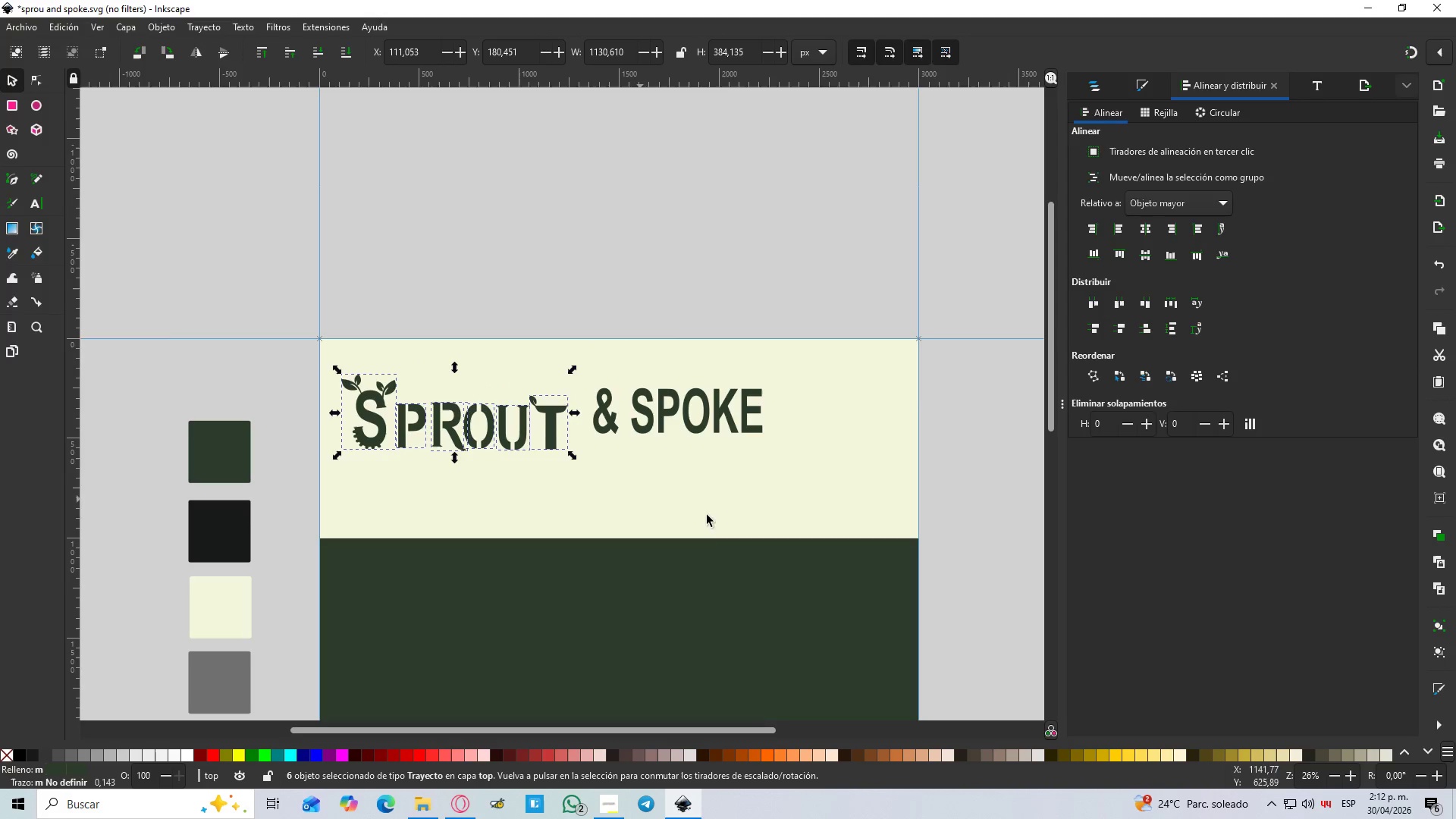 
left_click([728, 524])
 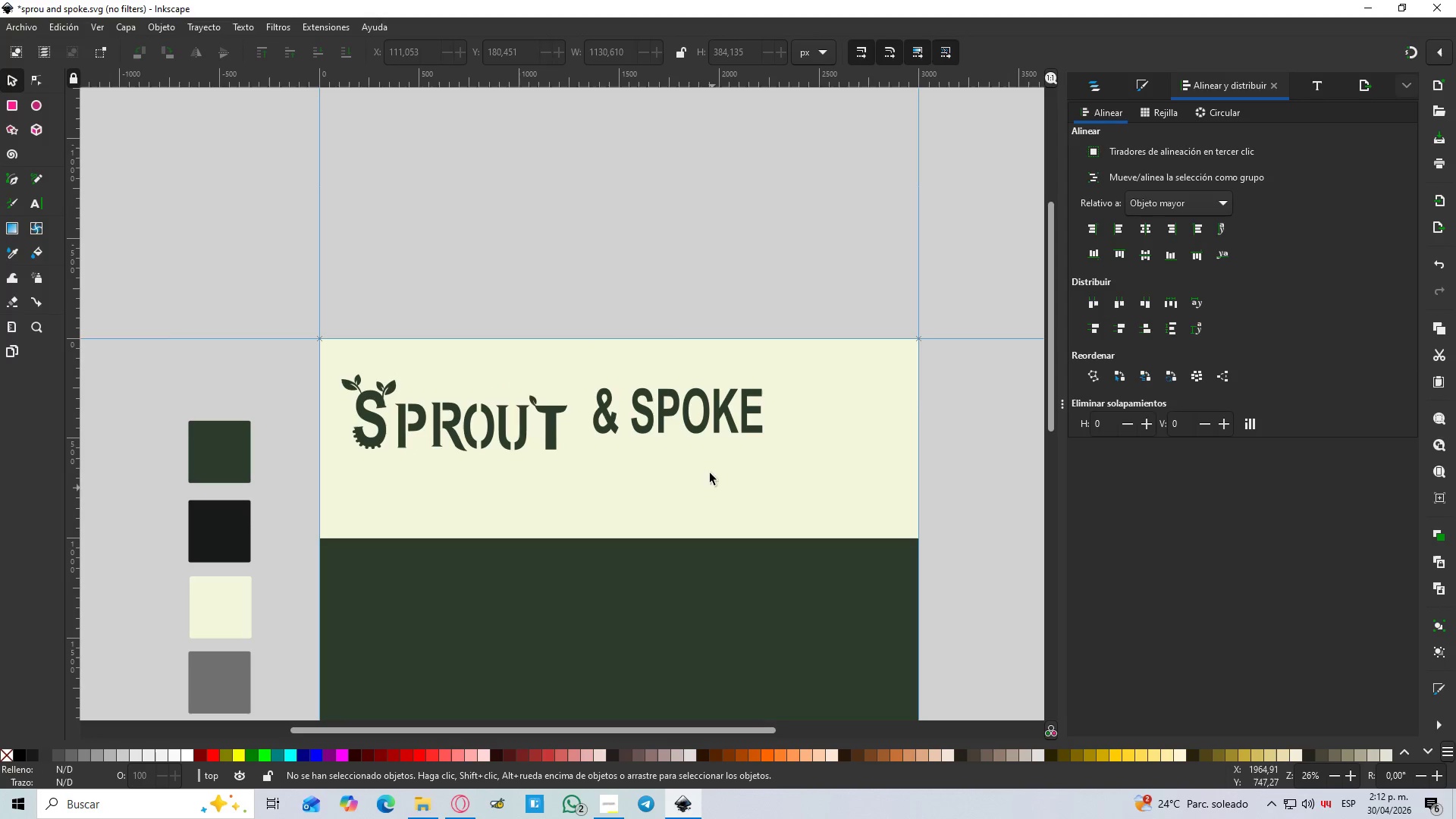 
hold_key(key=ControlLeft, duration=1.5)
scroll: coordinate [392, 416], scroll_direction: up, amount: 4.0
 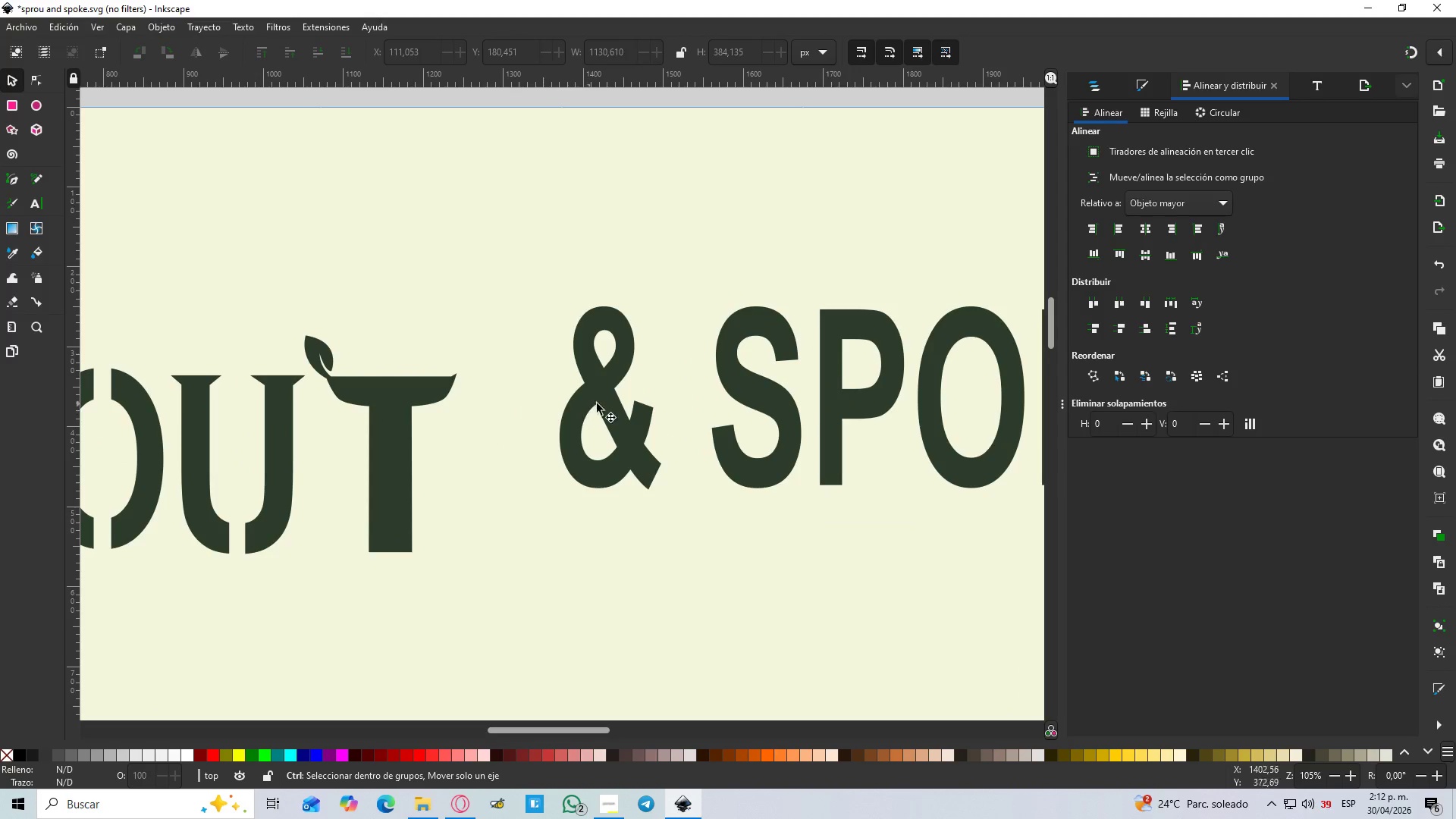 
hold_key(key=ControlLeft, duration=0.55)
 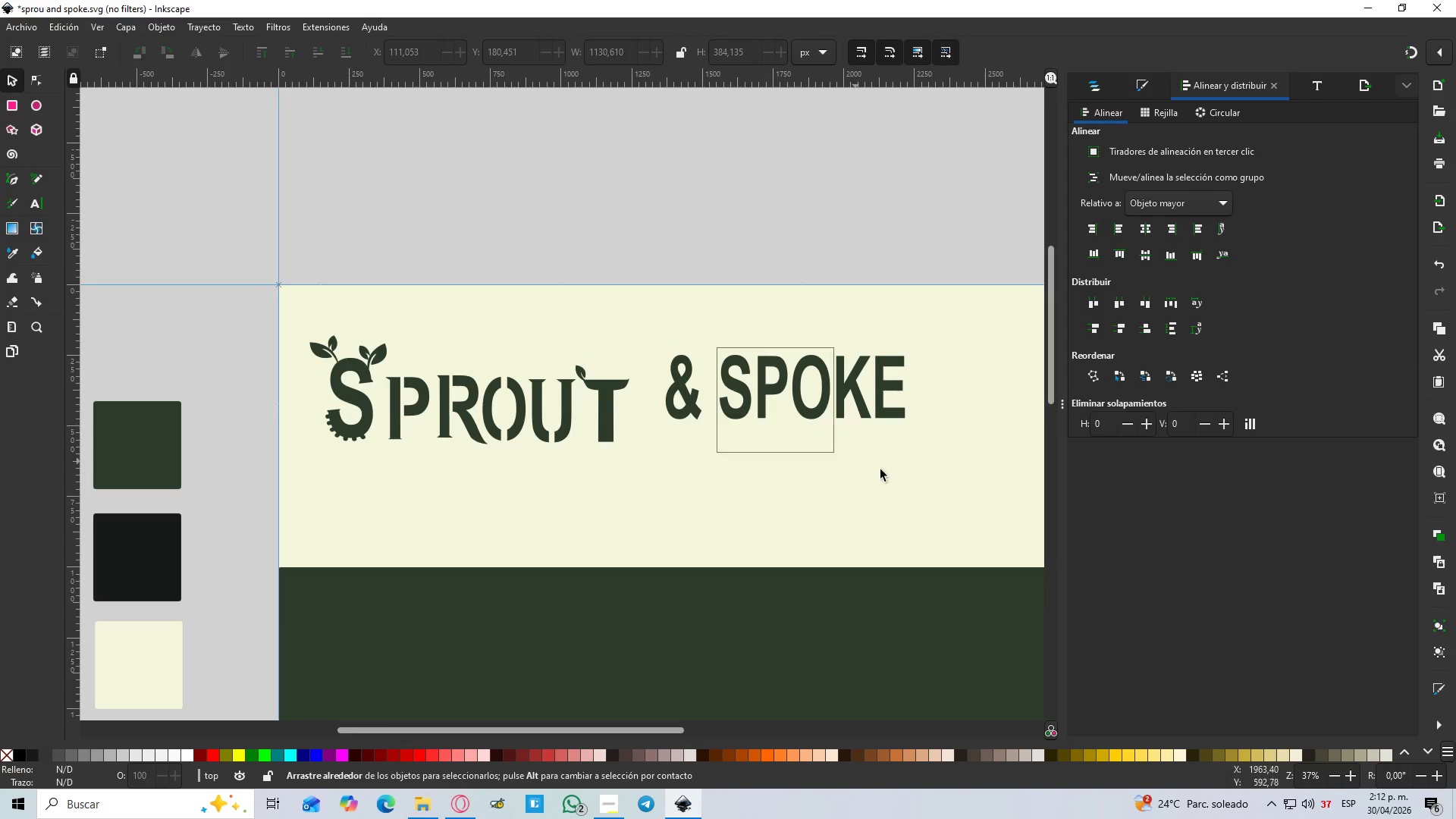 
left_click_drag(start_coordinate=[717, 347], to_coordinate=[958, 496])
 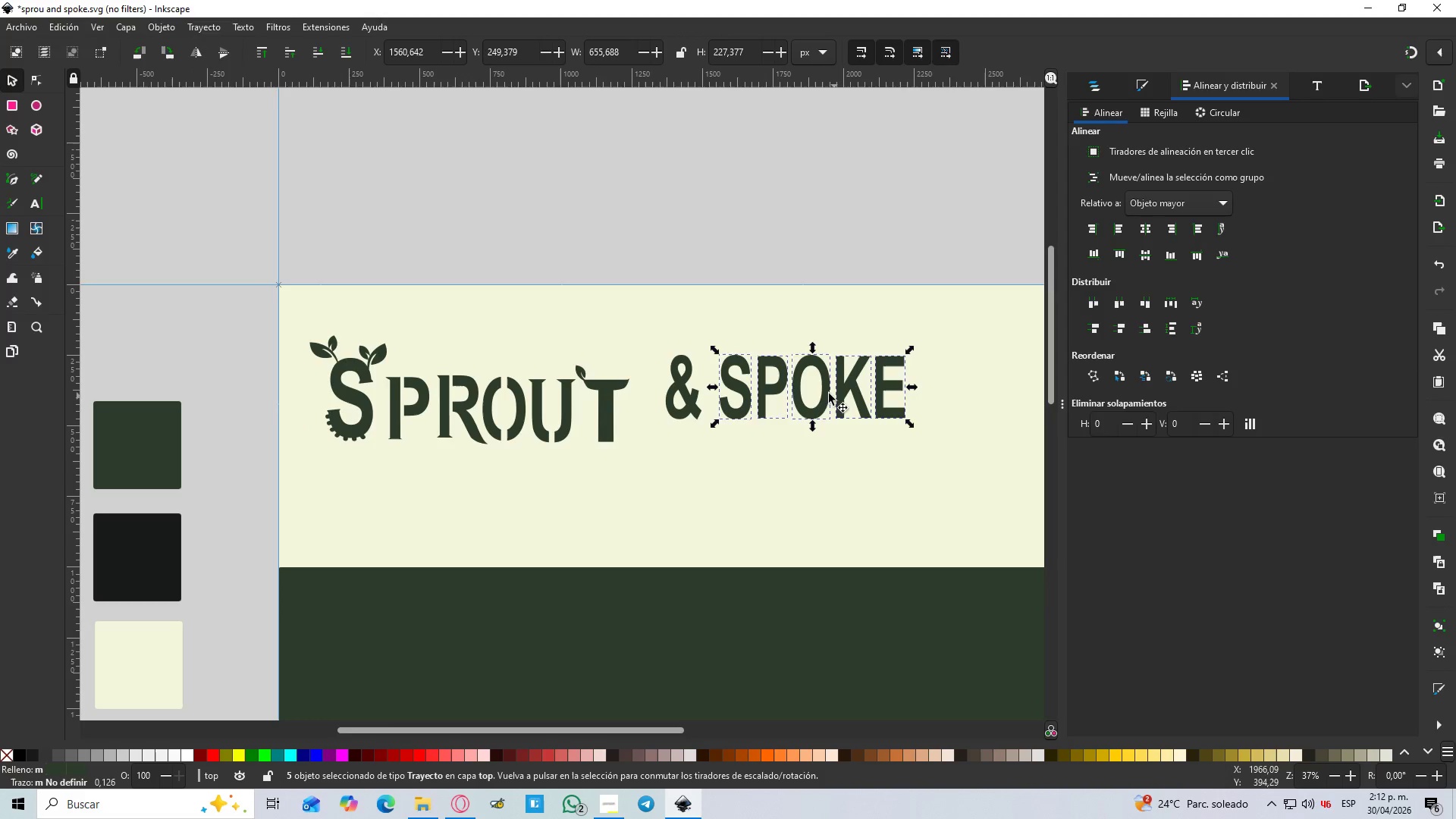 
scroll: coordinate [724, 381], scroll_direction: down, amount: 3.0
 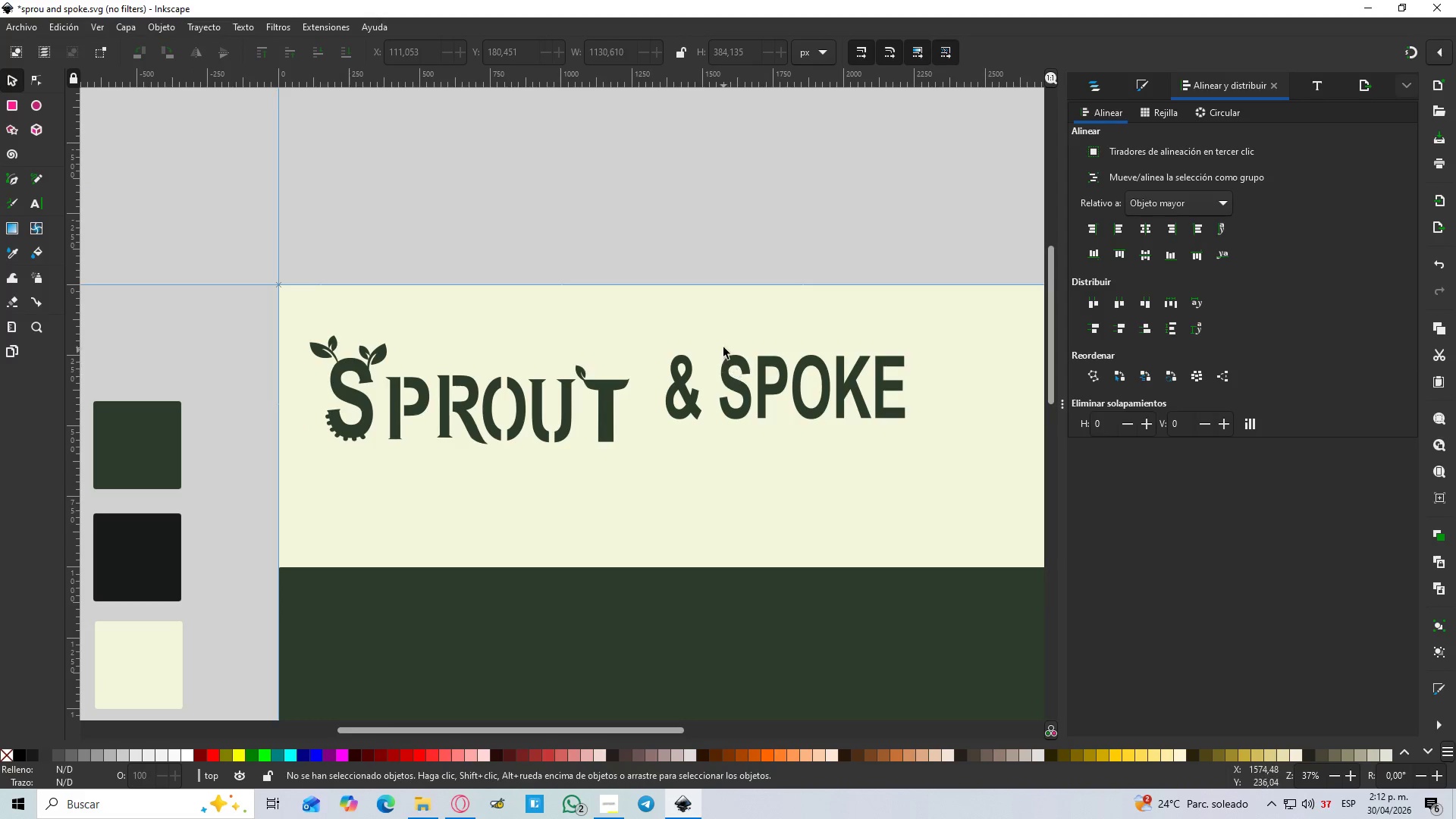 
left_click_drag(start_coordinate=[824, 391], to_coordinate=[994, 400])
 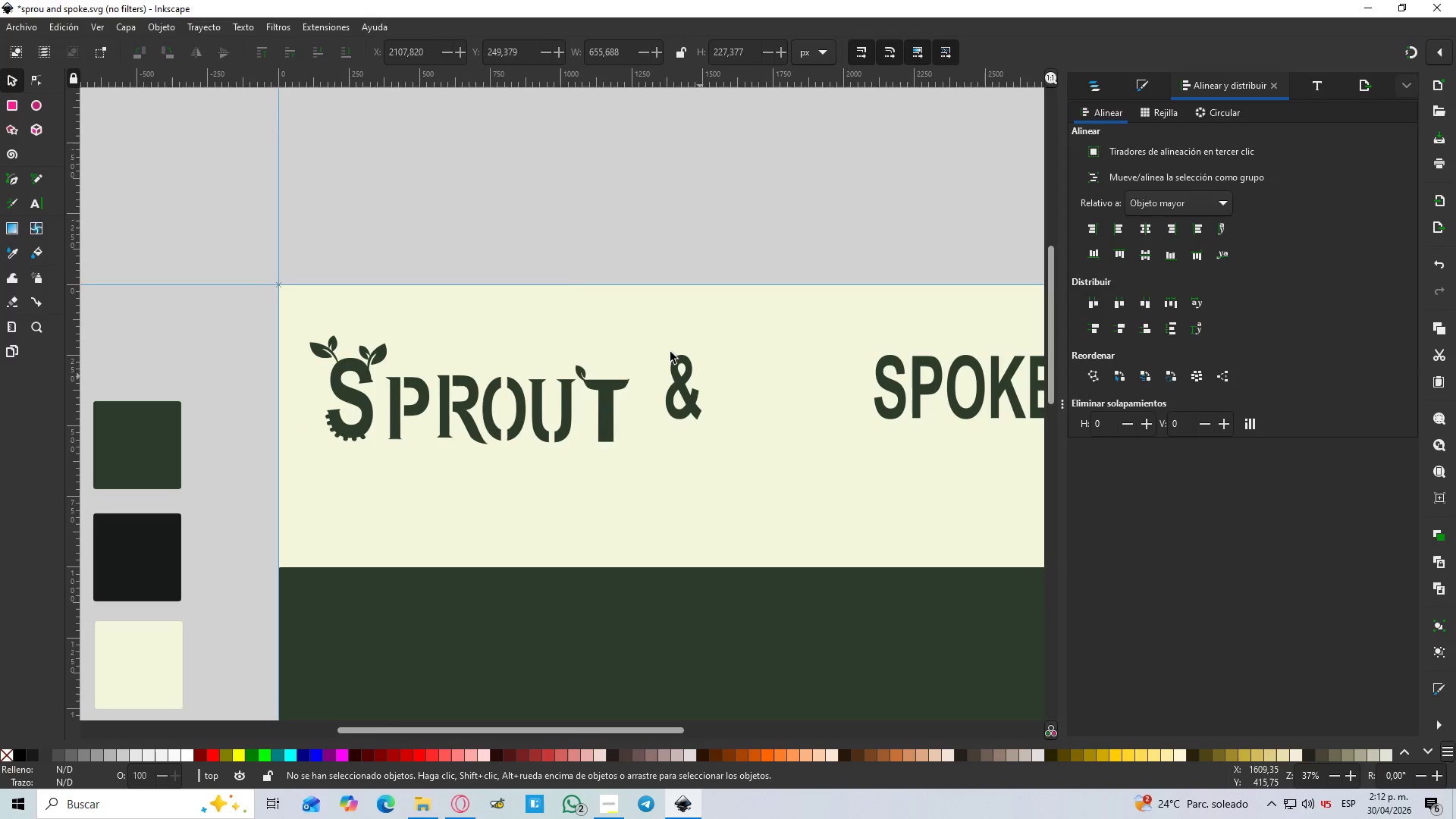 
hold_key(key=ControlLeft, duration=0.55)
 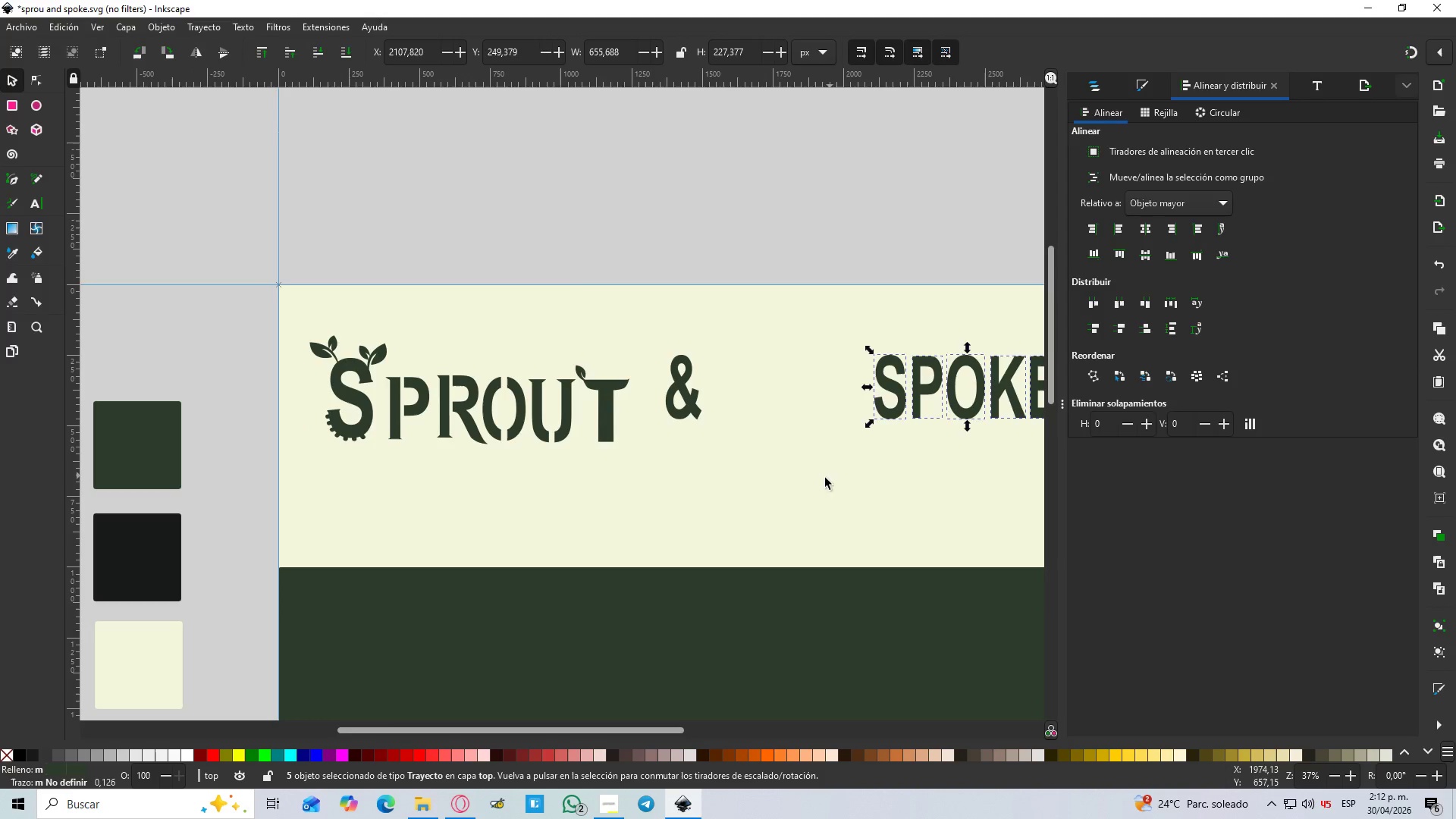 
left_click_drag(start_coordinate=[824, 479], to_coordinate=[806, 457])
 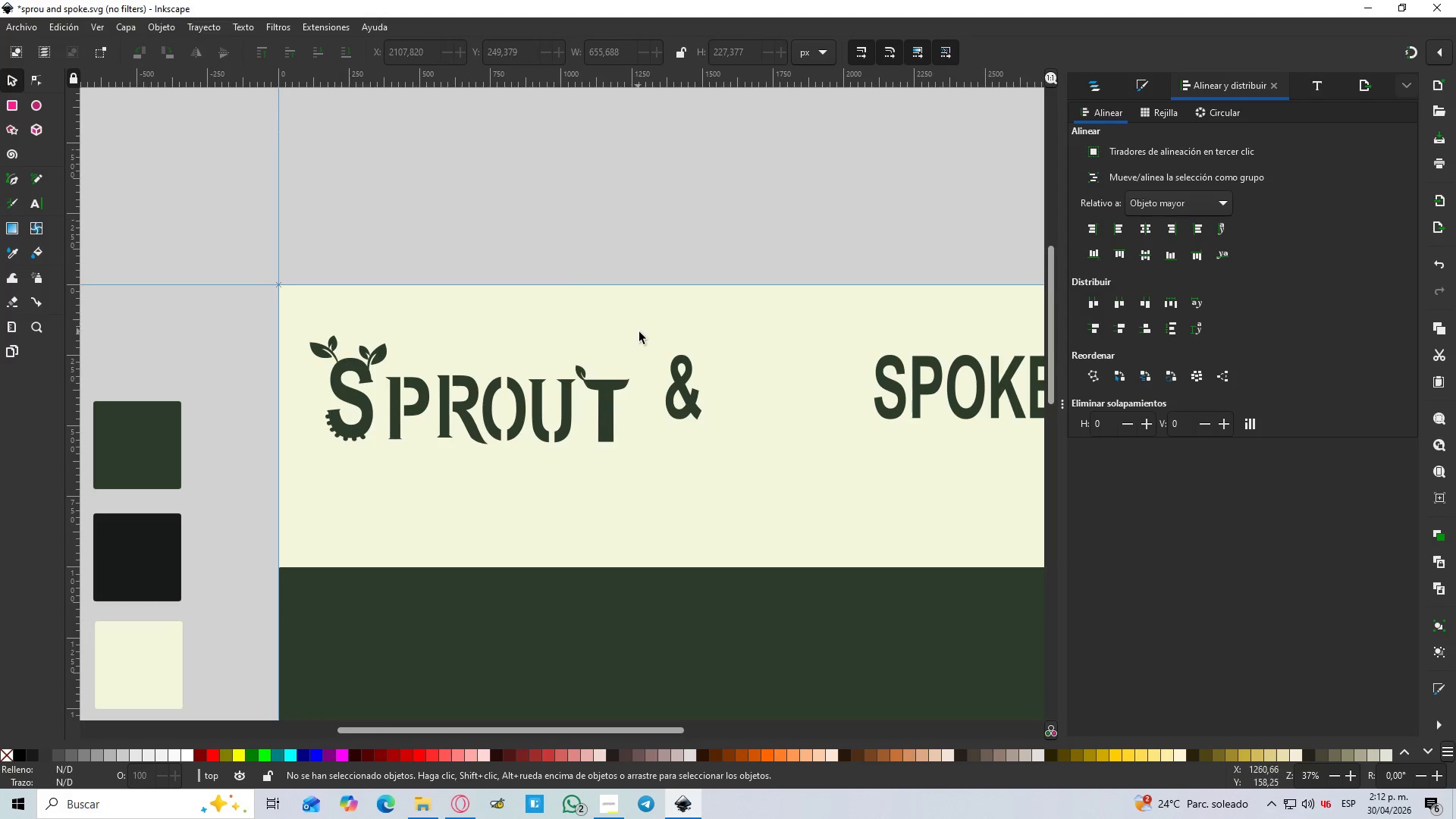 
left_click_drag(start_coordinate=[639, 332], to_coordinate=[758, 453])
 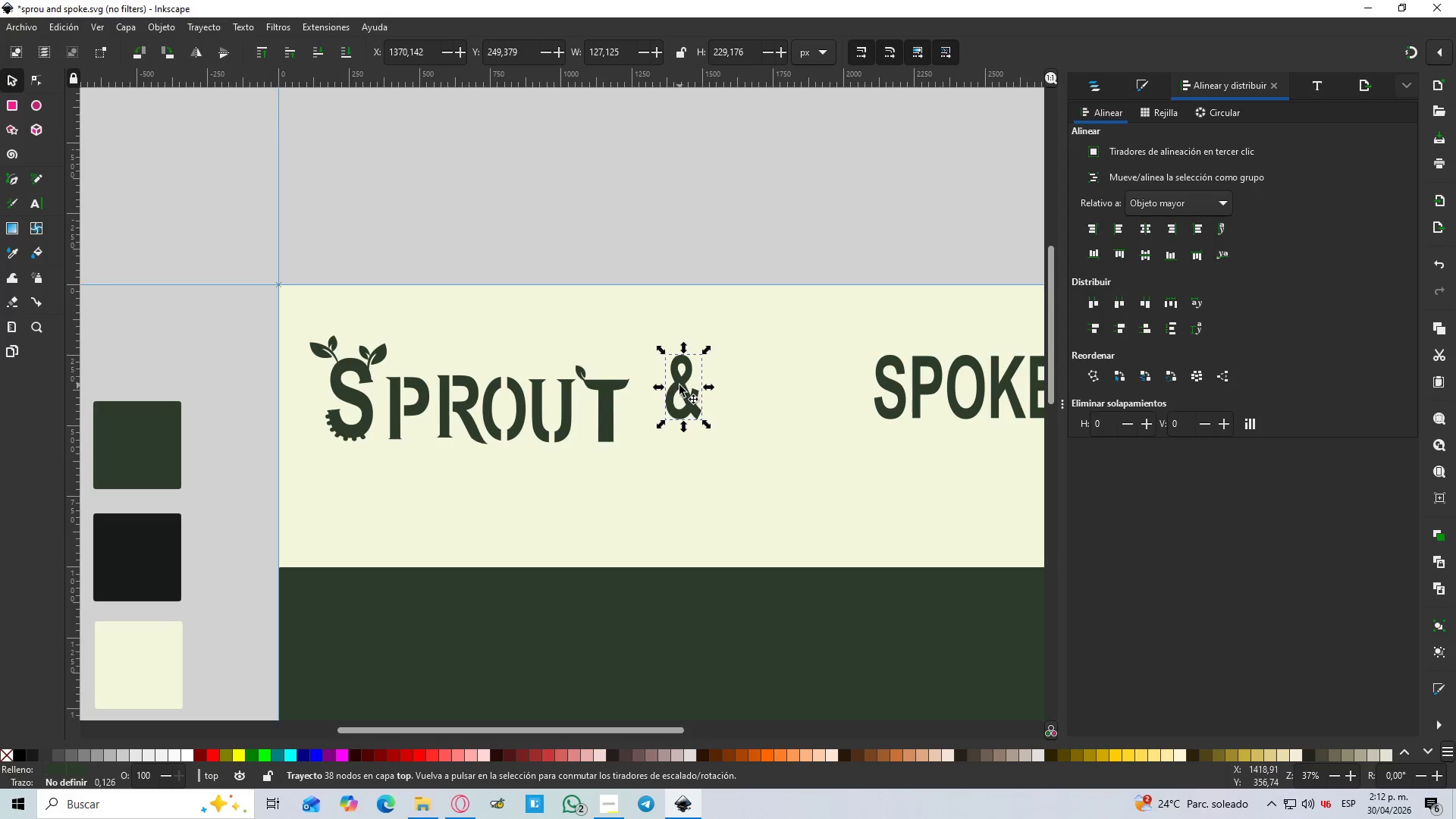 
left_click_drag(start_coordinate=[679, 385], to_coordinate=[736, 391])
 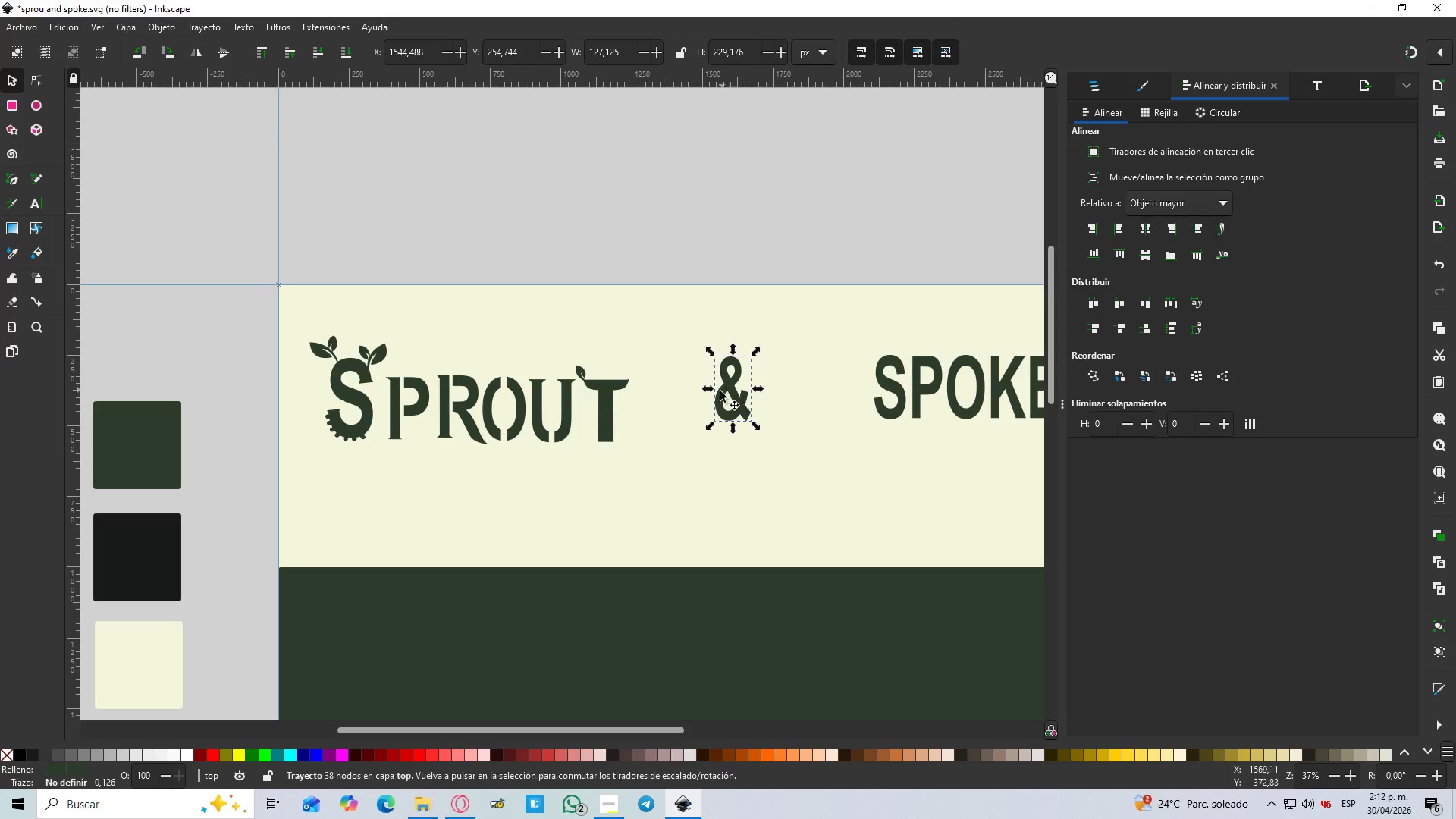 
hold_key(key=ControlLeft, duration=1.11)
 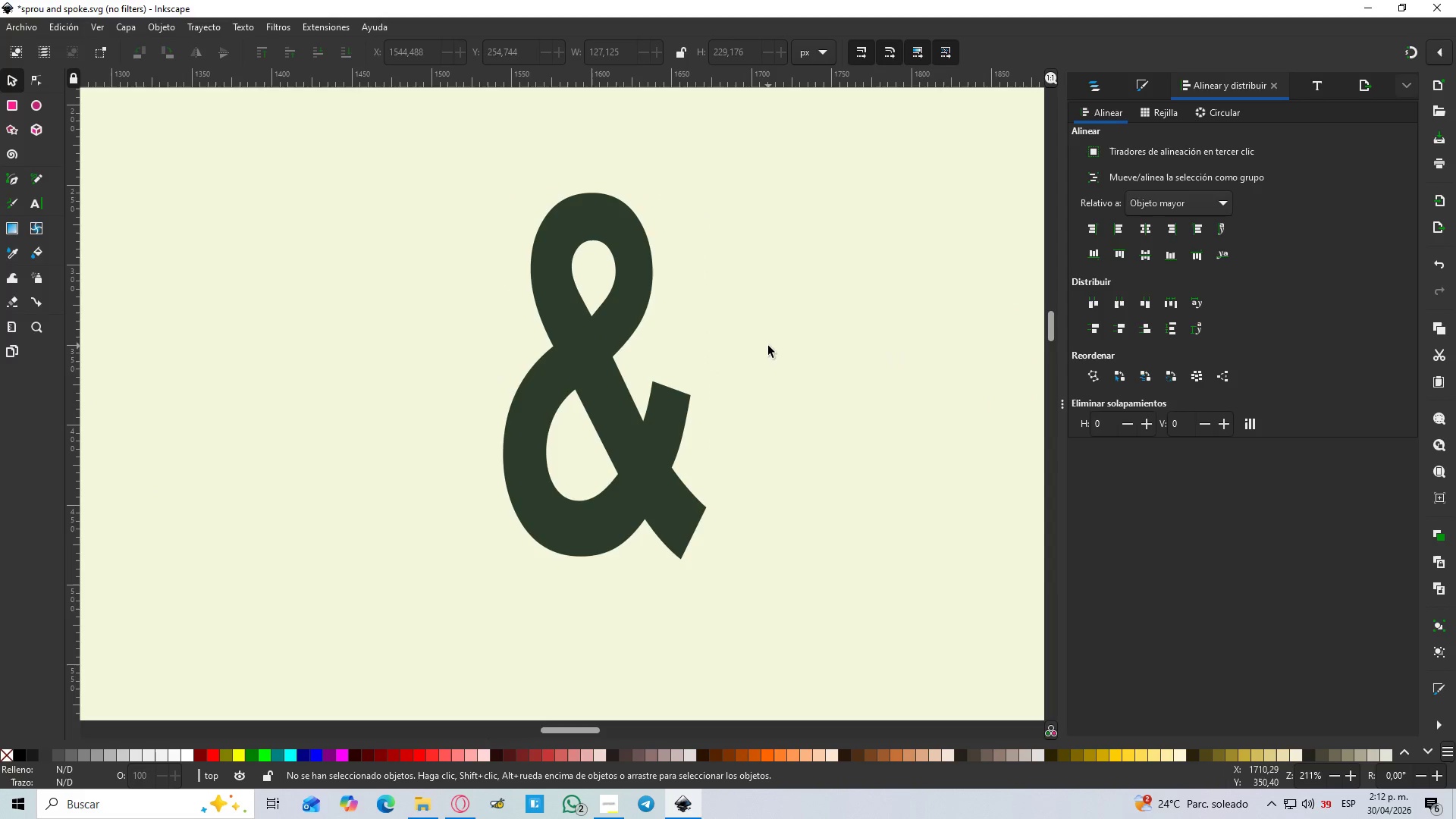 
left_click([770, 344])
 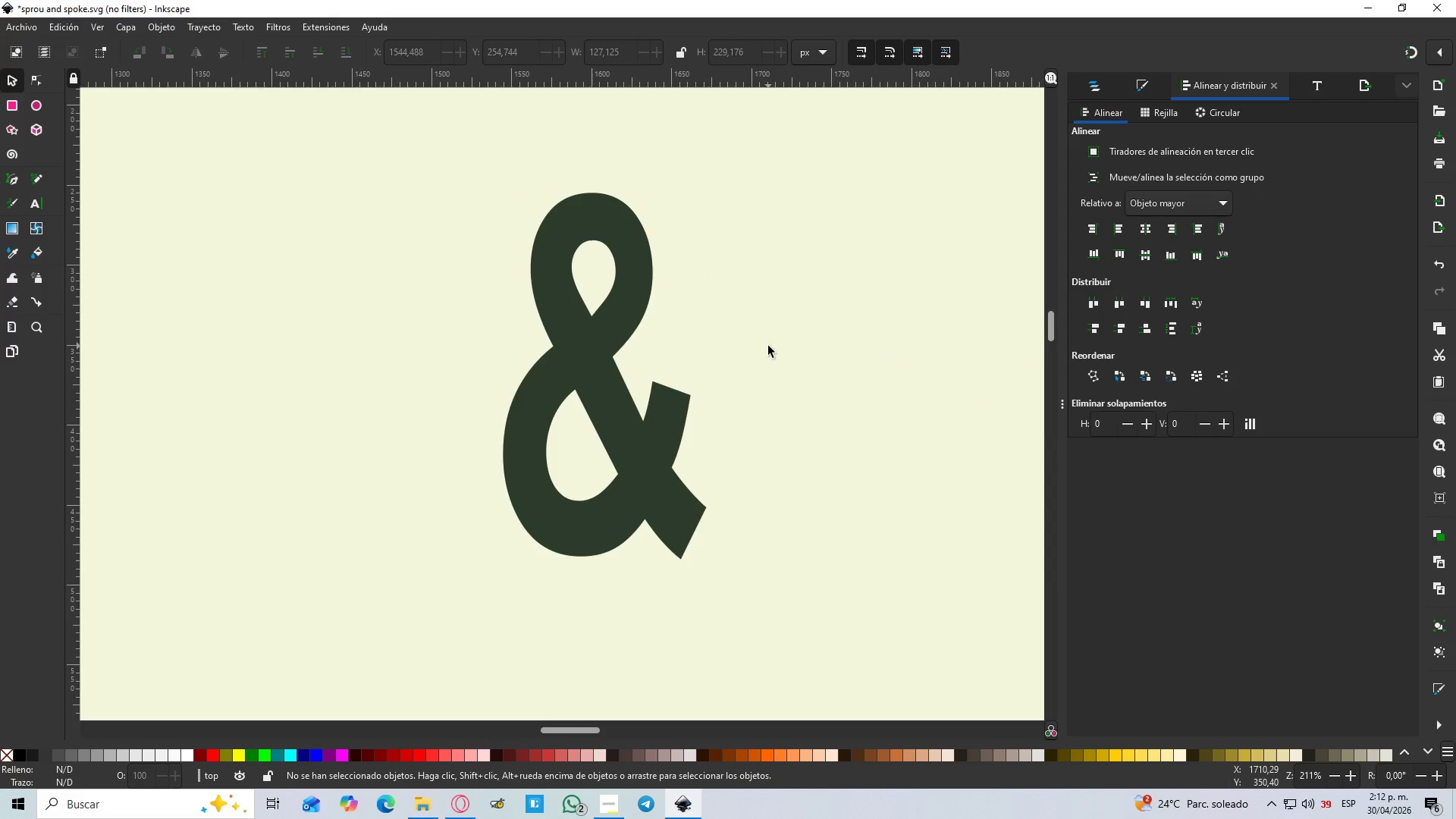 
scroll: coordinate [757, 343], scroll_direction: up, amount: 5.0
 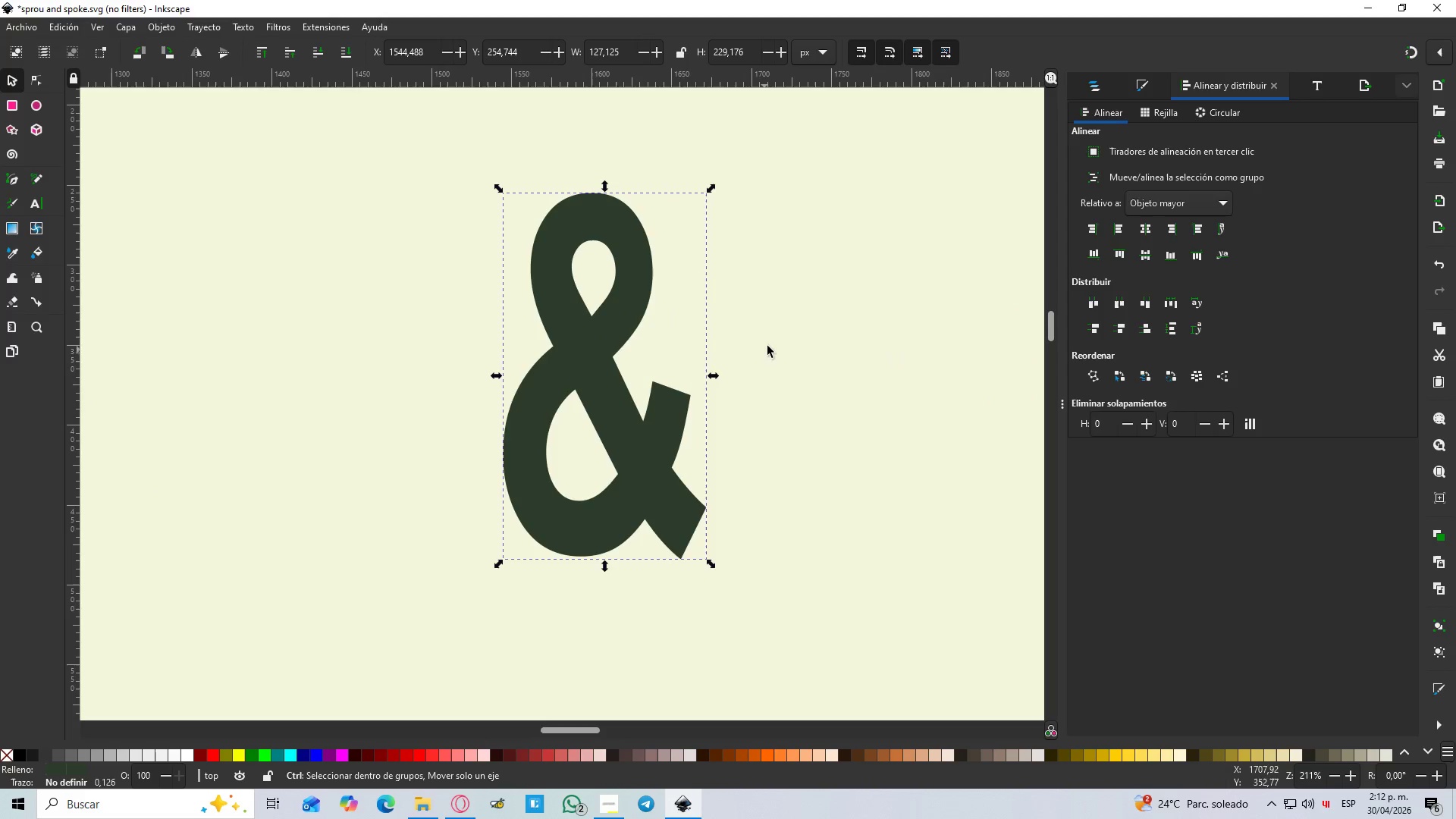 
hold_key(key=ControlLeft, duration=0.39)
scroll: coordinate [496, 370], scroll_direction: down, amount: 3.0
 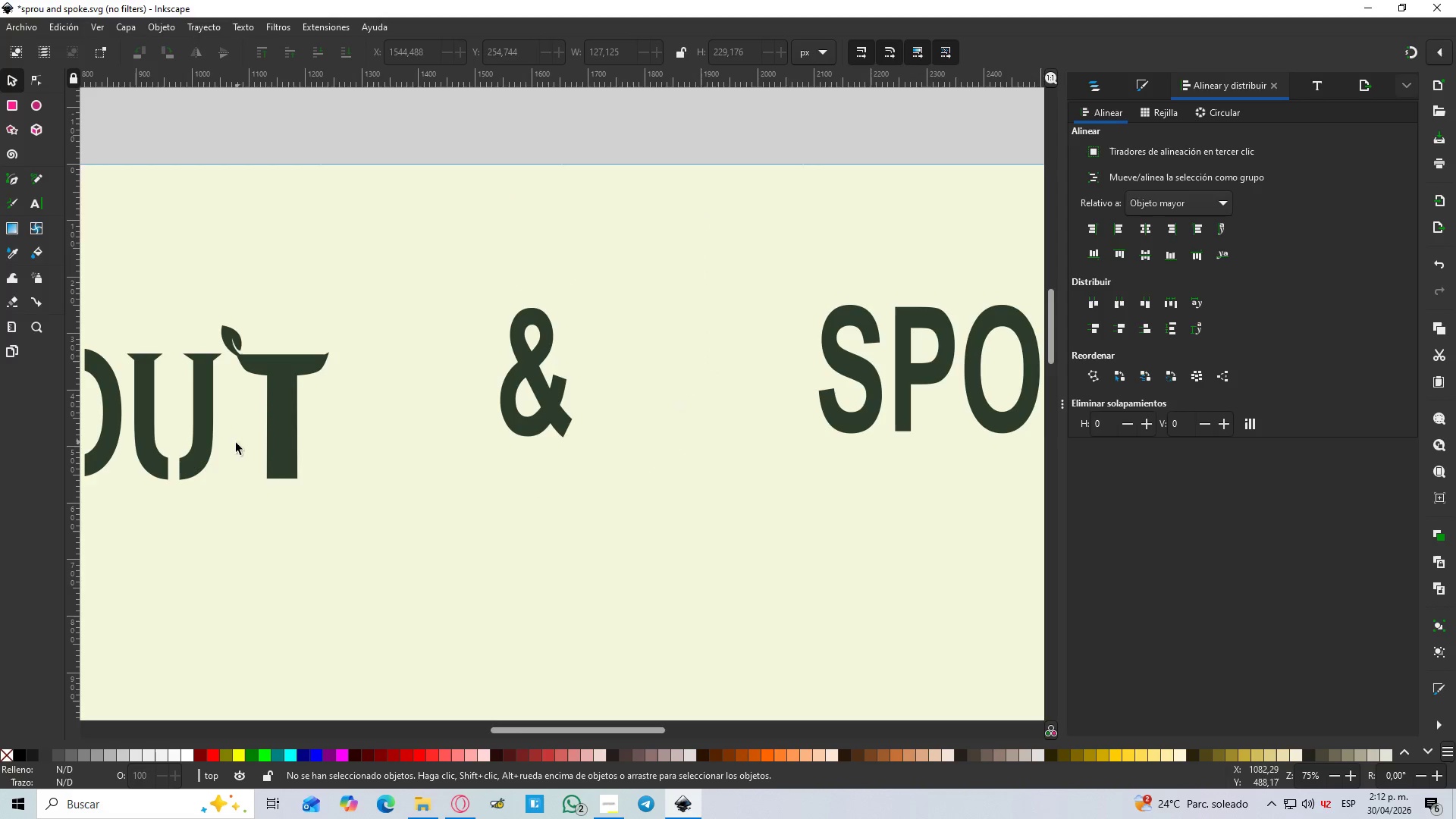 
hold_key(key=ControlLeft, duration=1.51)
scroll: coordinate [230, 435], scroll_direction: up, amount: 2.0
 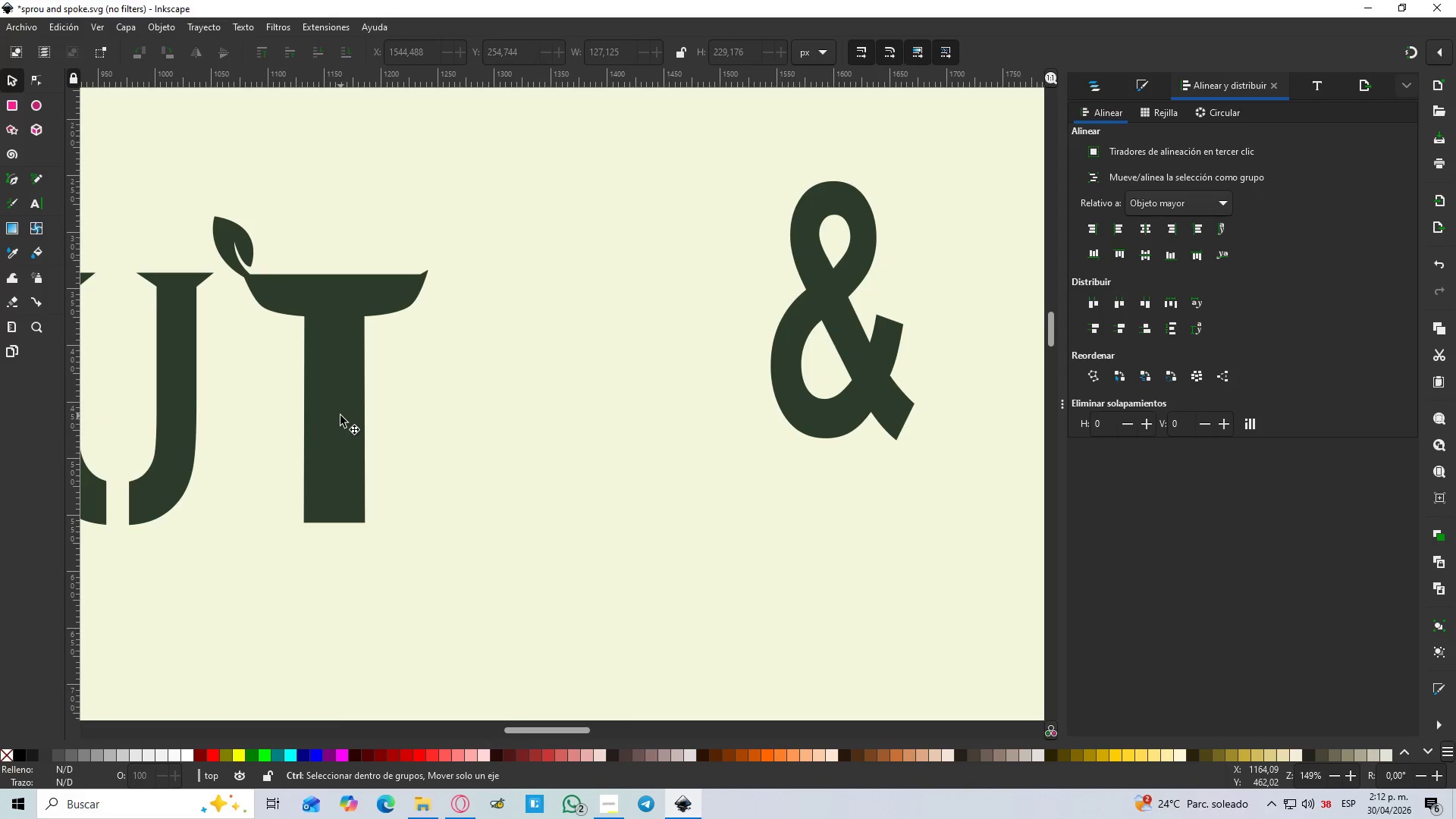 
key(Control+ControlLeft)
 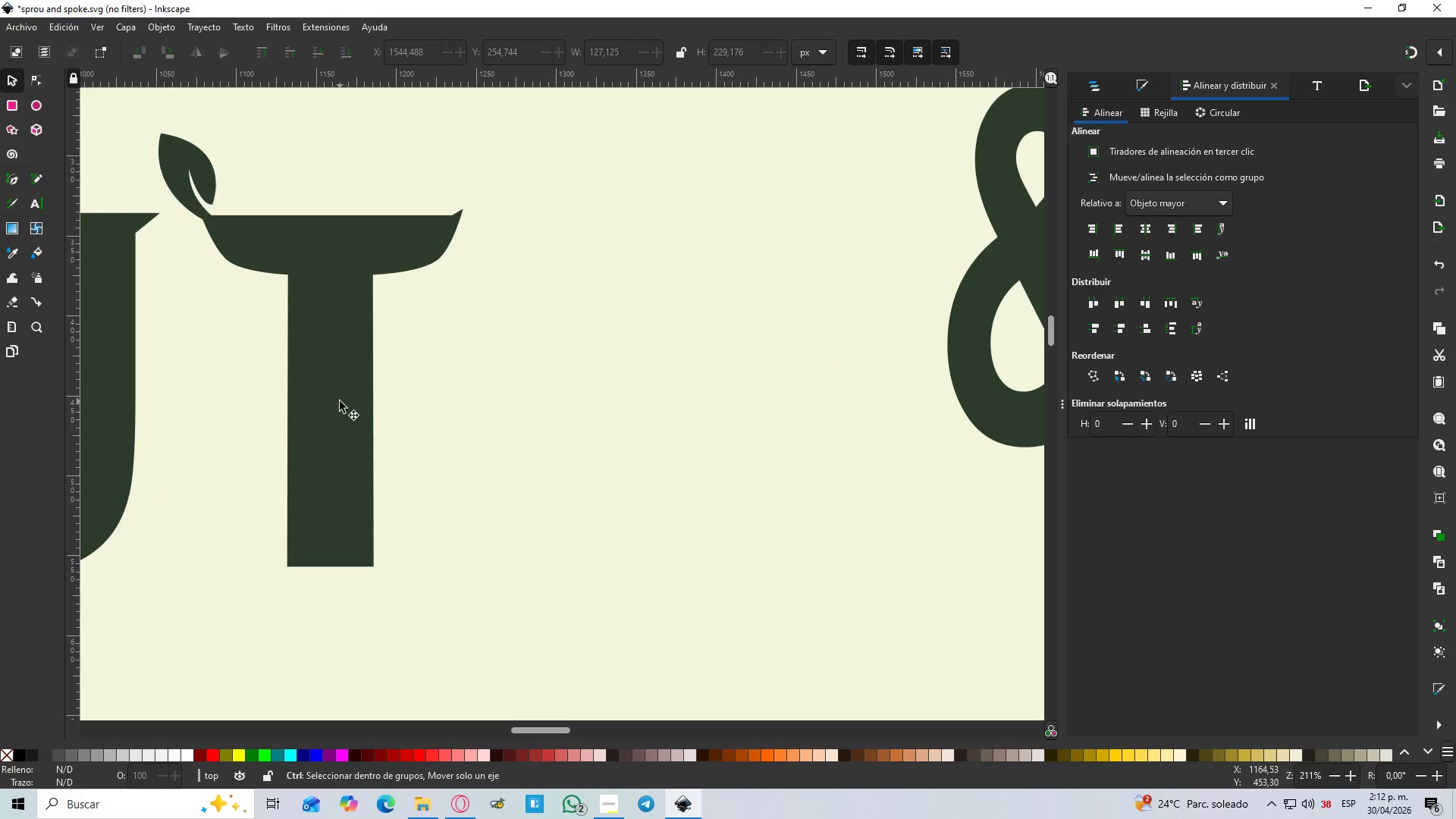 
key(Control+ControlLeft)
 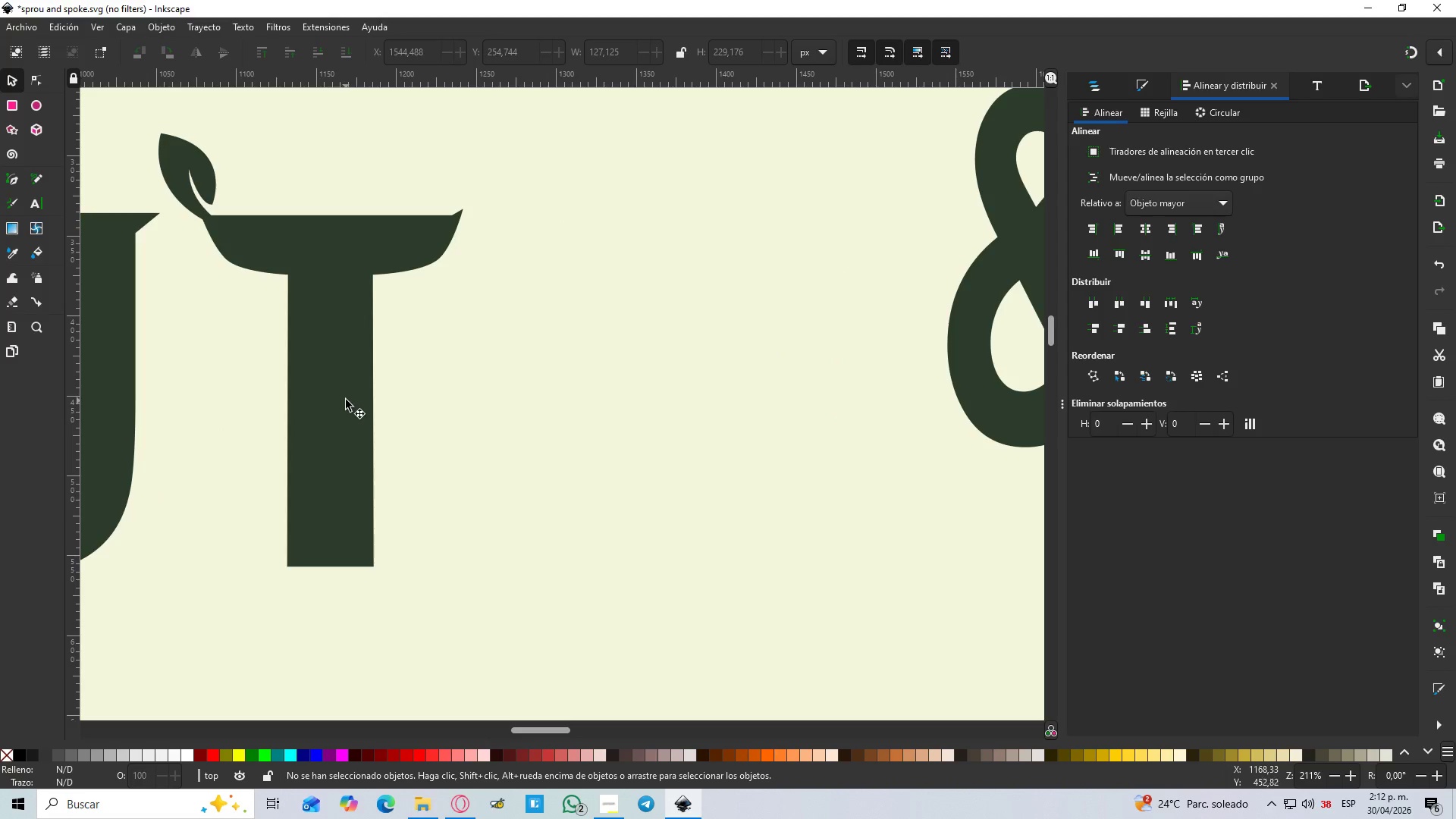 
left_click([340, 401])
 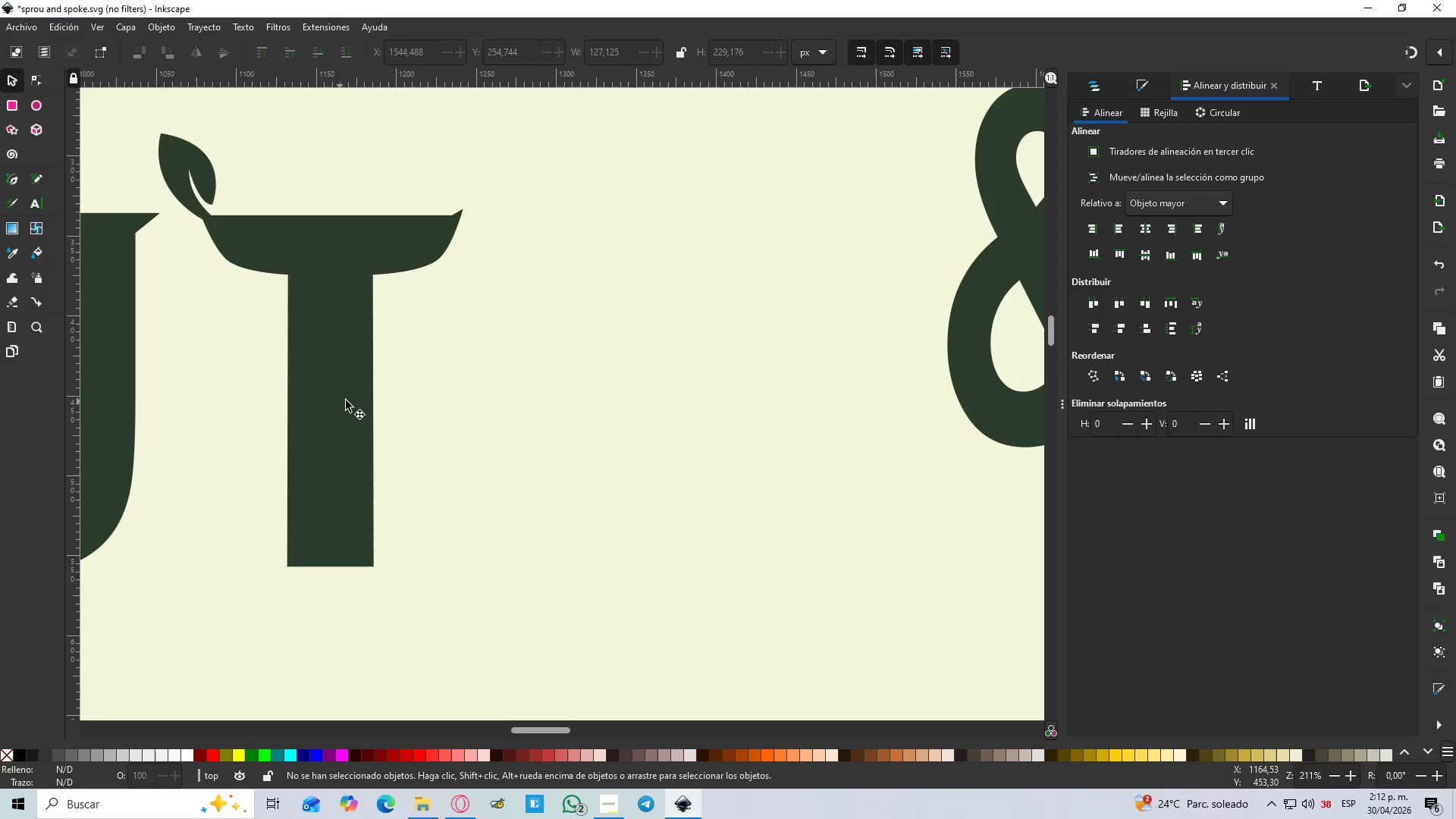 
scroll: coordinate [344, 416], scroll_direction: up, amount: 1.0
 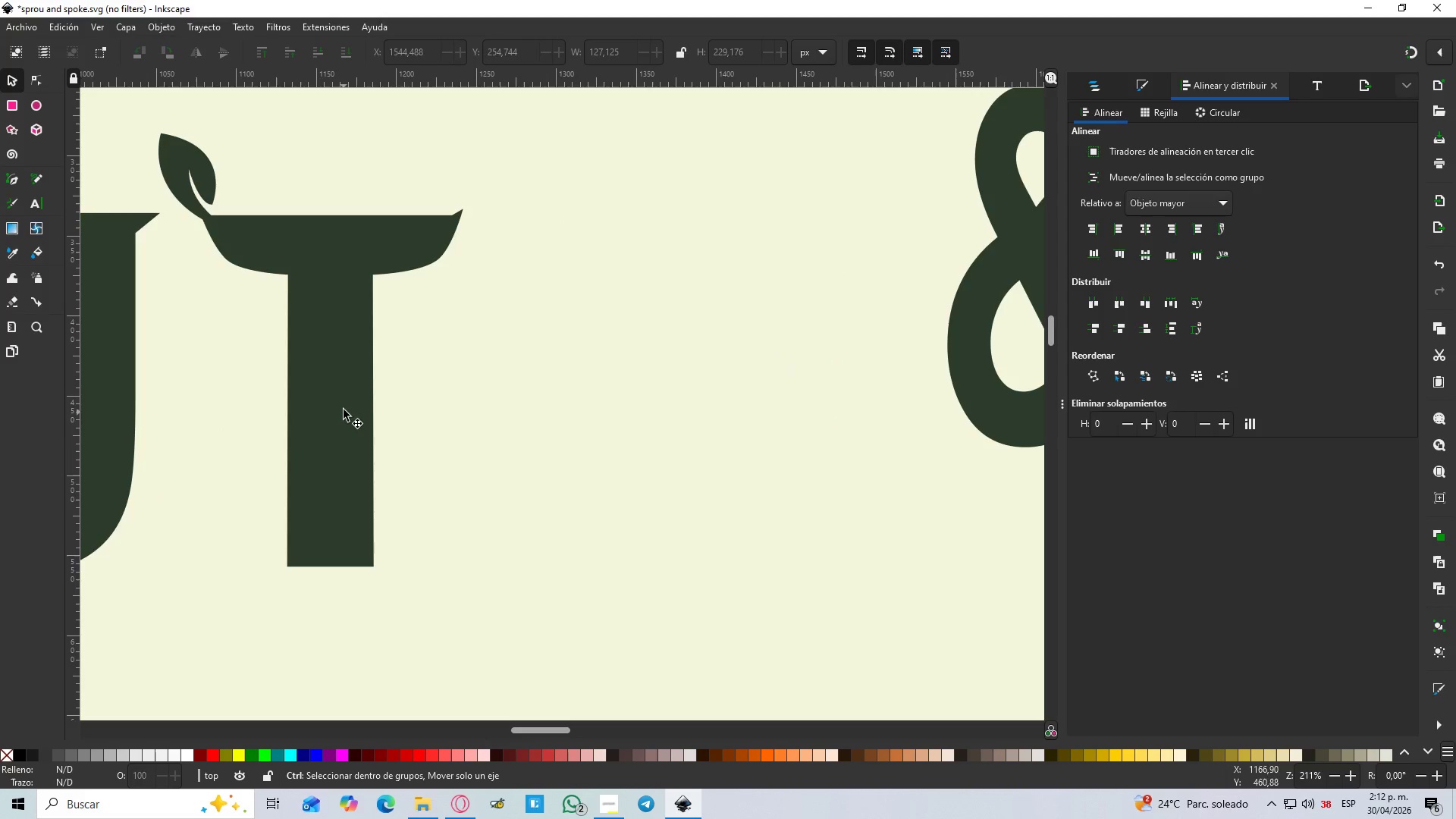 
left_click([346, 399])
 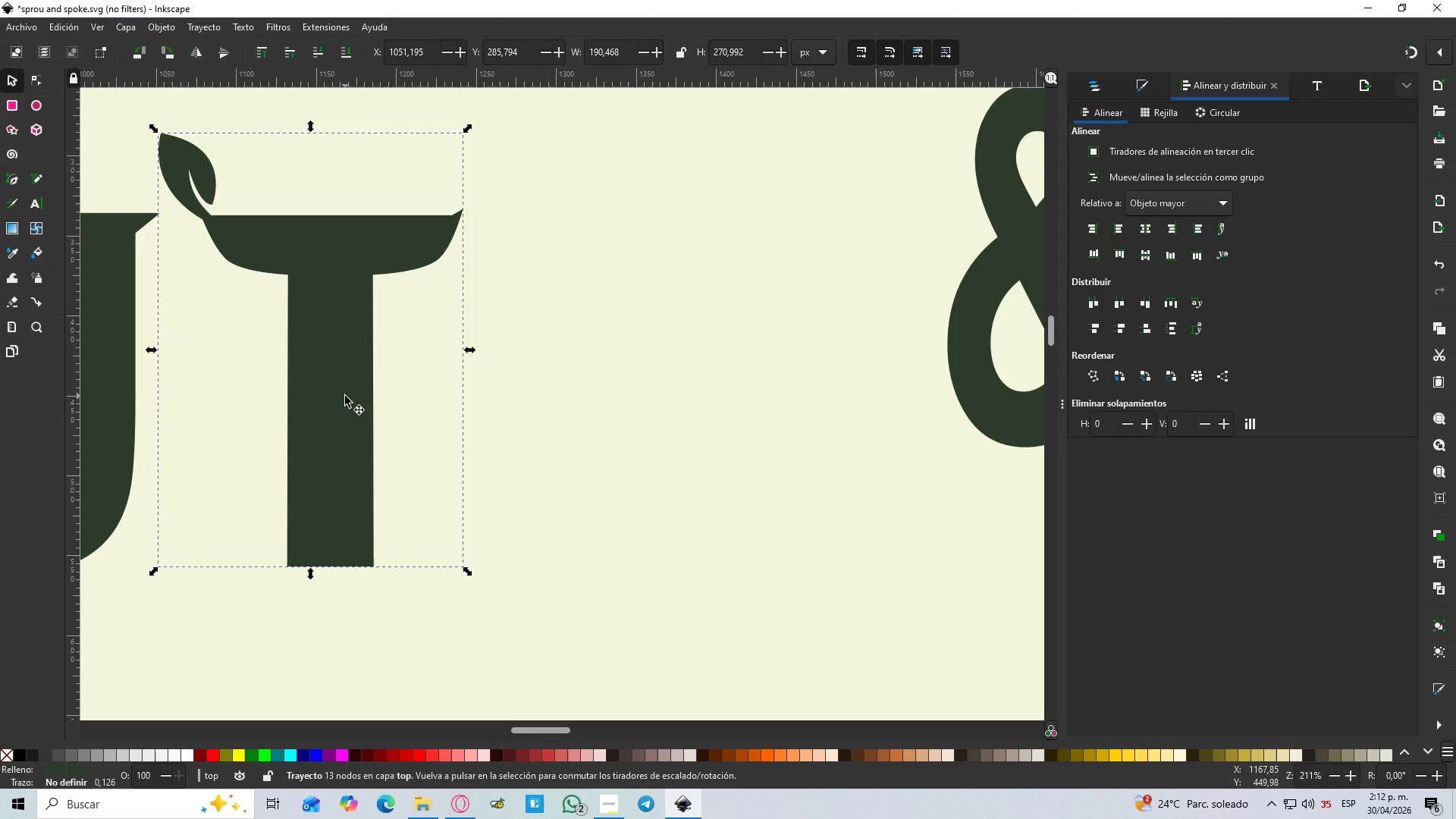 
key(N)
 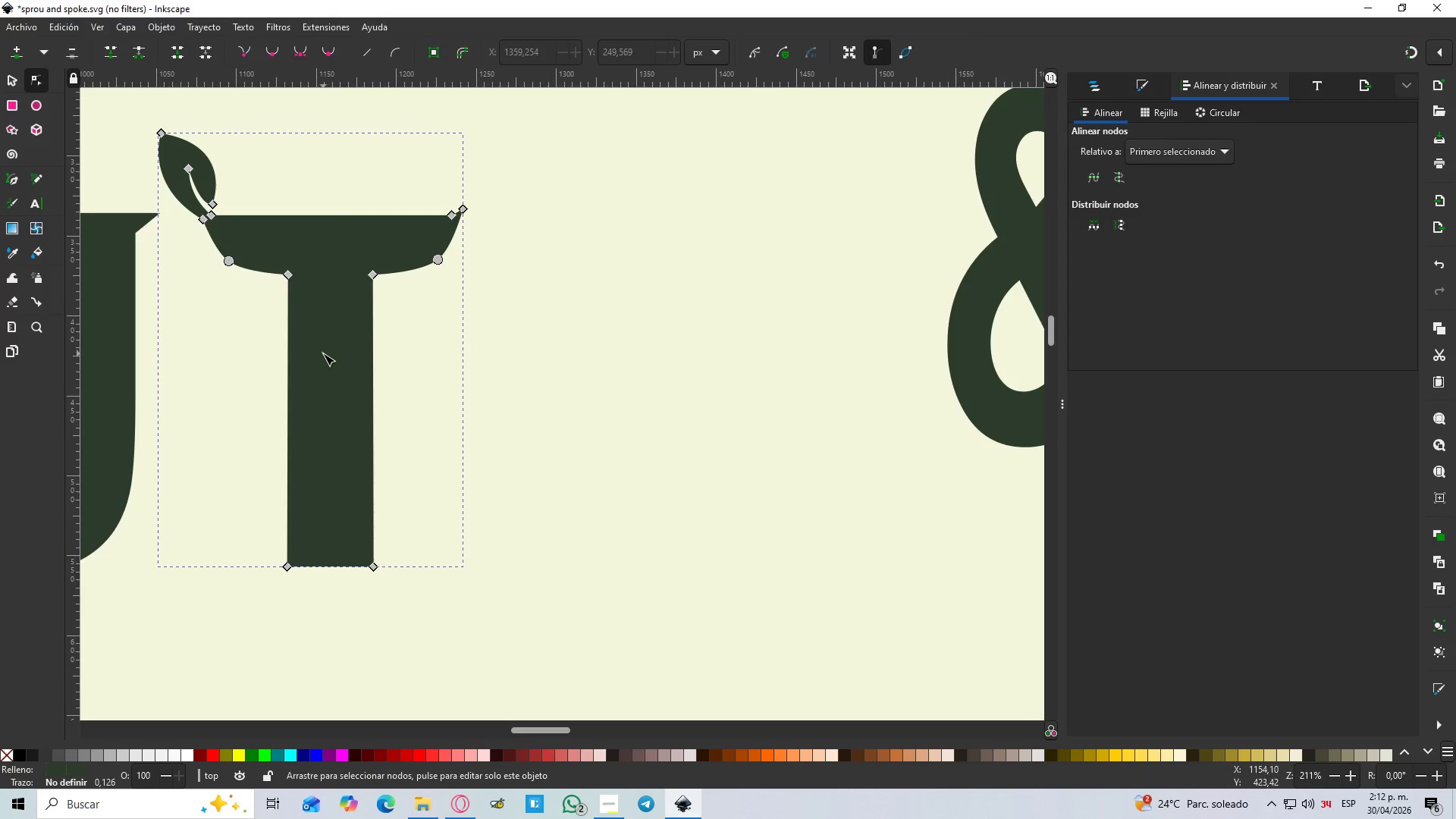 
hold_key(key=ControlLeft, duration=0.31)
scroll: coordinate [326, 344], scroll_direction: up, amount: 2.0
 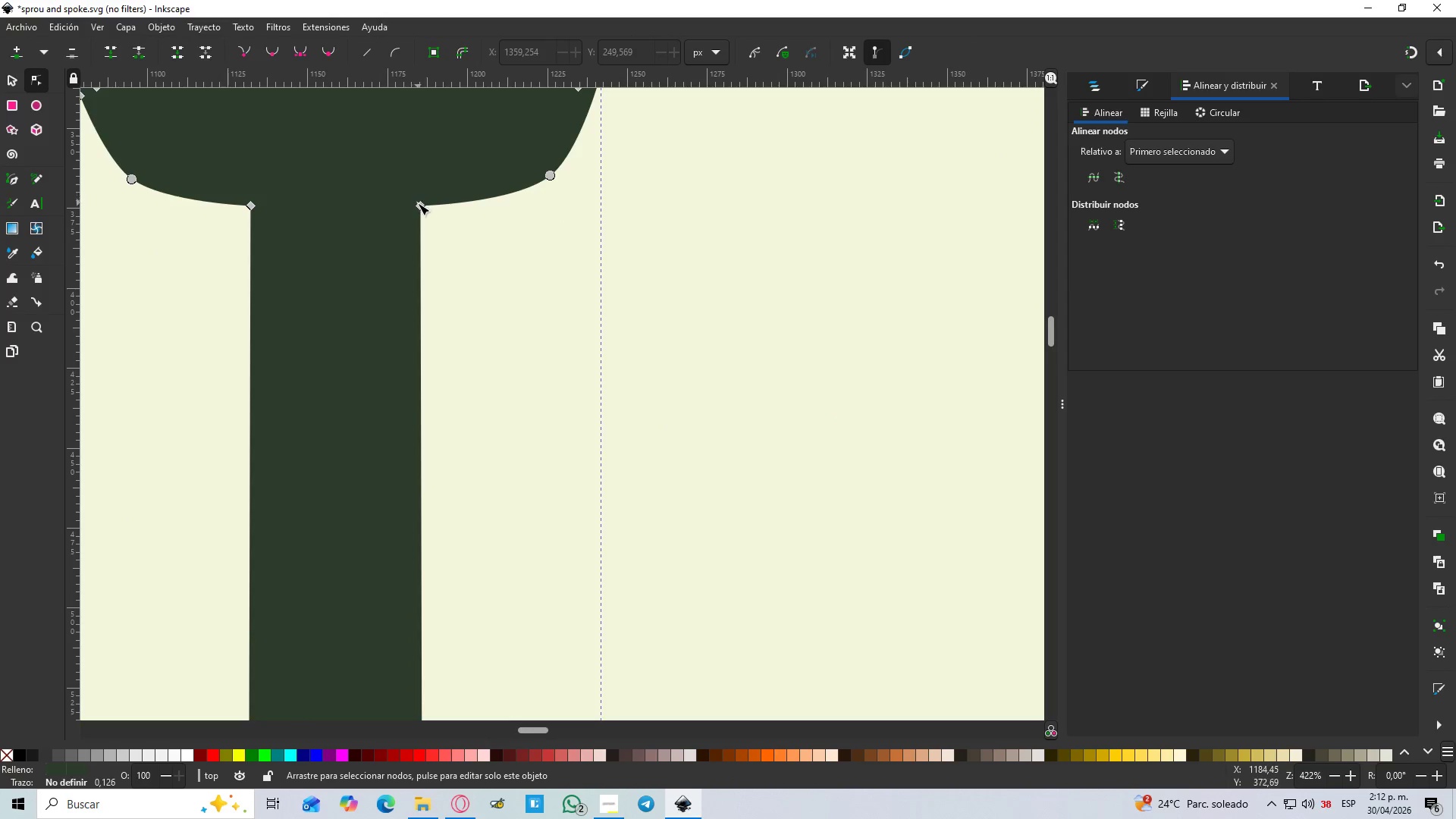 
left_click_drag(start_coordinate=[418, 206], to_coordinate=[393, 206])
 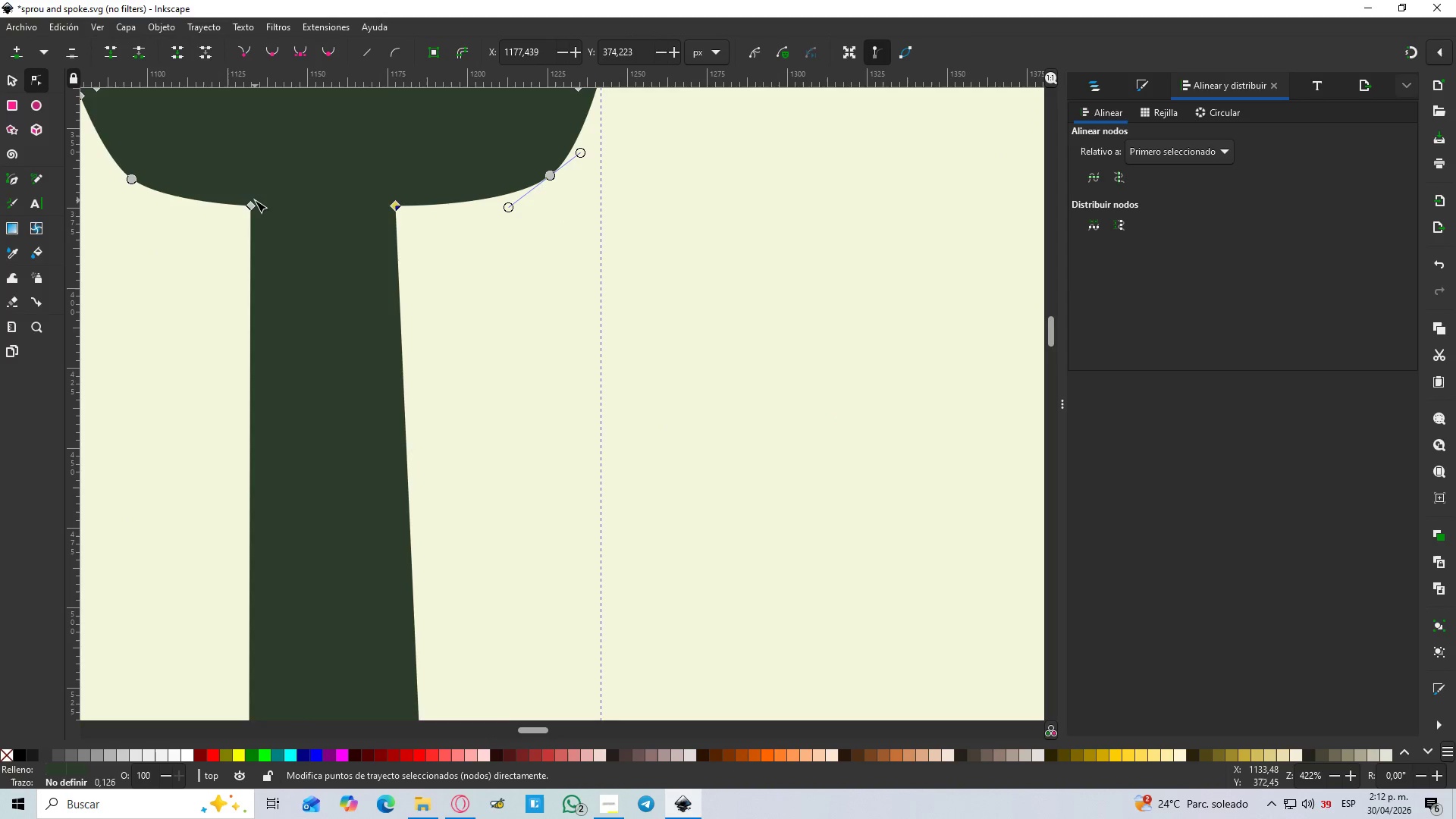 
hold_key(key=ControlLeft, duration=0.84)
 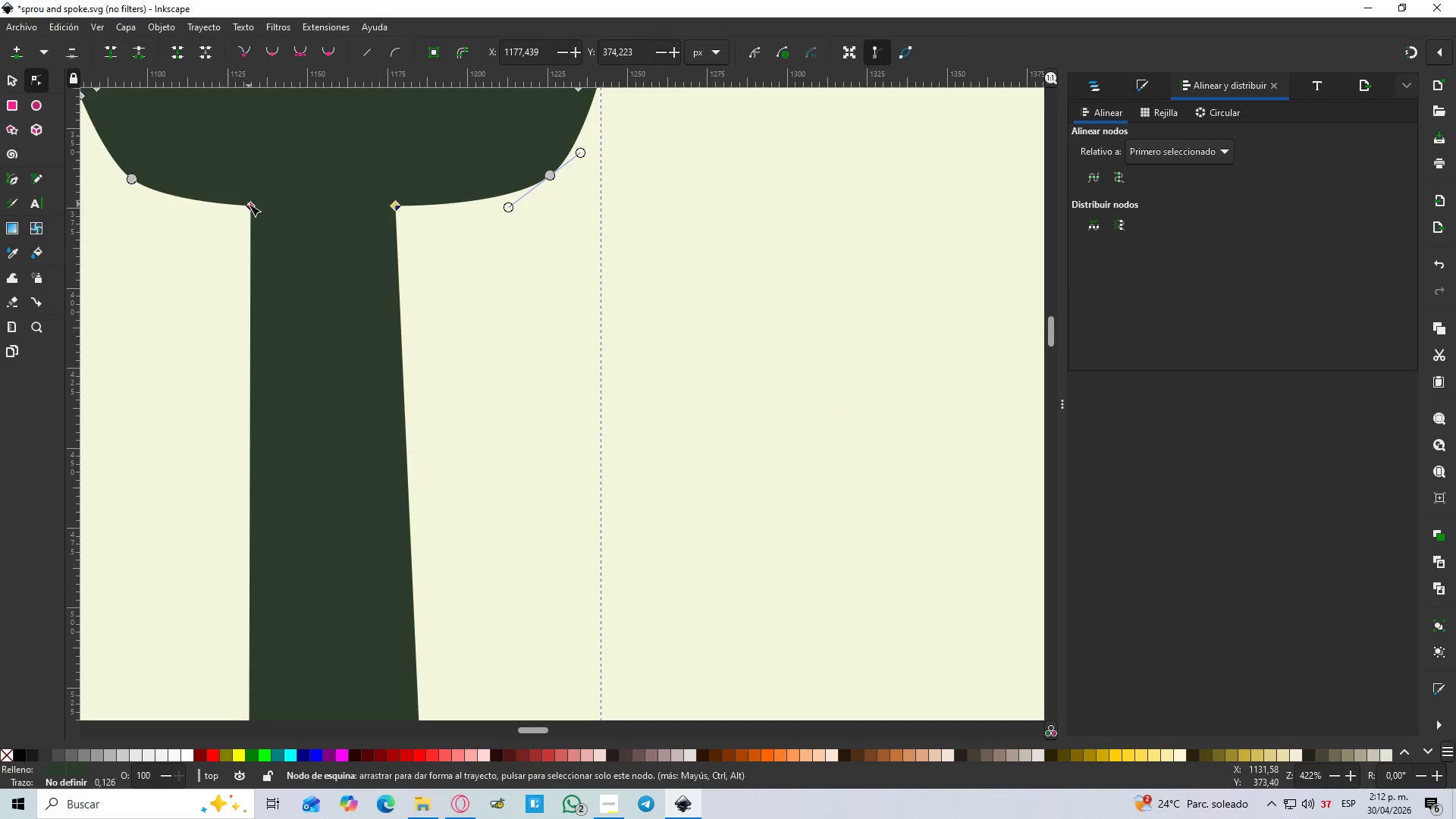 
left_click_drag(start_coordinate=[249, 206], to_coordinate=[278, 199])
 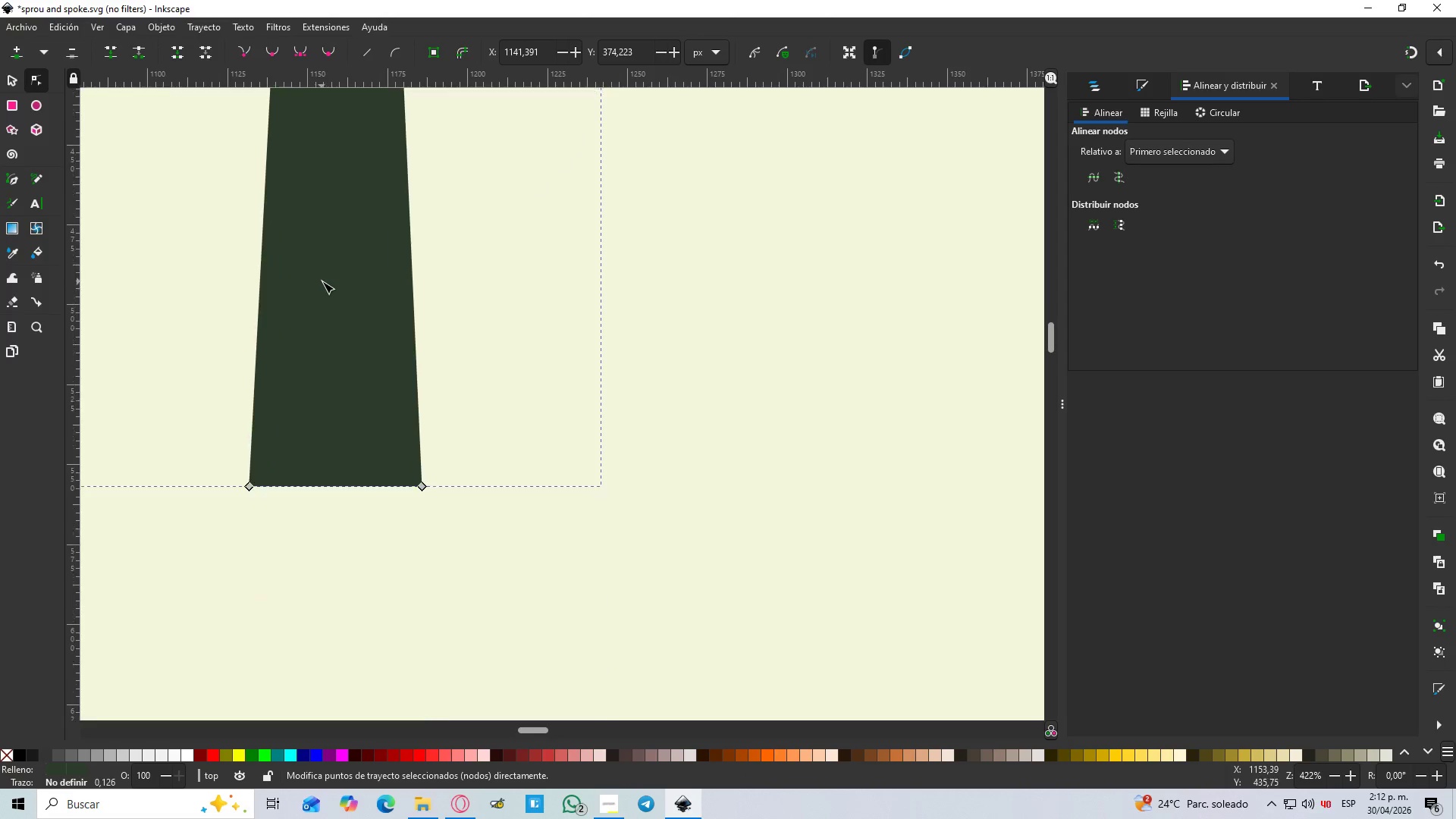 
hold_key(key=ControlLeft, duration=0.95)
 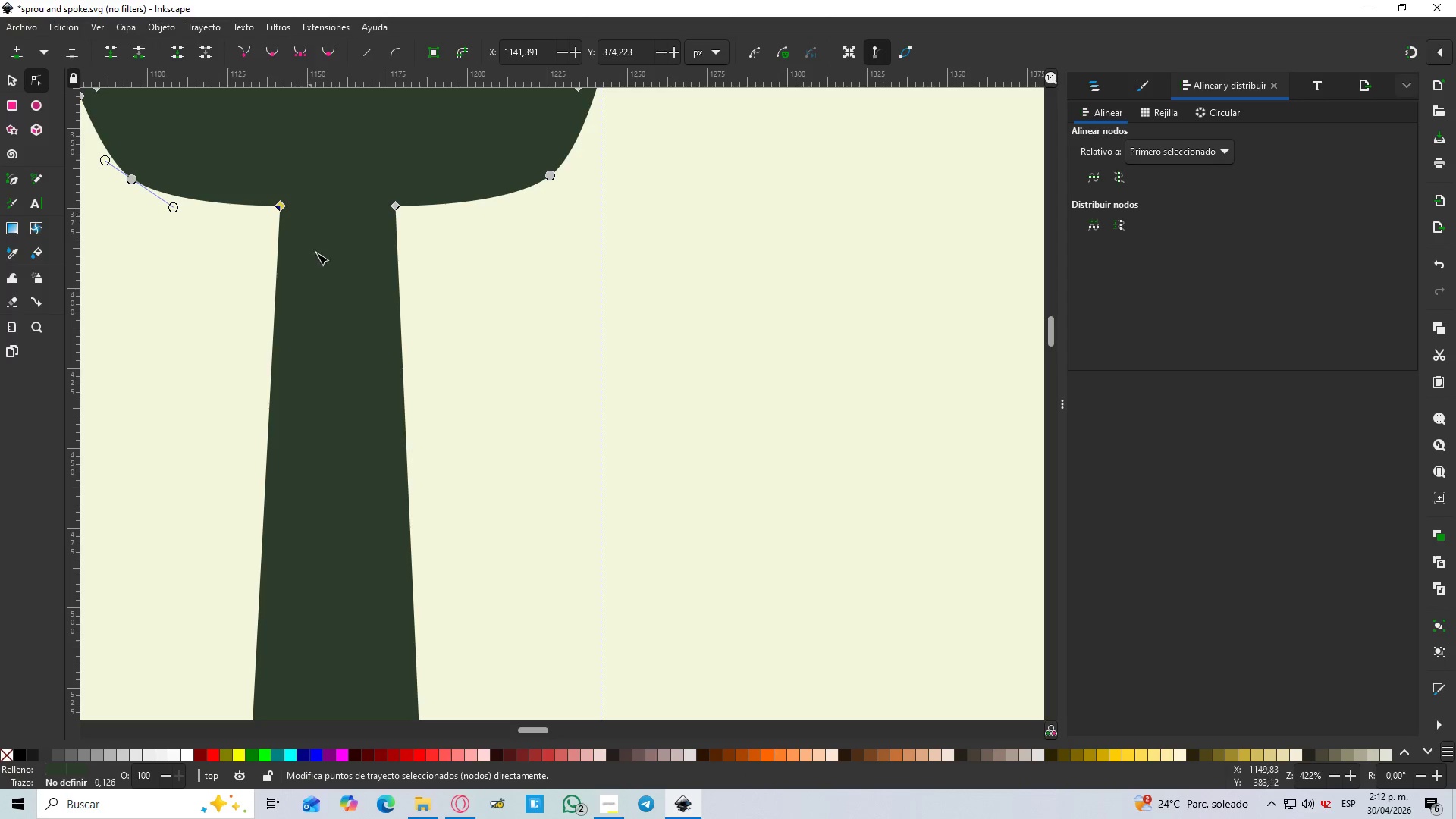 
scroll: coordinate [320, 281], scroll_direction: down, amount: 5.0
 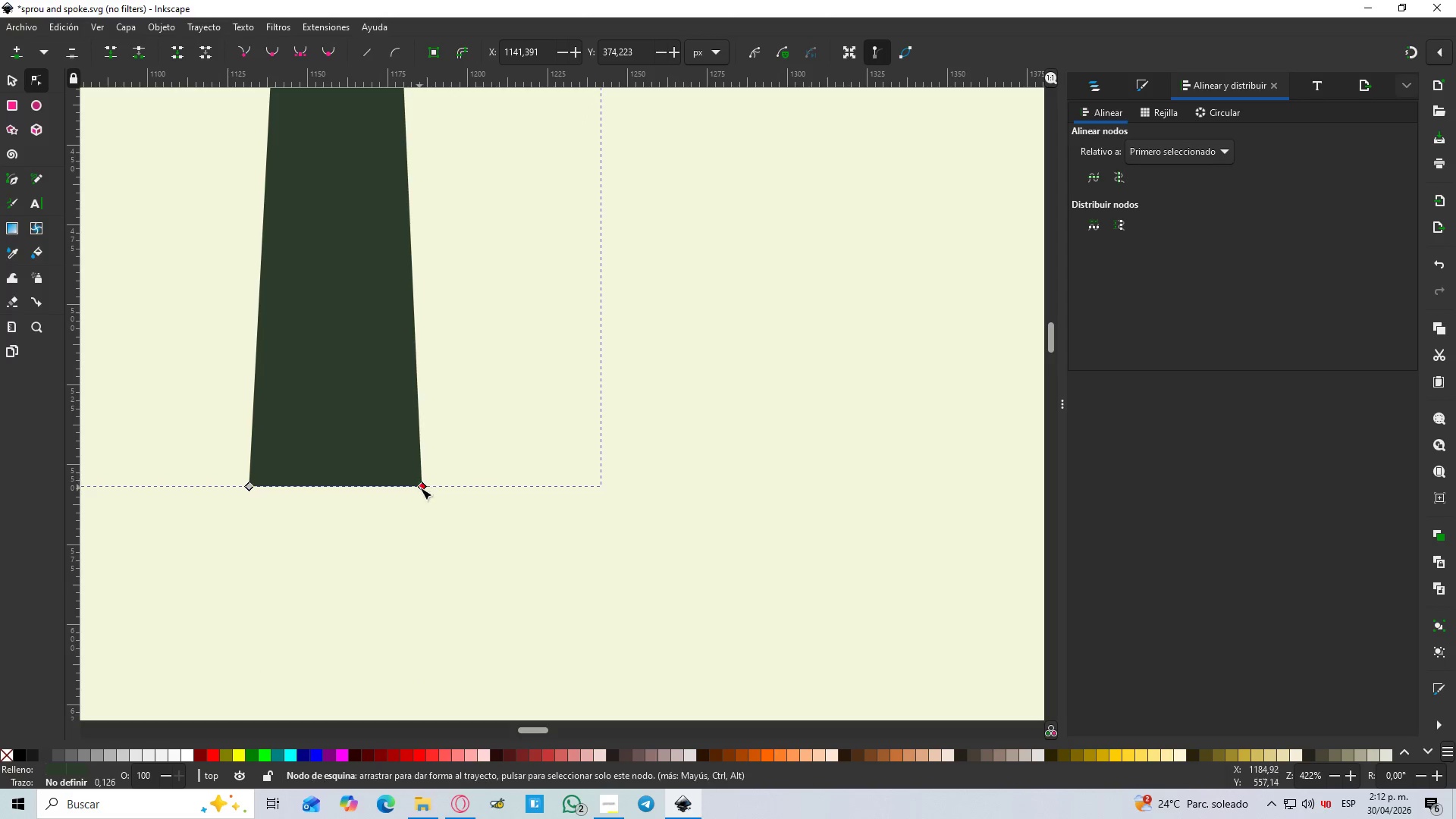 
left_click_drag(start_coordinate=[421, 488], to_coordinate=[396, 487])
 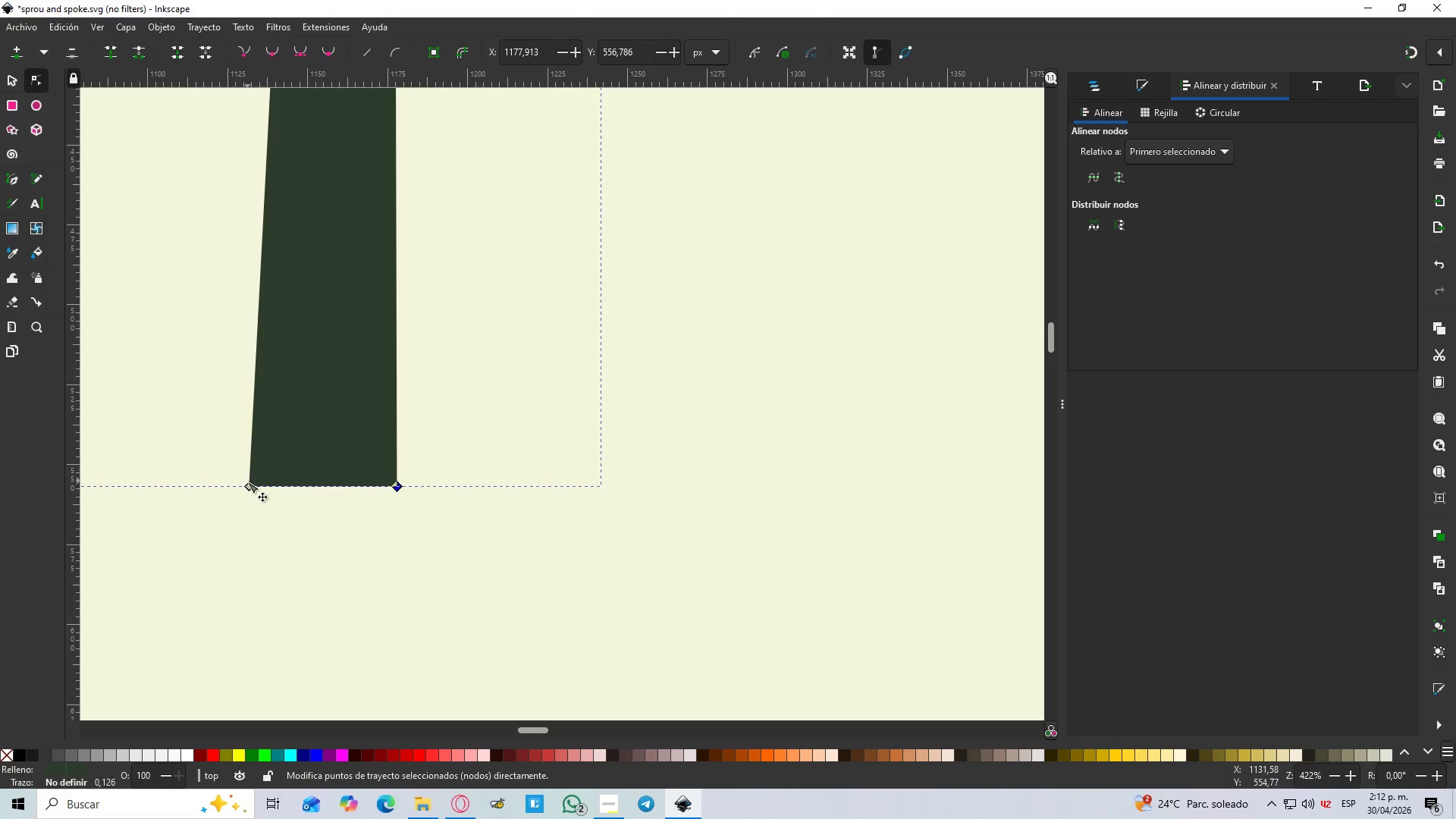 
hold_key(key=ControlLeft, duration=0.64)
 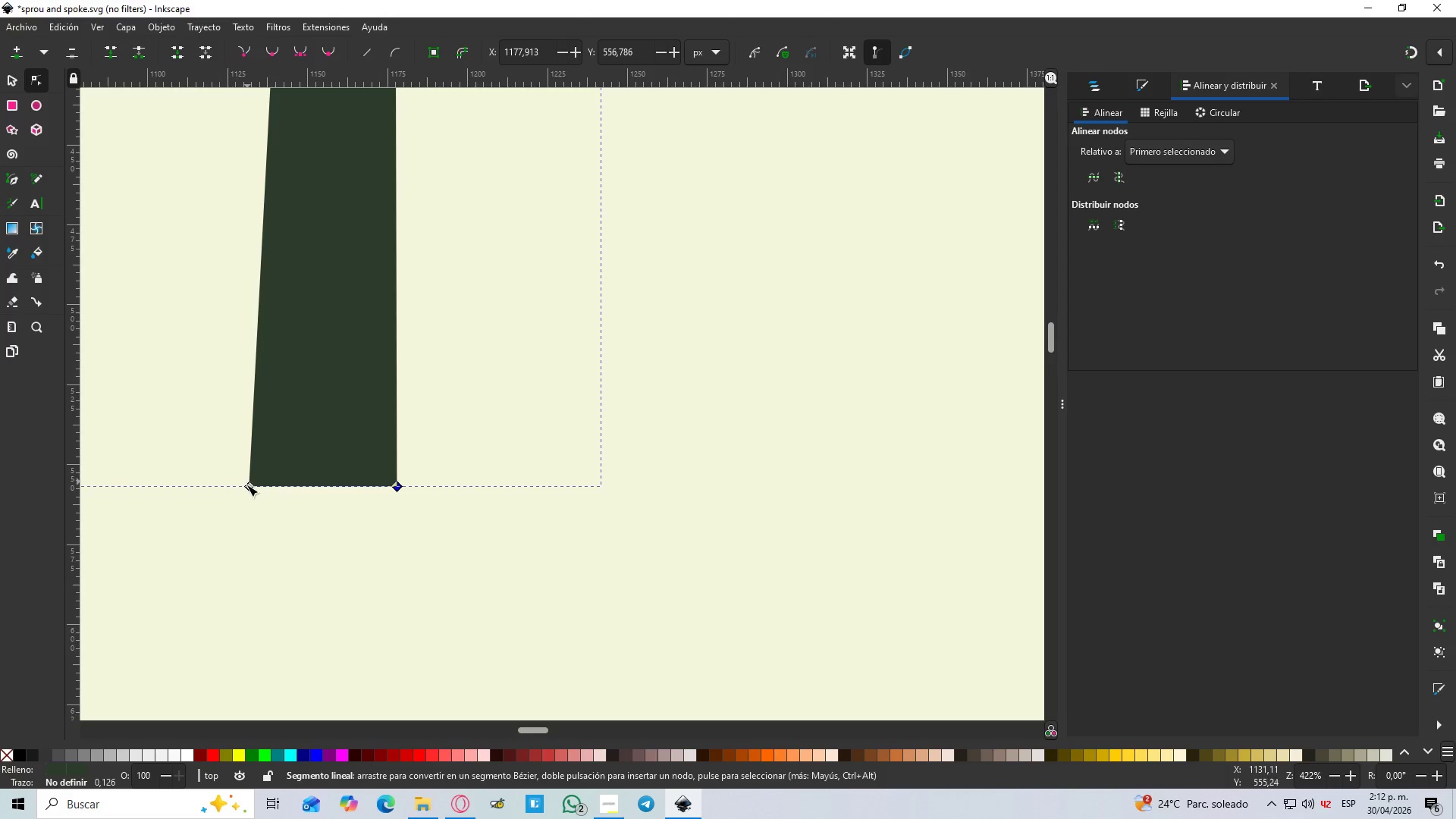 
left_click_drag(start_coordinate=[246, 485], to_coordinate=[263, 487])
 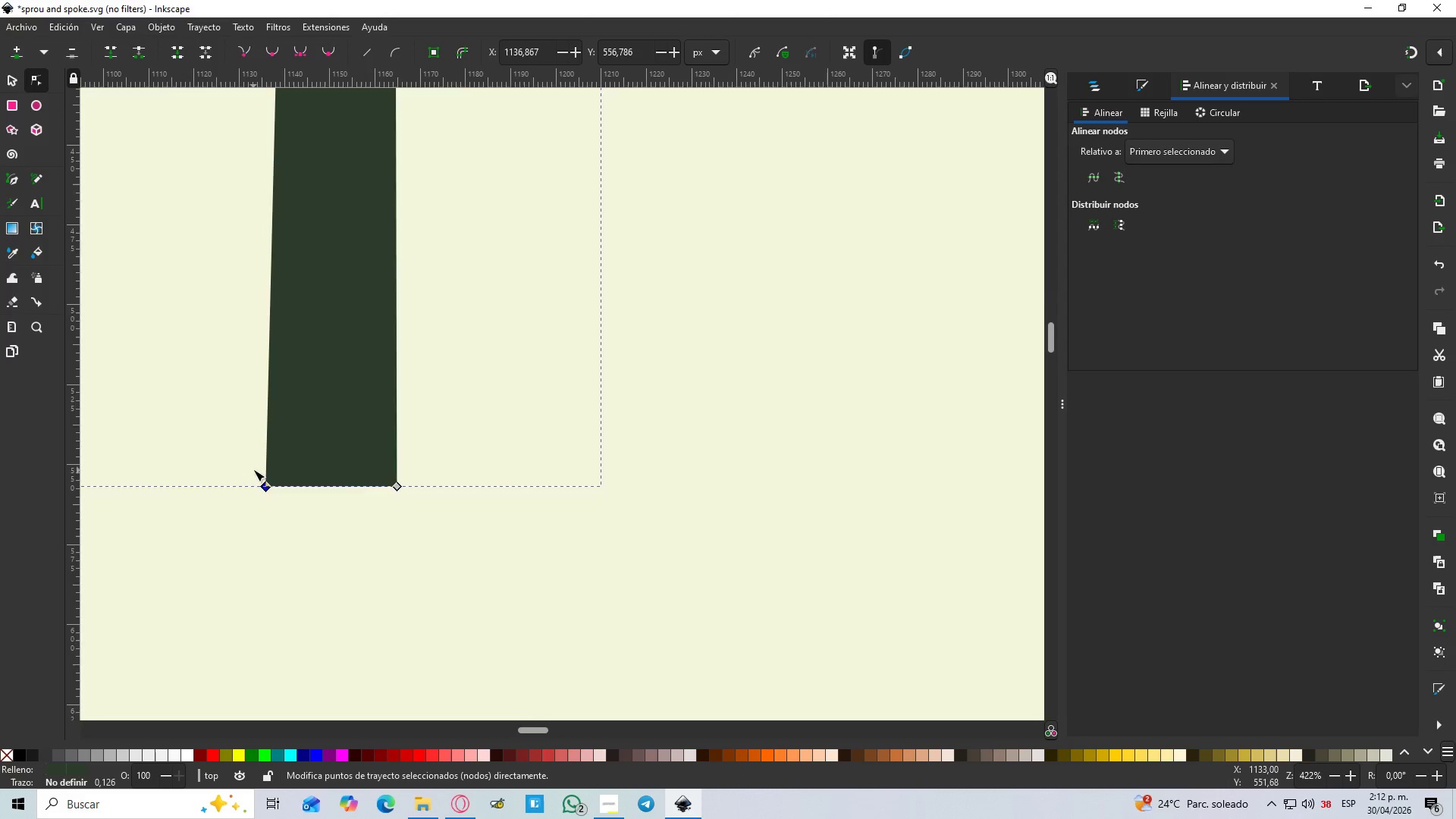 
hold_key(key=ControlLeft, duration=1.14)
 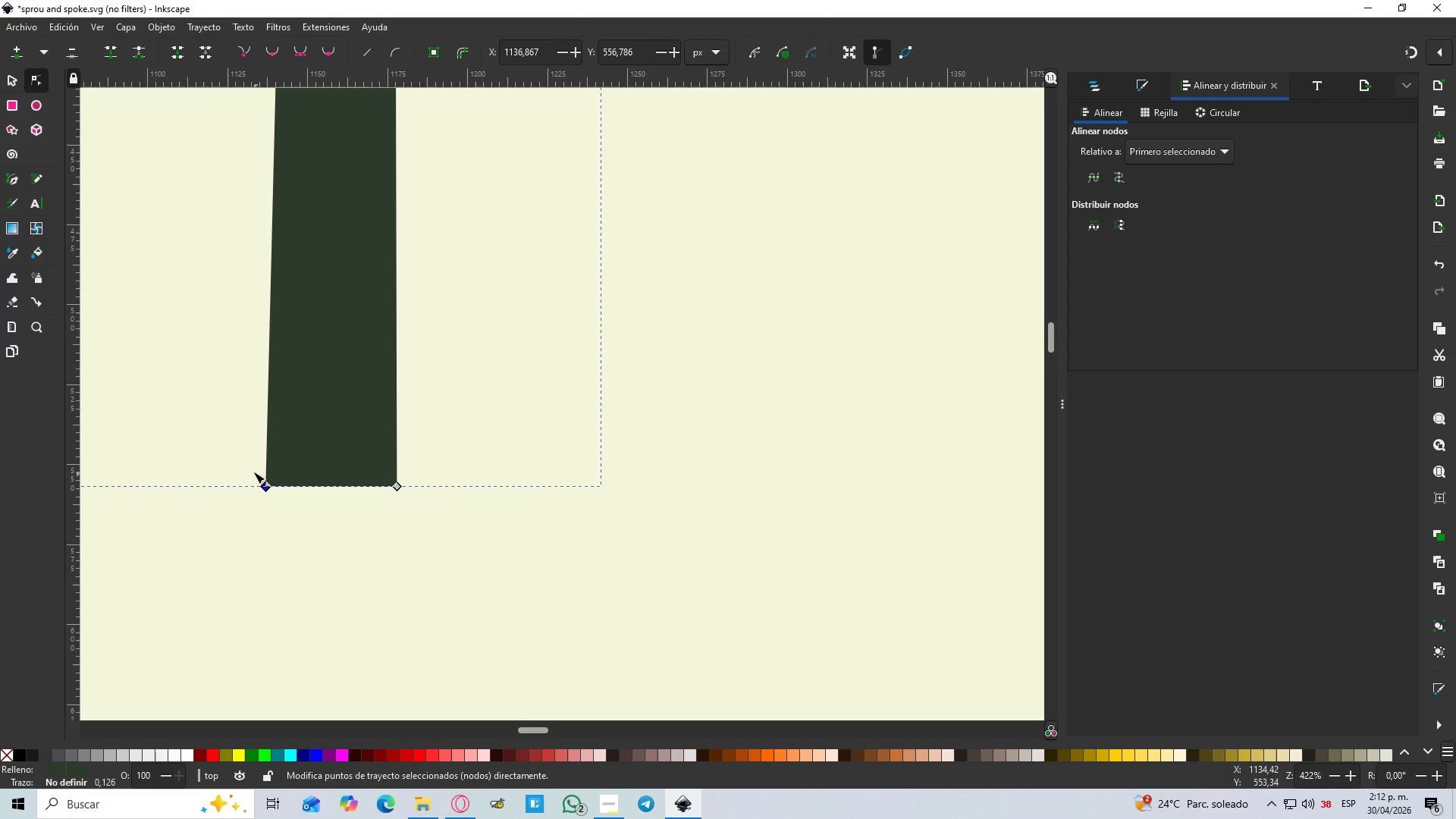 
hold_key(key=ControlLeft, duration=0.31)
scroll: coordinate [253, 470], scroll_direction: up, amount: 1.0
 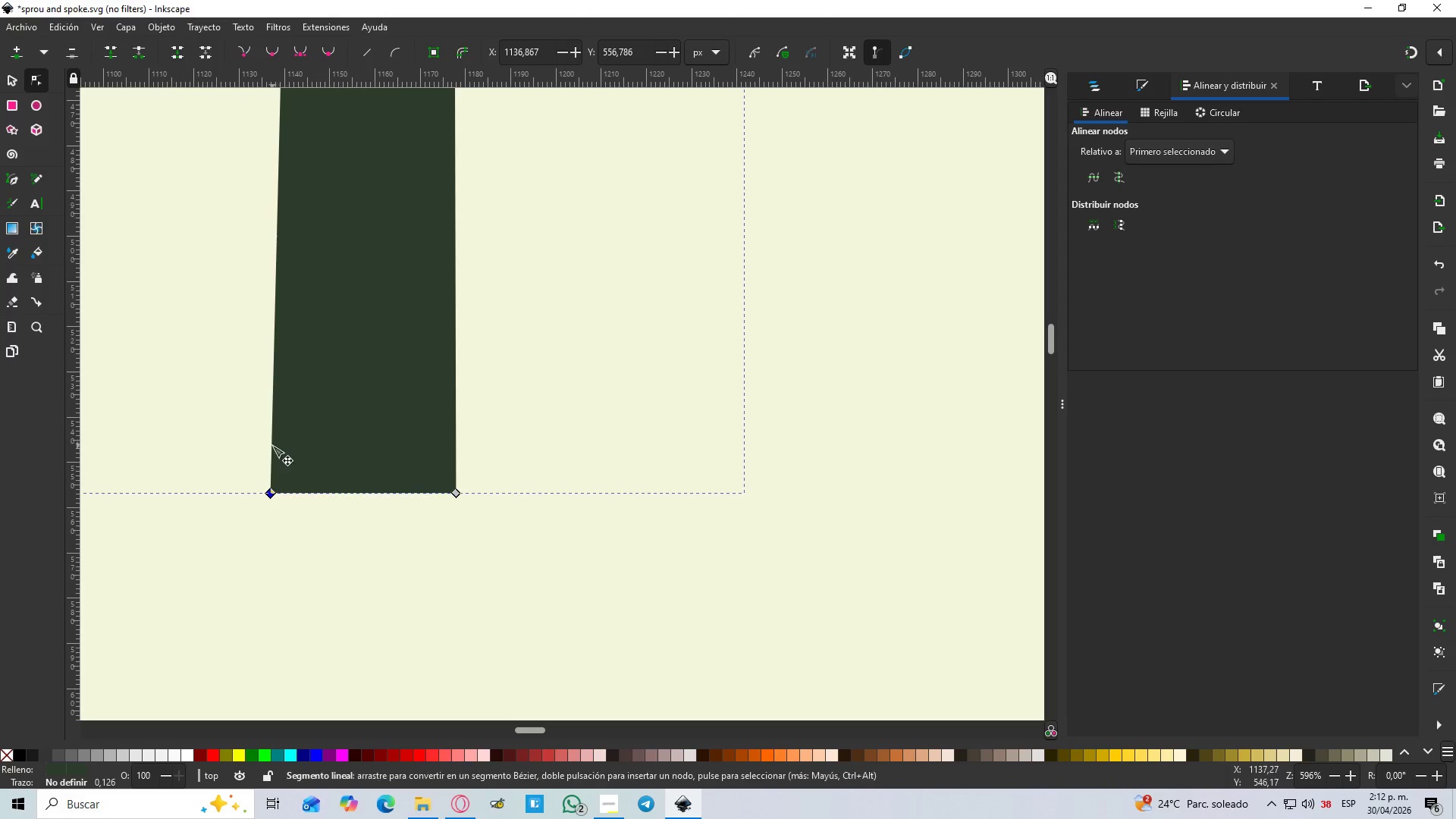 
double_click([272, 445])
 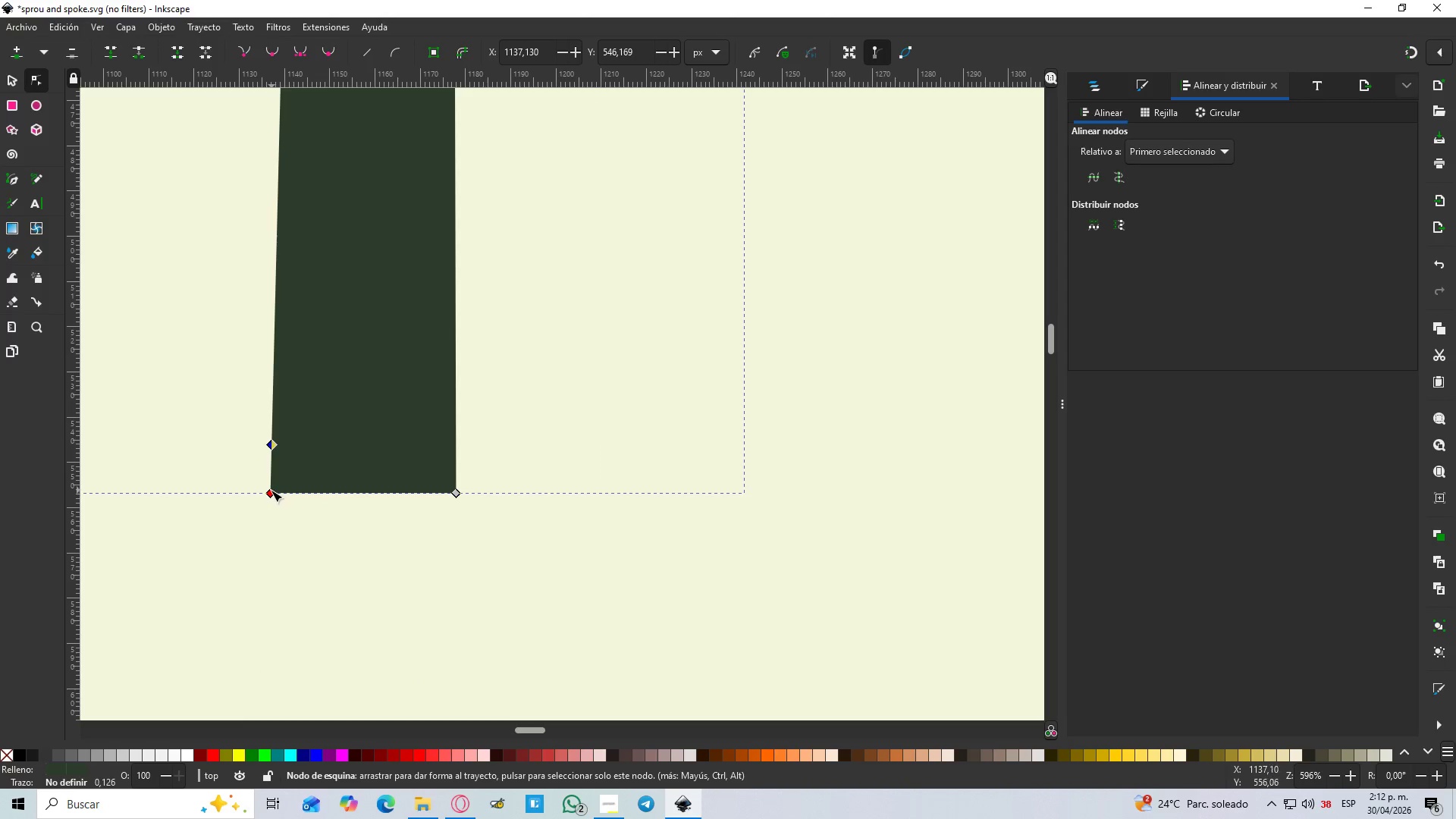 
left_click_drag(start_coordinate=[269, 490], to_coordinate=[218, 494])
 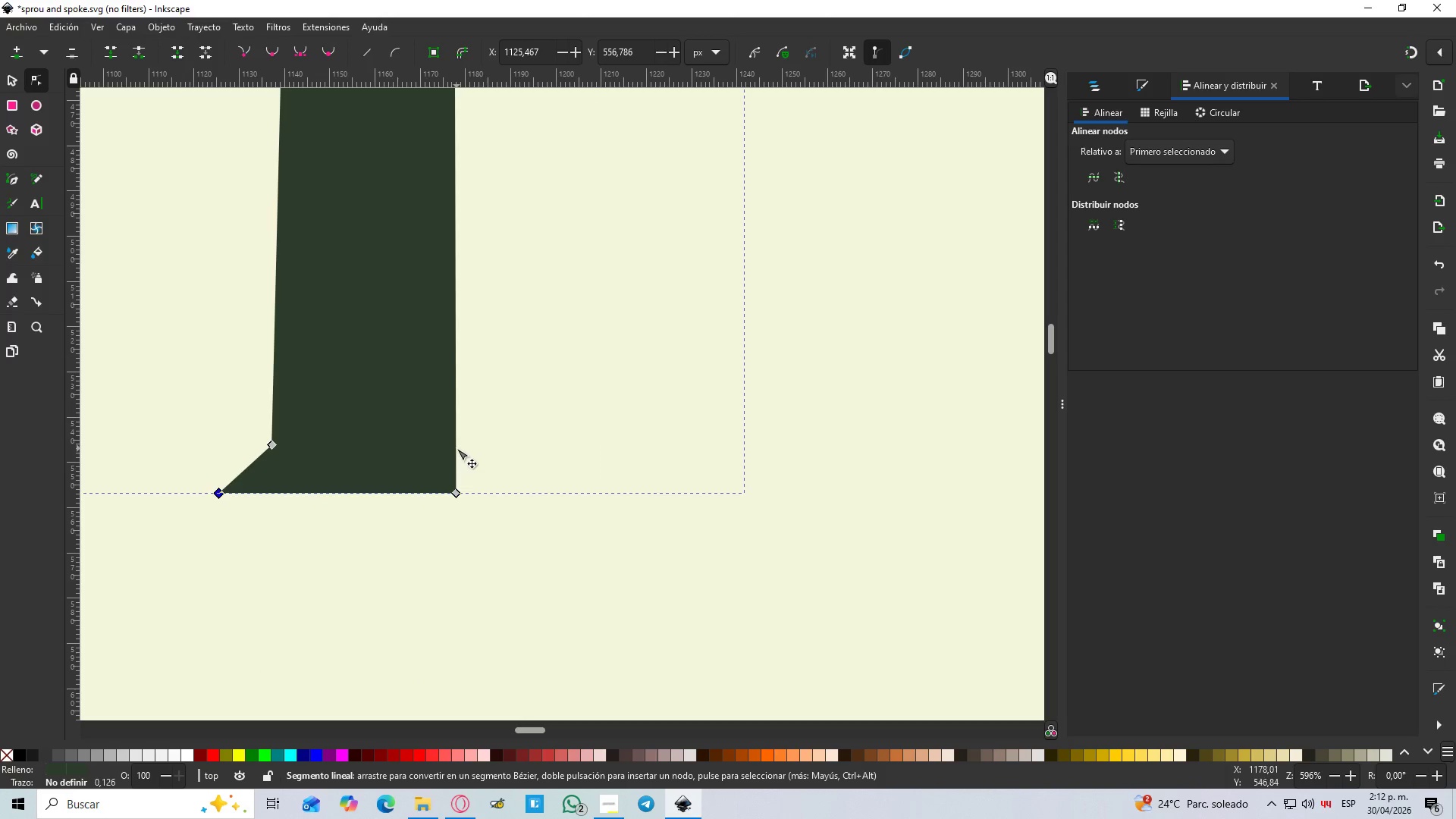 
hold_key(key=ControlLeft, duration=0.83)
 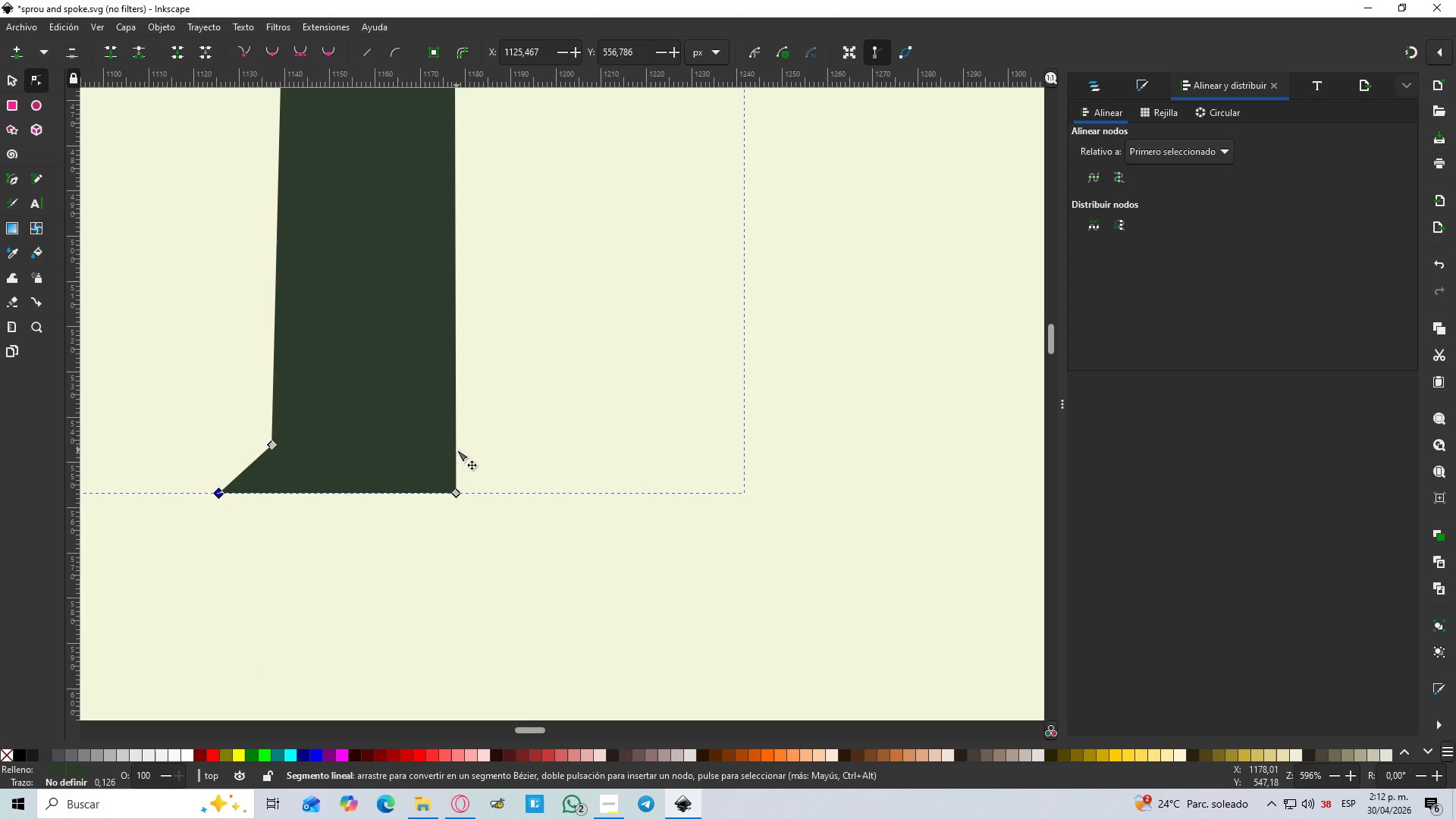 
double_click([457, 450])
 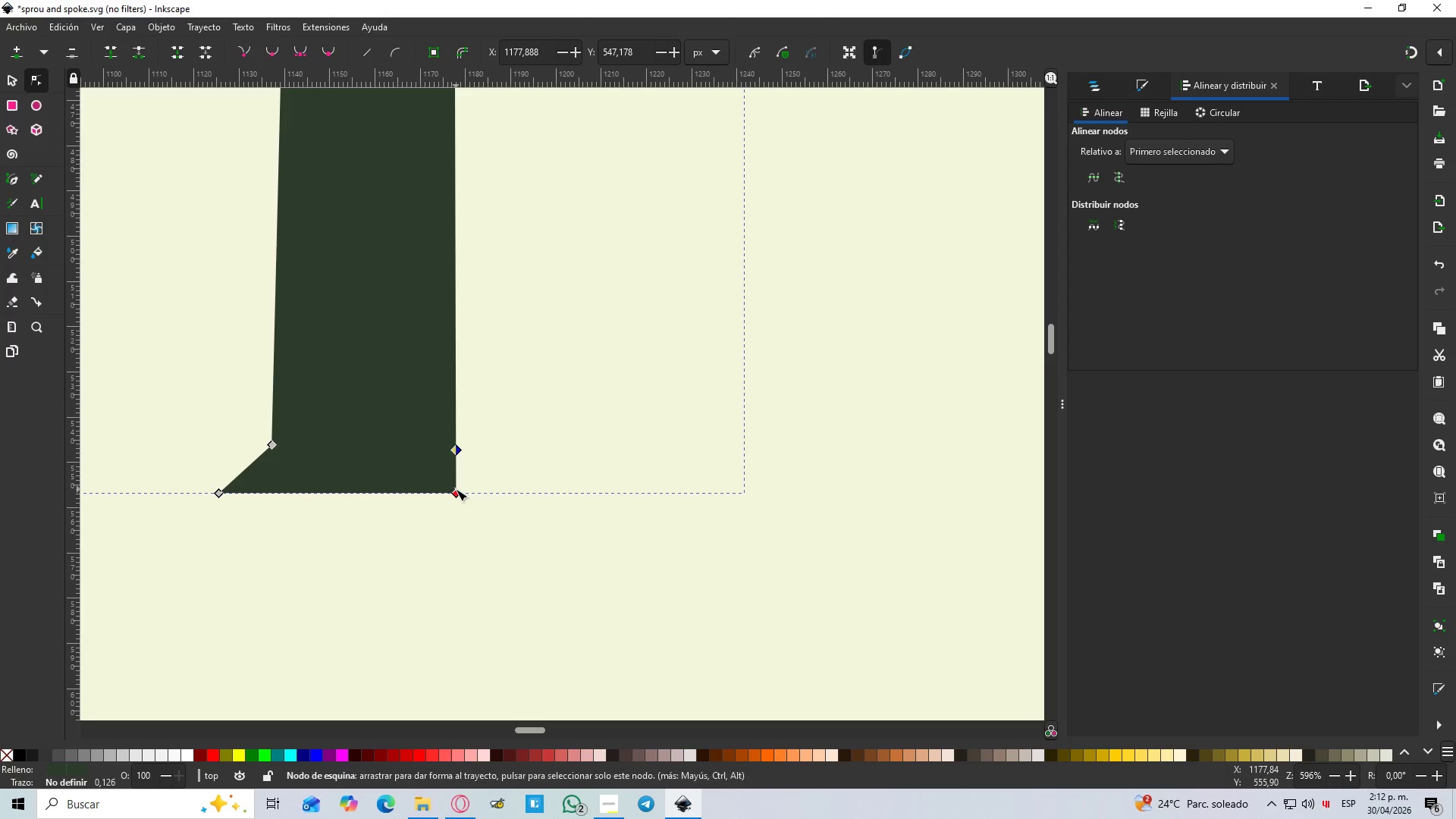 
left_click_drag(start_coordinate=[456, 489], to_coordinate=[504, 498])
 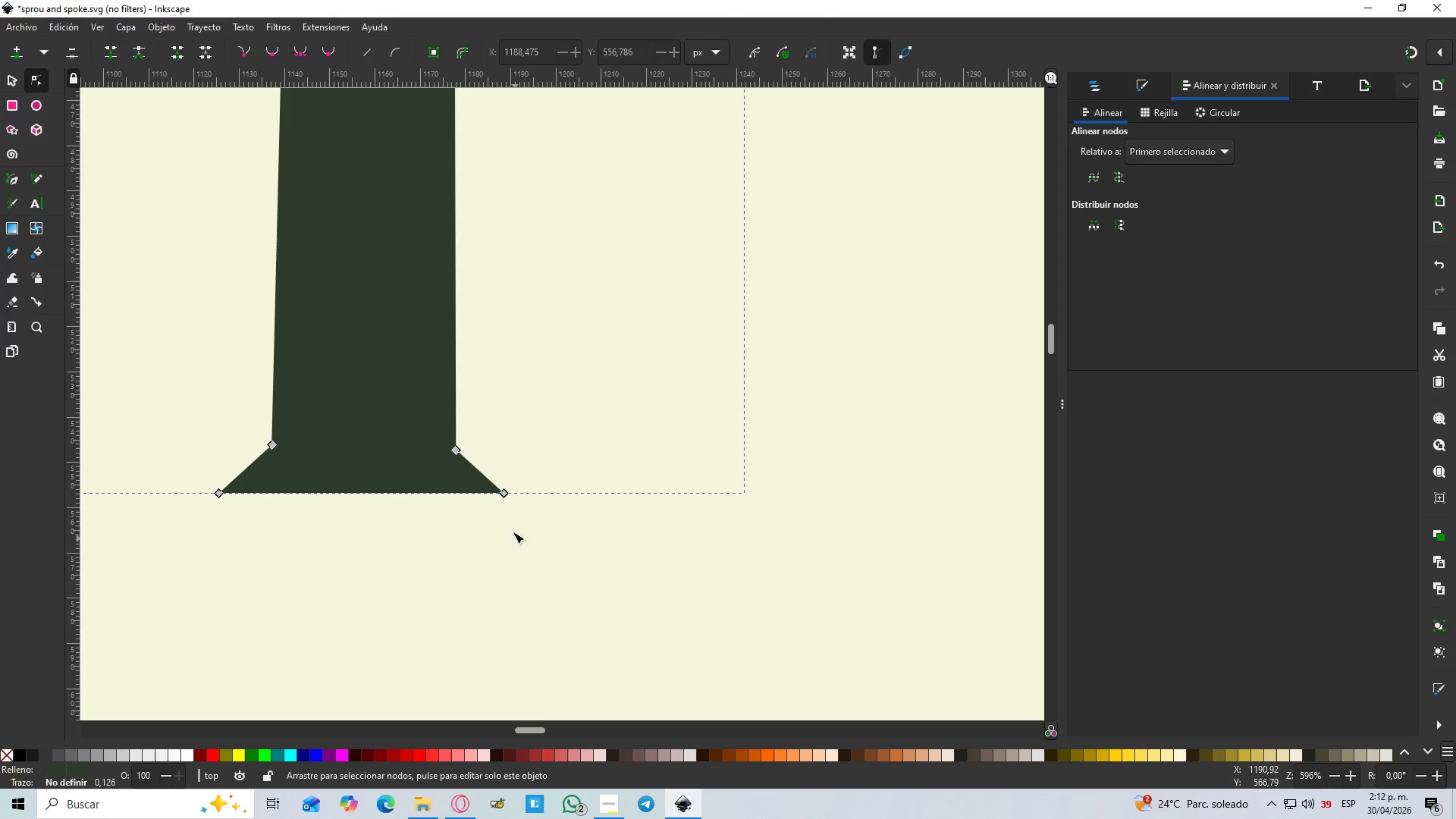 
hold_key(key=ControlLeft, duration=1.09)
 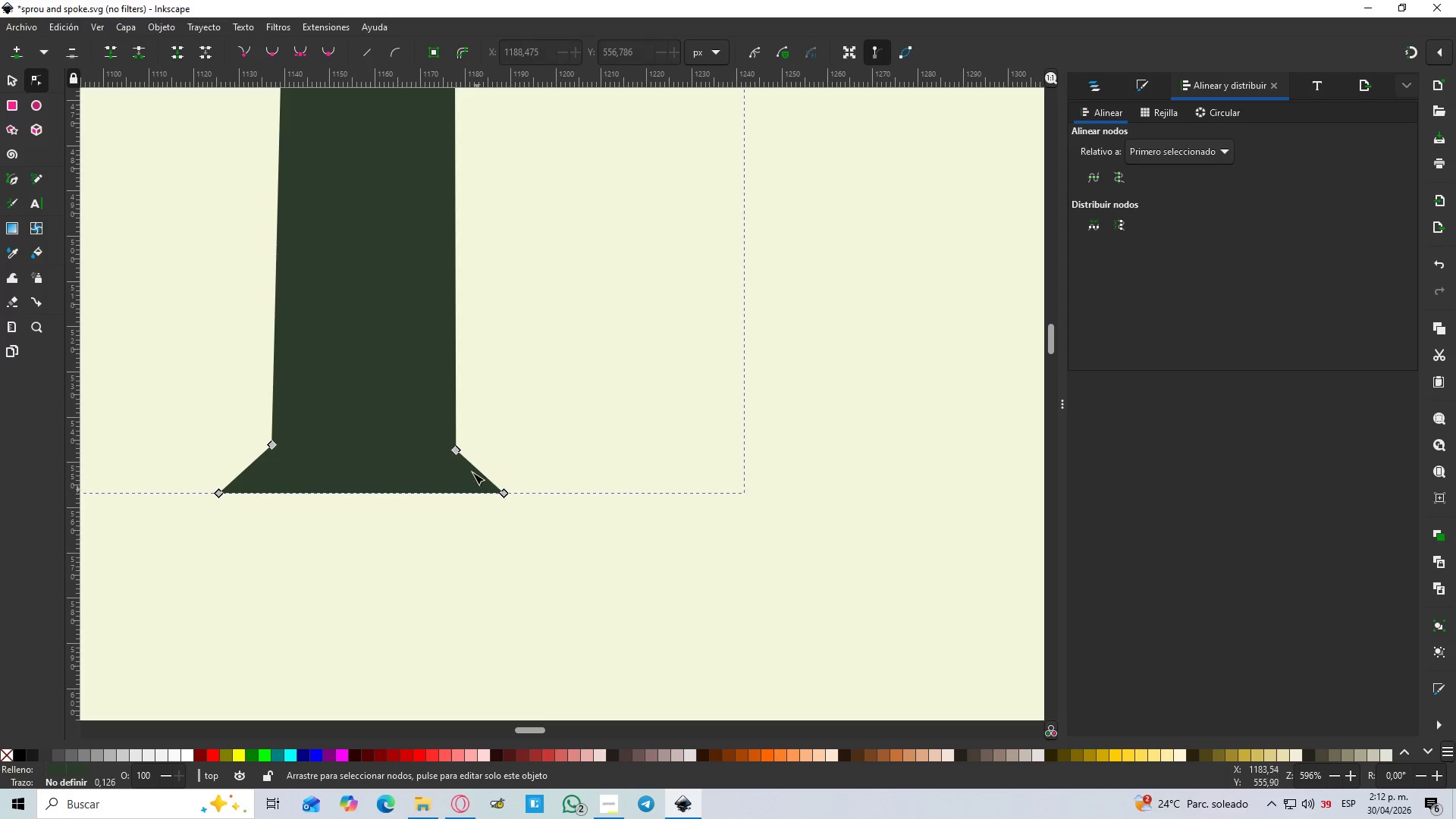 
hold_key(key=ControlLeft, duration=1.51)
left_click([515, 540])
 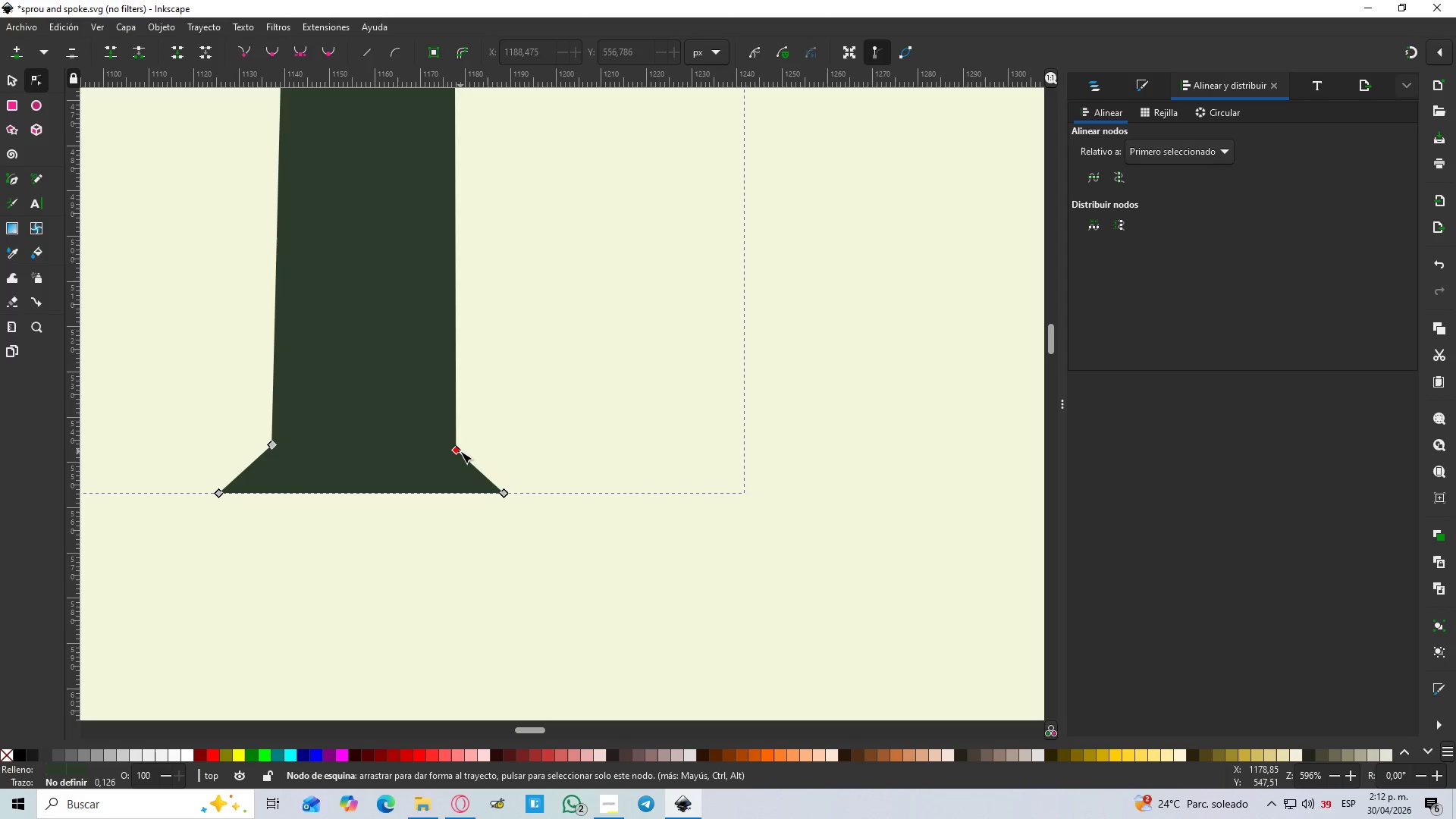 
left_click_drag(start_coordinate=[460, 451], to_coordinate=[460, 444])
 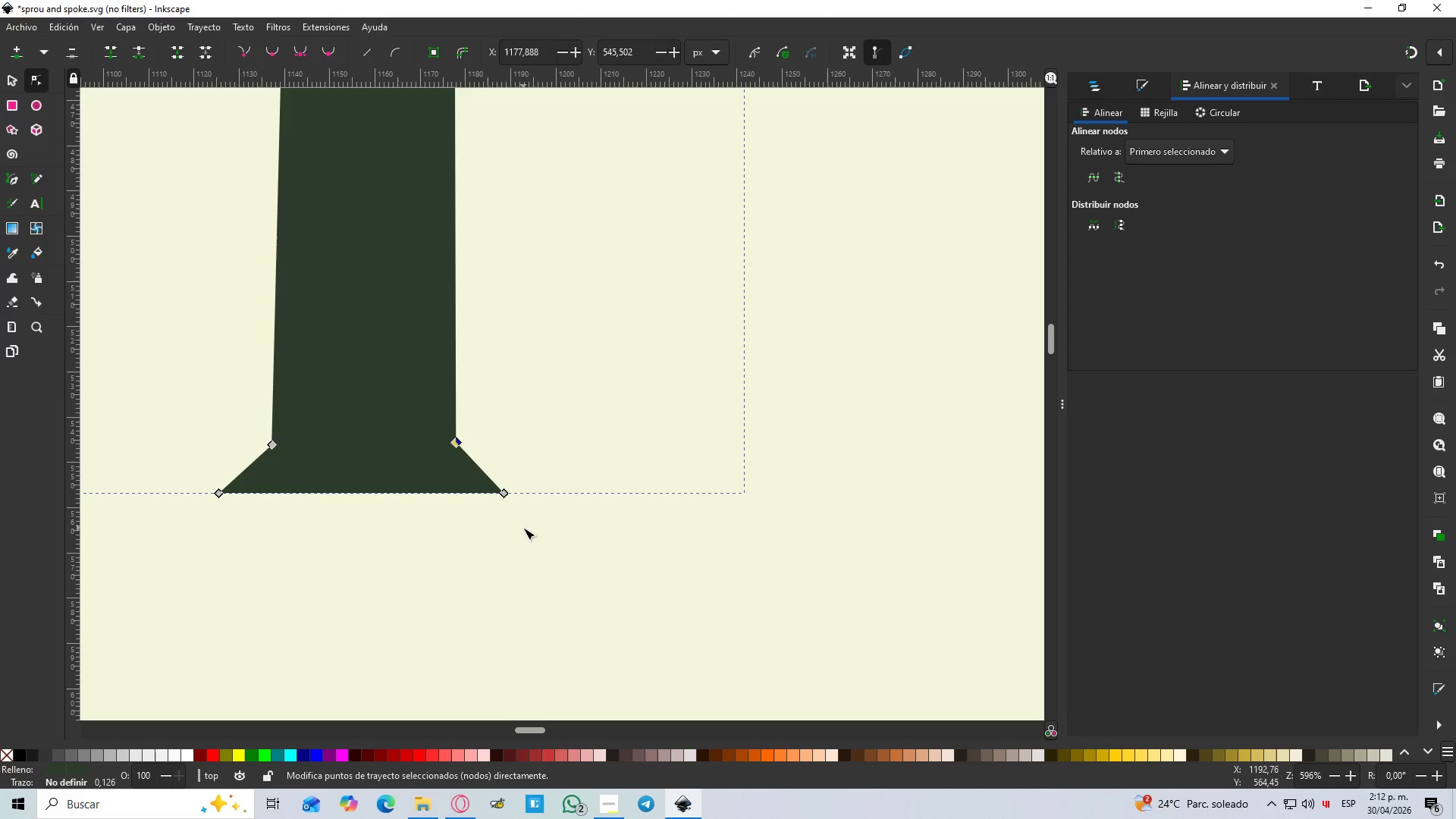 
hold_key(key=ControlLeft, duration=0.67)
 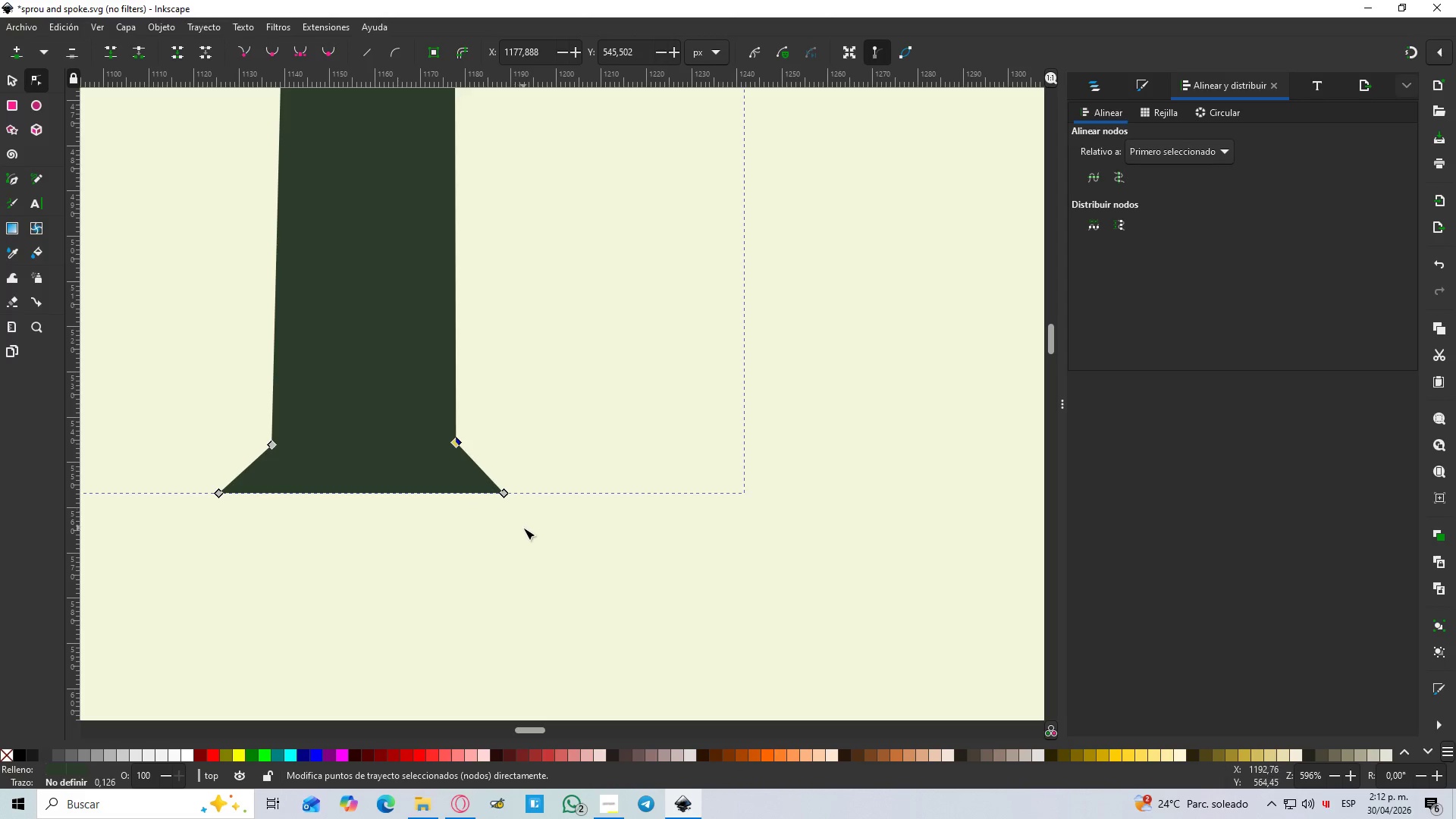 
double_click([523, 528])
 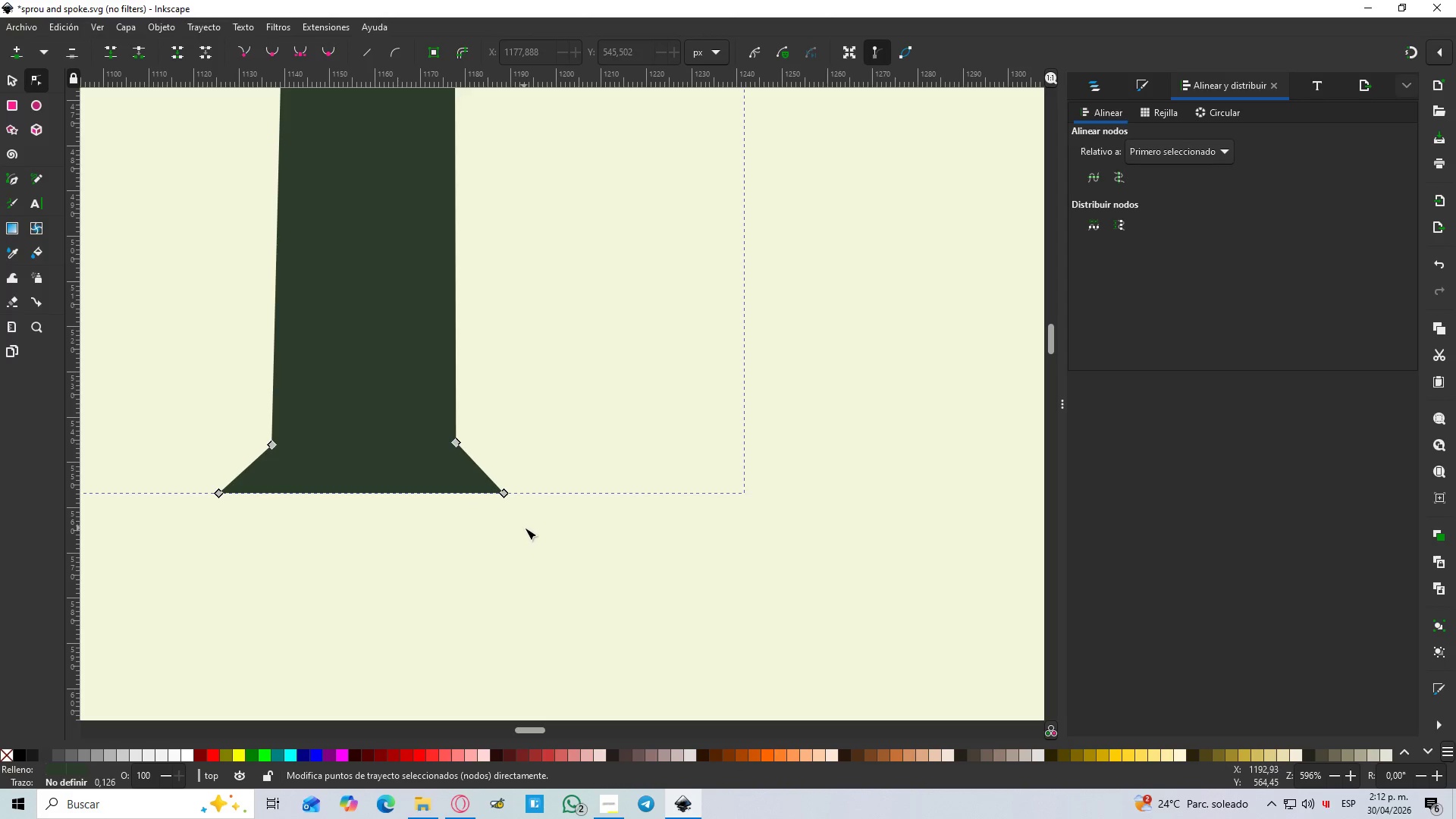 
hold_key(key=ControlLeft, duration=0.97)
 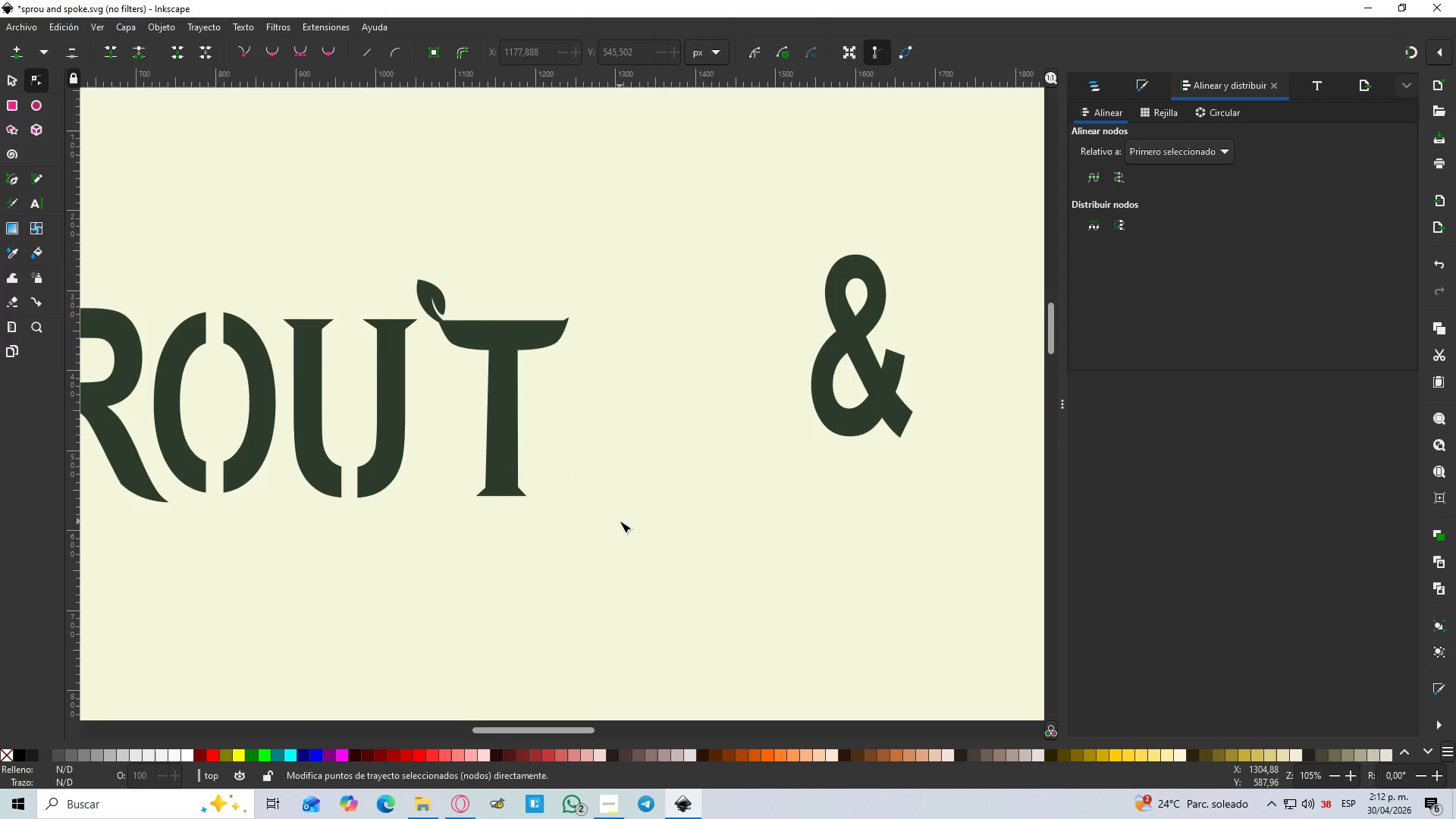 
left_click([620, 521])
 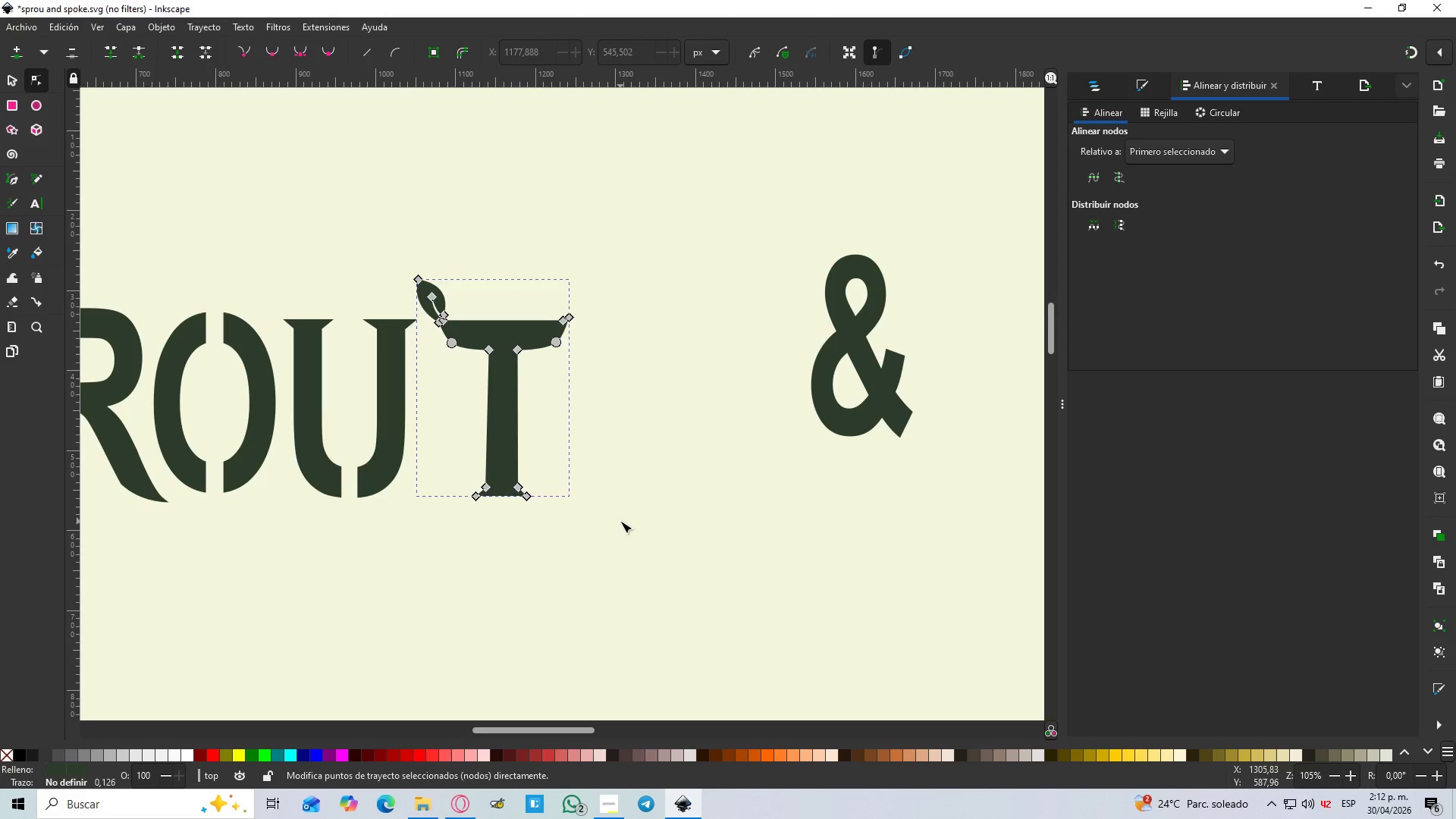 
scroll: coordinate [531, 497], scroll_direction: down, amount: 5.0
 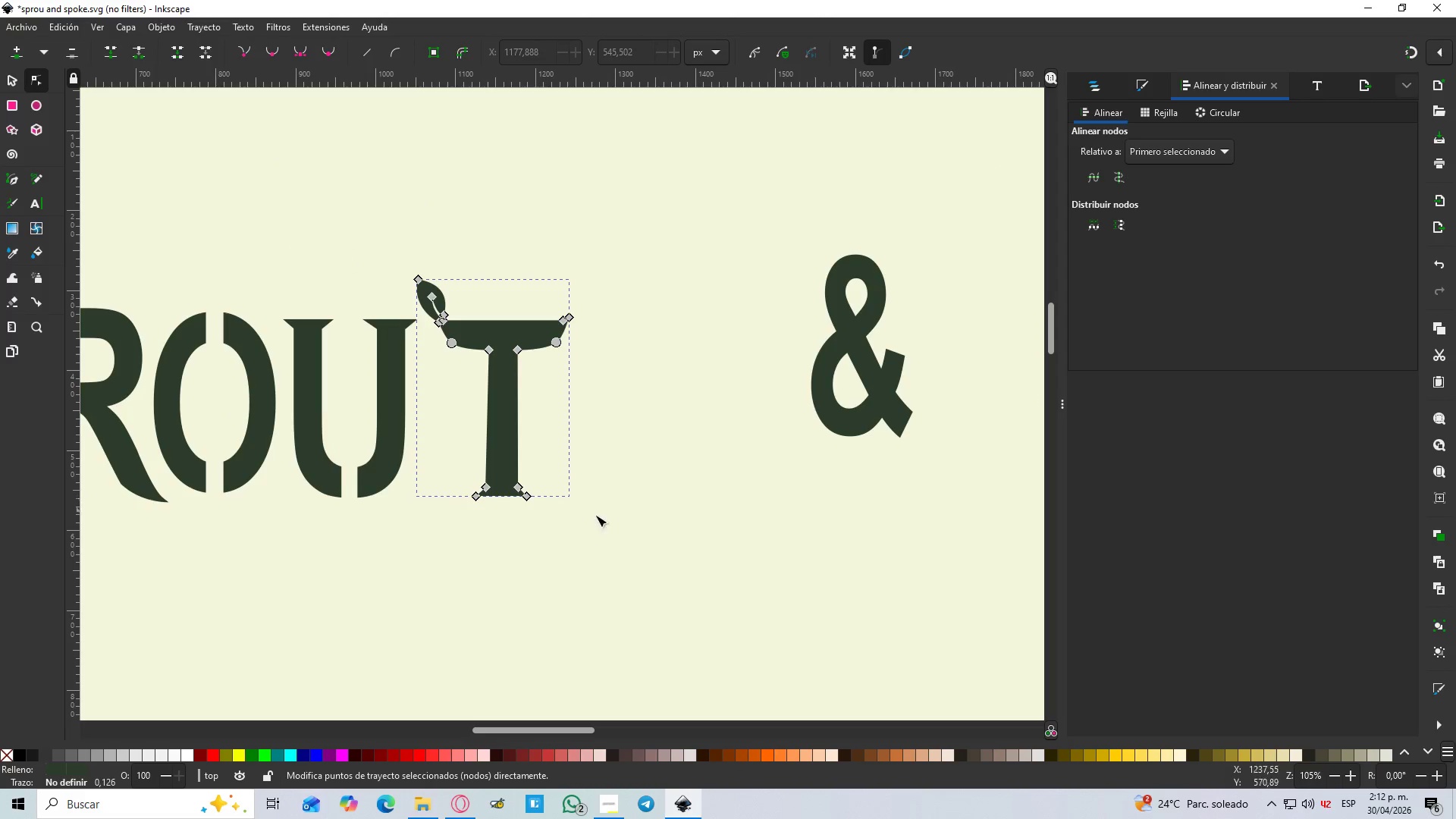 
double_click([620, 521])
 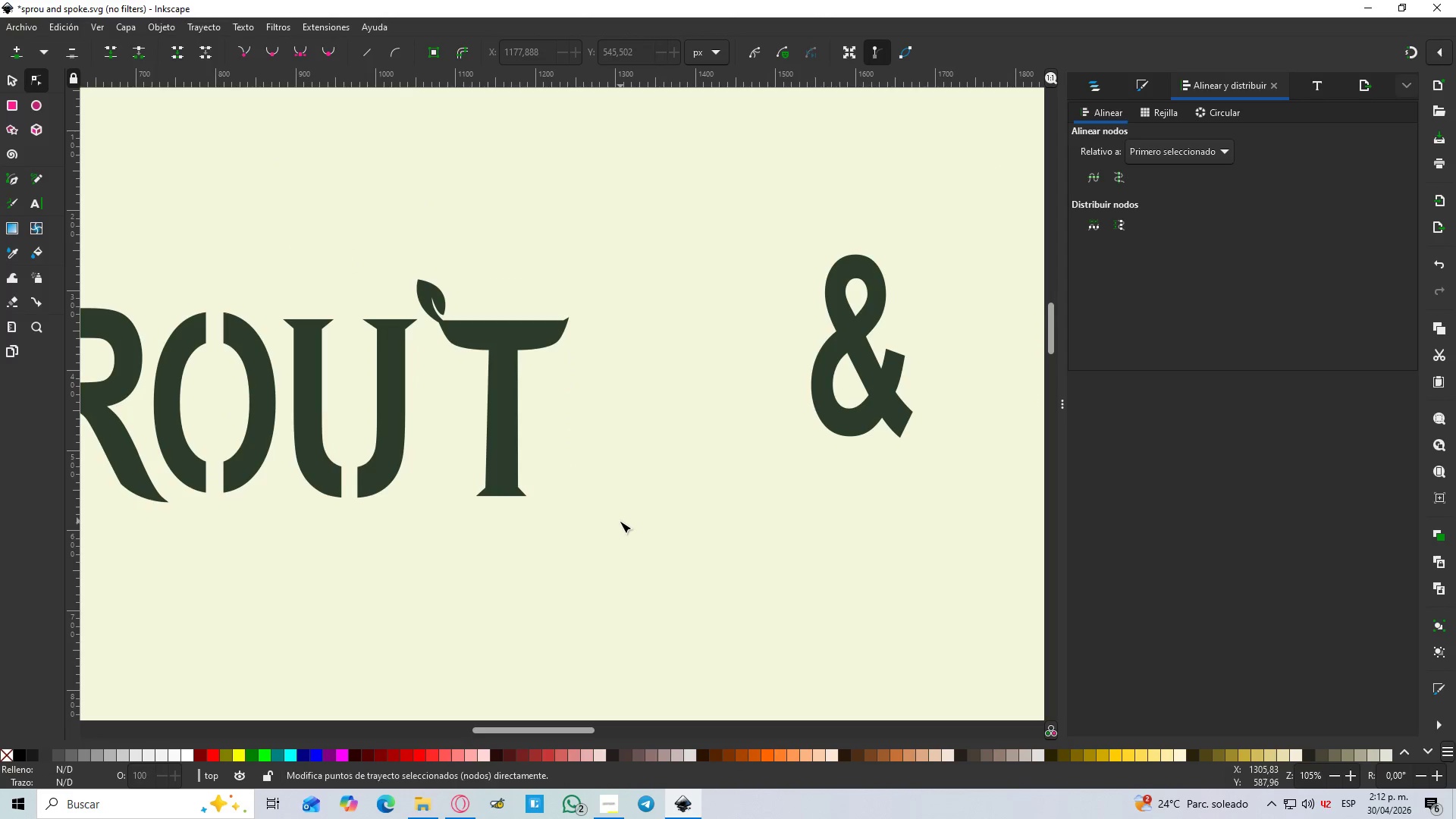 
hold_key(key=ControlLeft, duration=1.5)
scroll: coordinate [620, 521], scroll_direction: down, amount: 2.0
 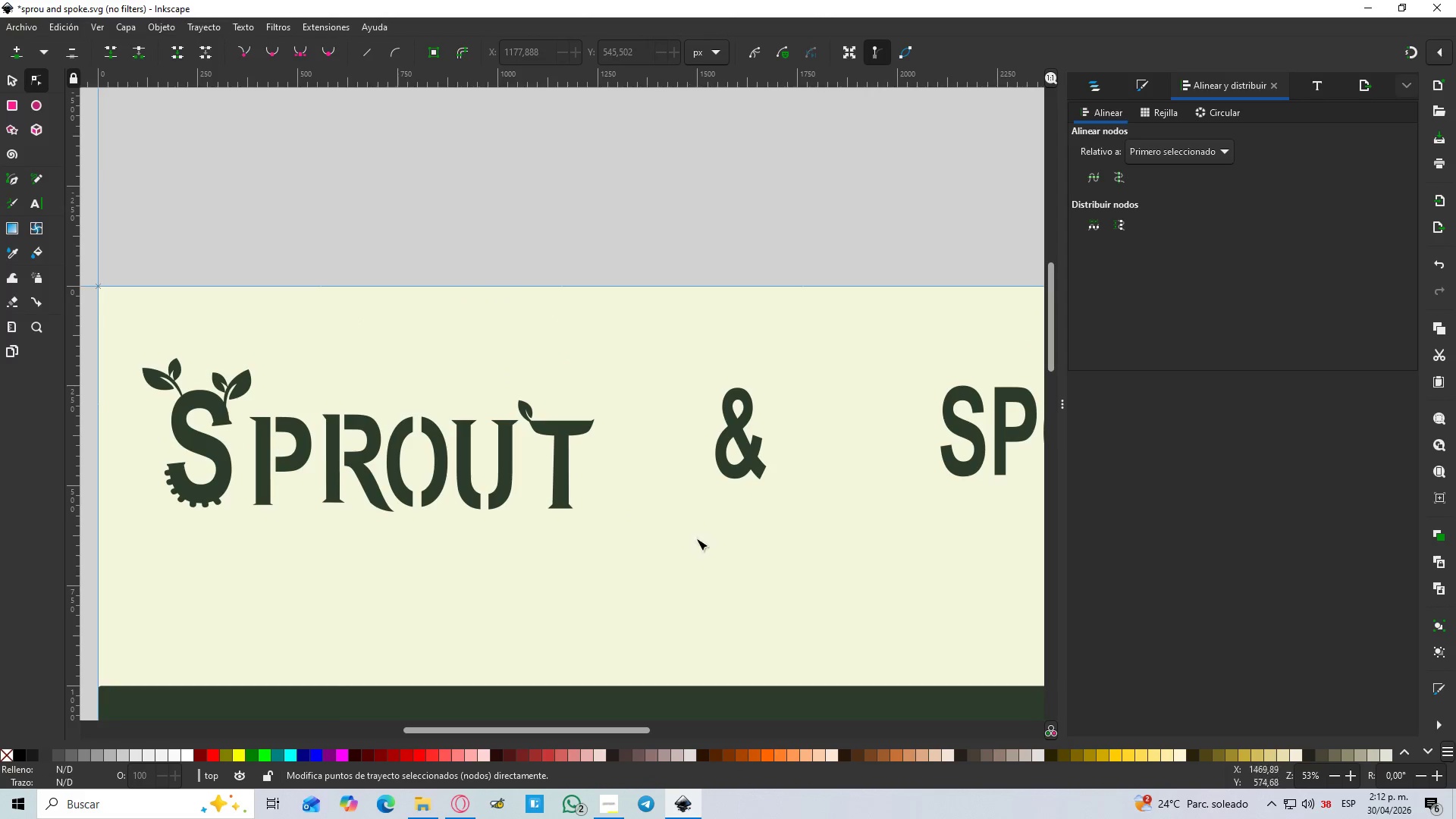 
hold_key(key=ControlLeft, duration=1.52)
 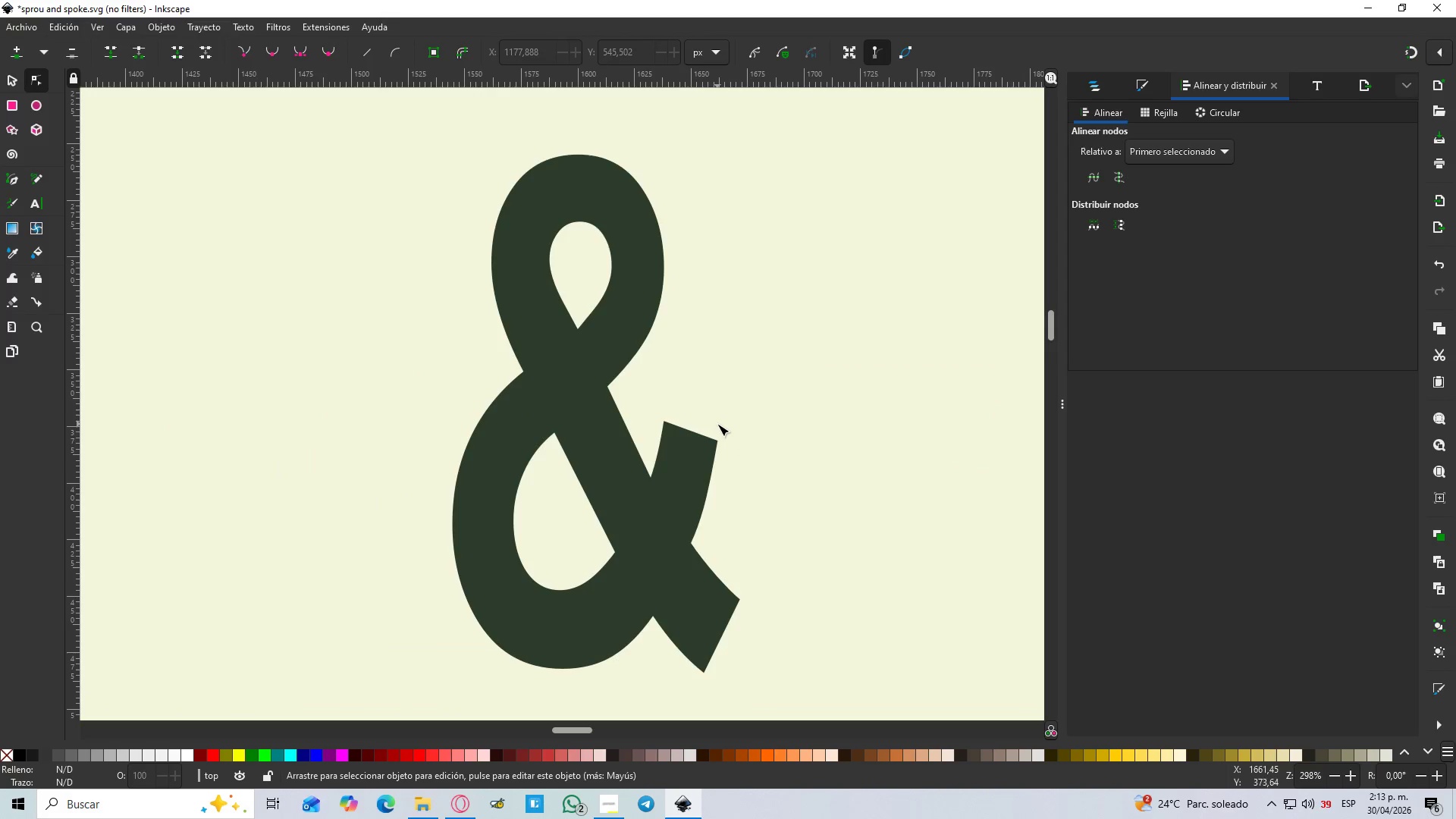 
scroll: coordinate [699, 554], scroll_direction: down, amount: 1.0
 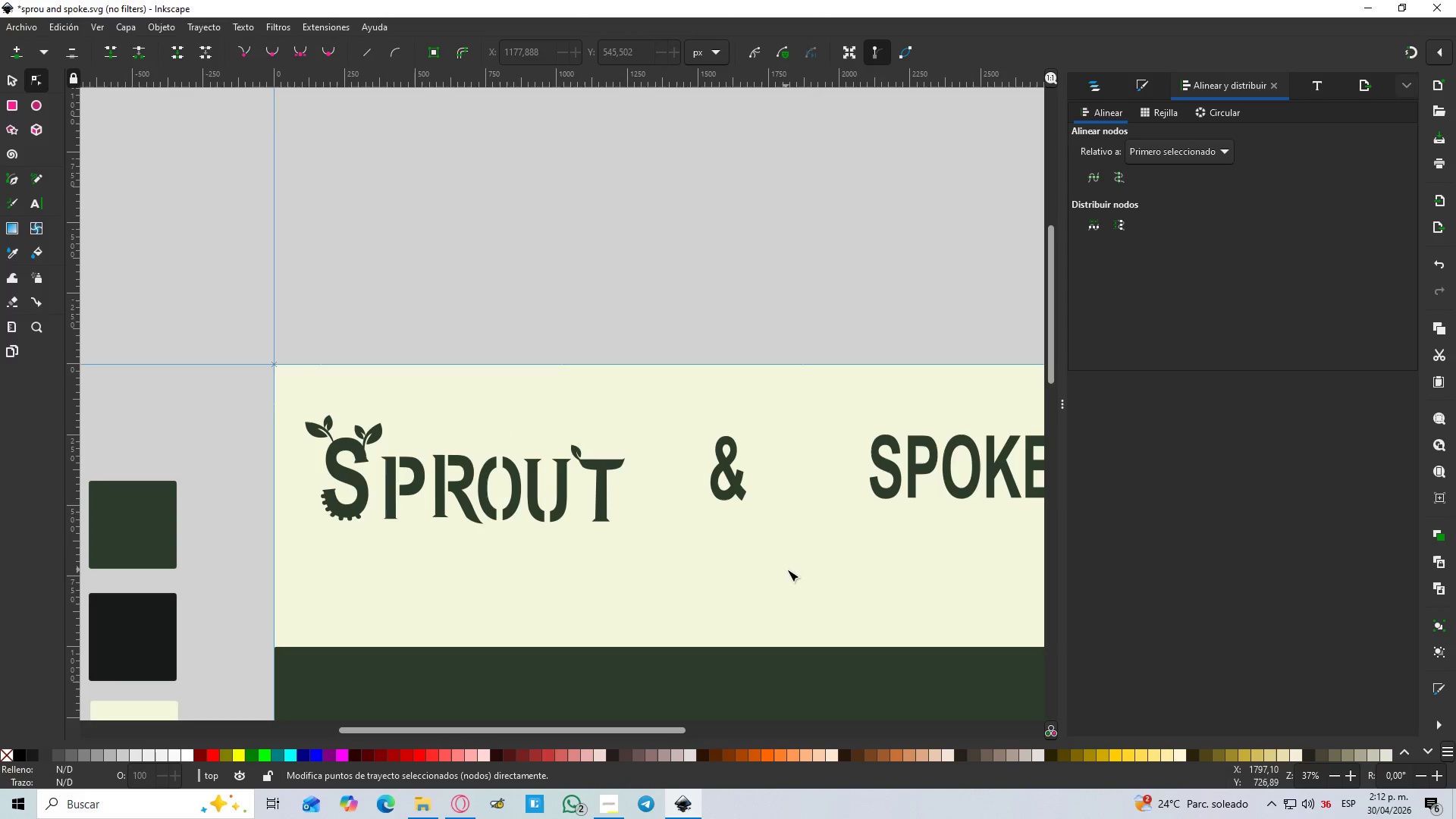 
hold_key(key=ControlLeft, duration=0.77)
scroll: coordinate [717, 424], scroll_direction: up, amount: 6.0
 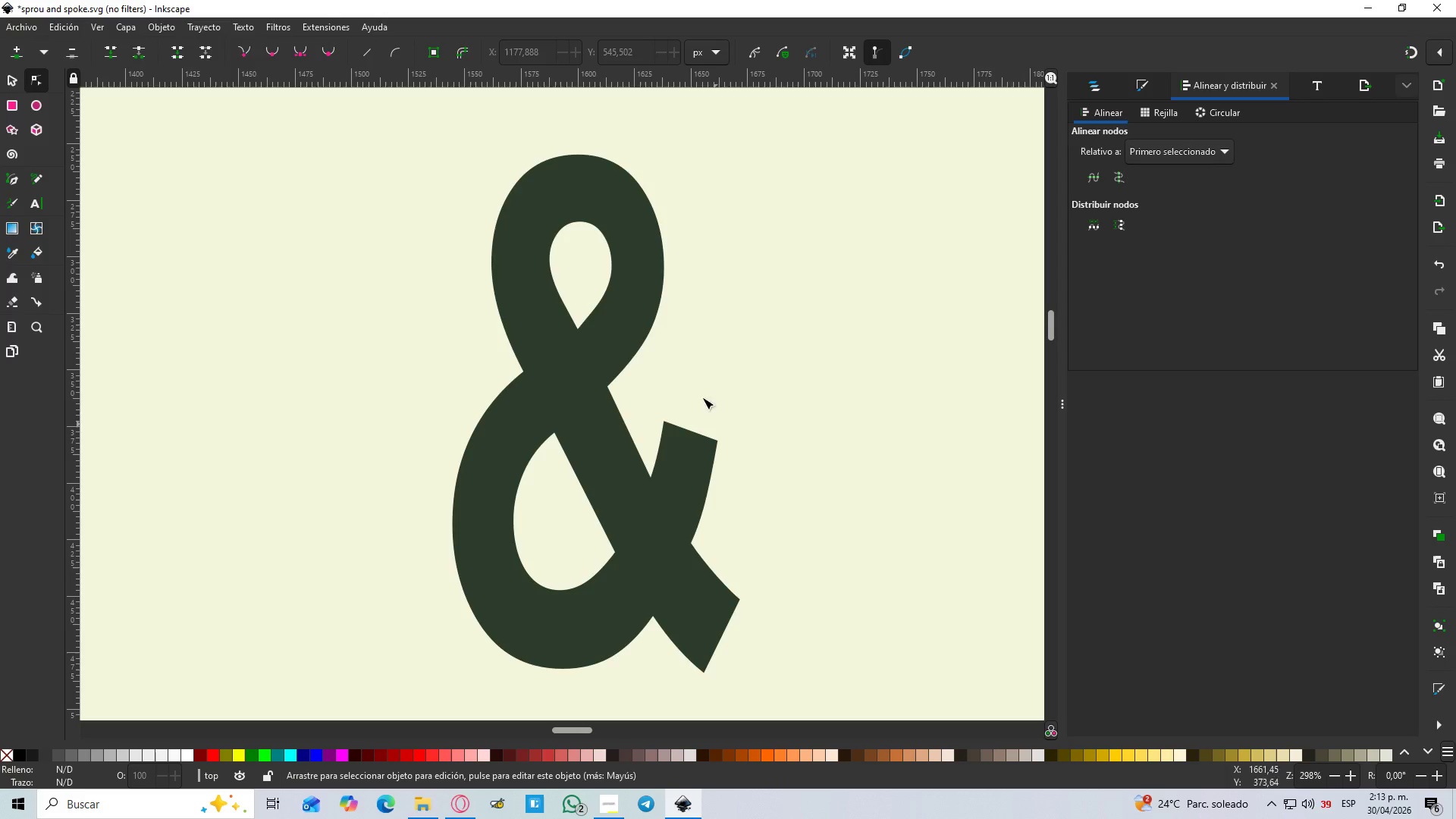 
left_click([619, 337])
 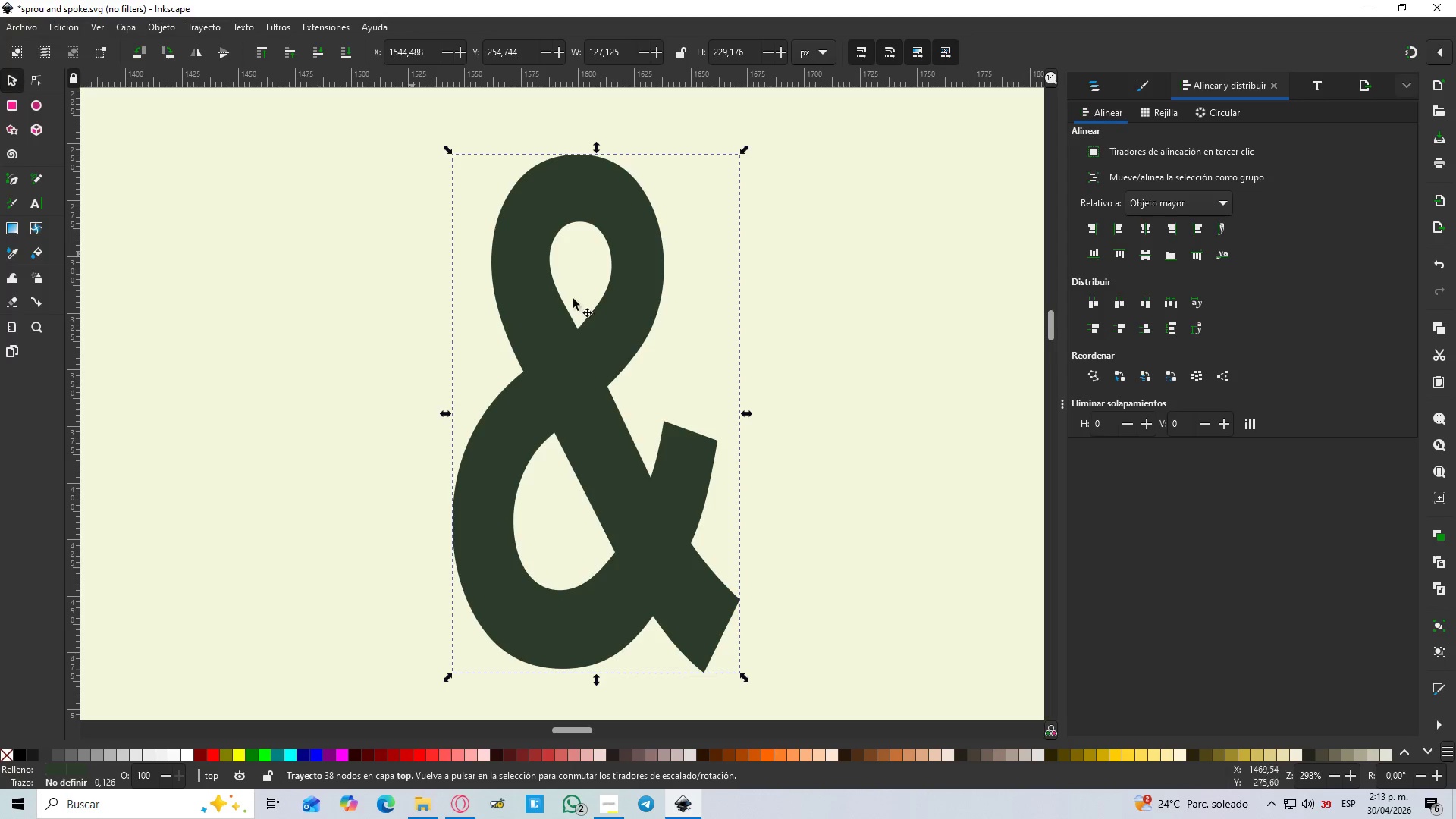 
left_click_drag(start_coordinate=[751, 417], to_coordinate=[940, 396])
 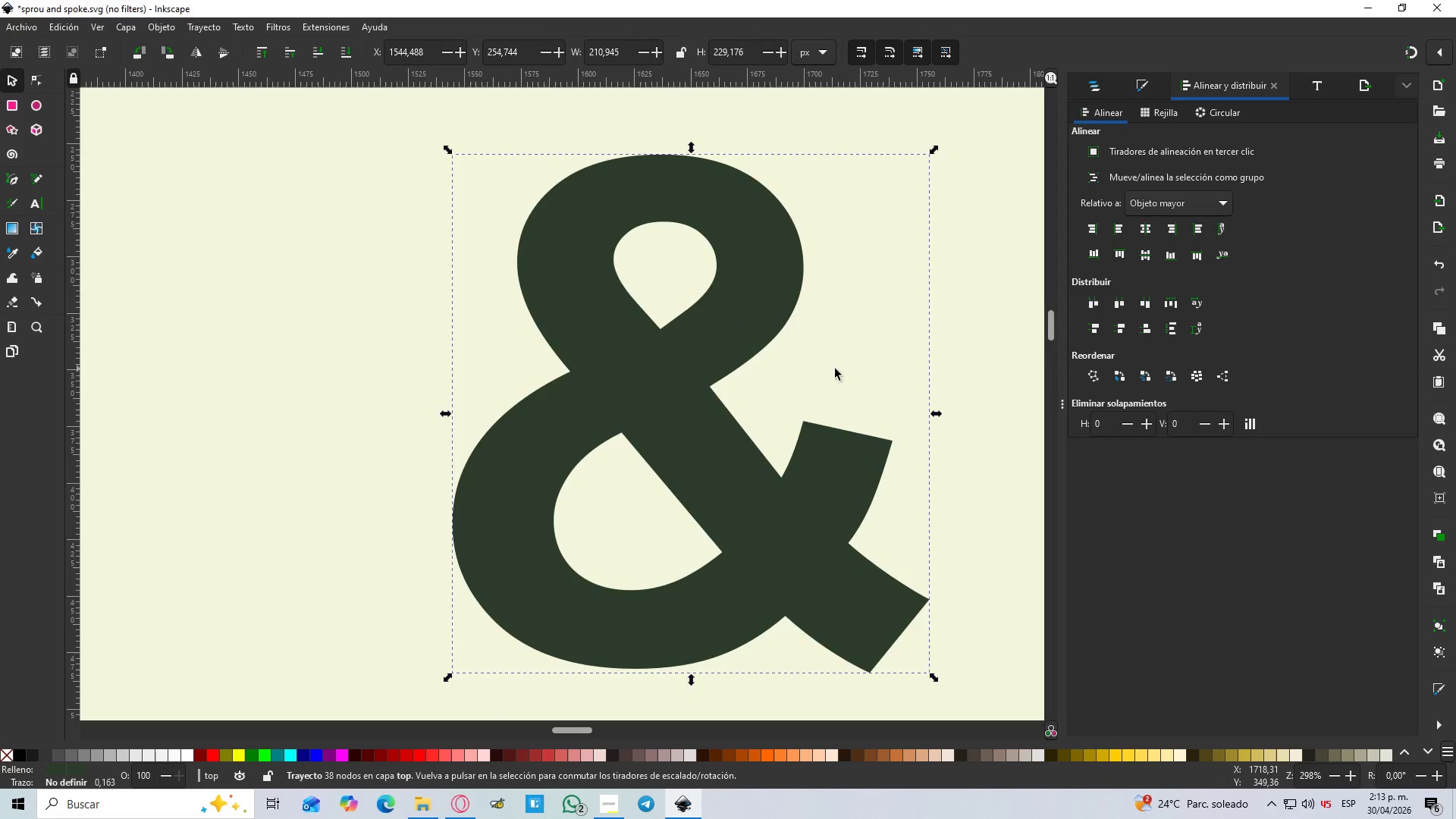 
hold_key(key=ControlLeft, duration=1.5)
scroll: coordinate [811, 374], scroll_direction: down, amount: 5.0
 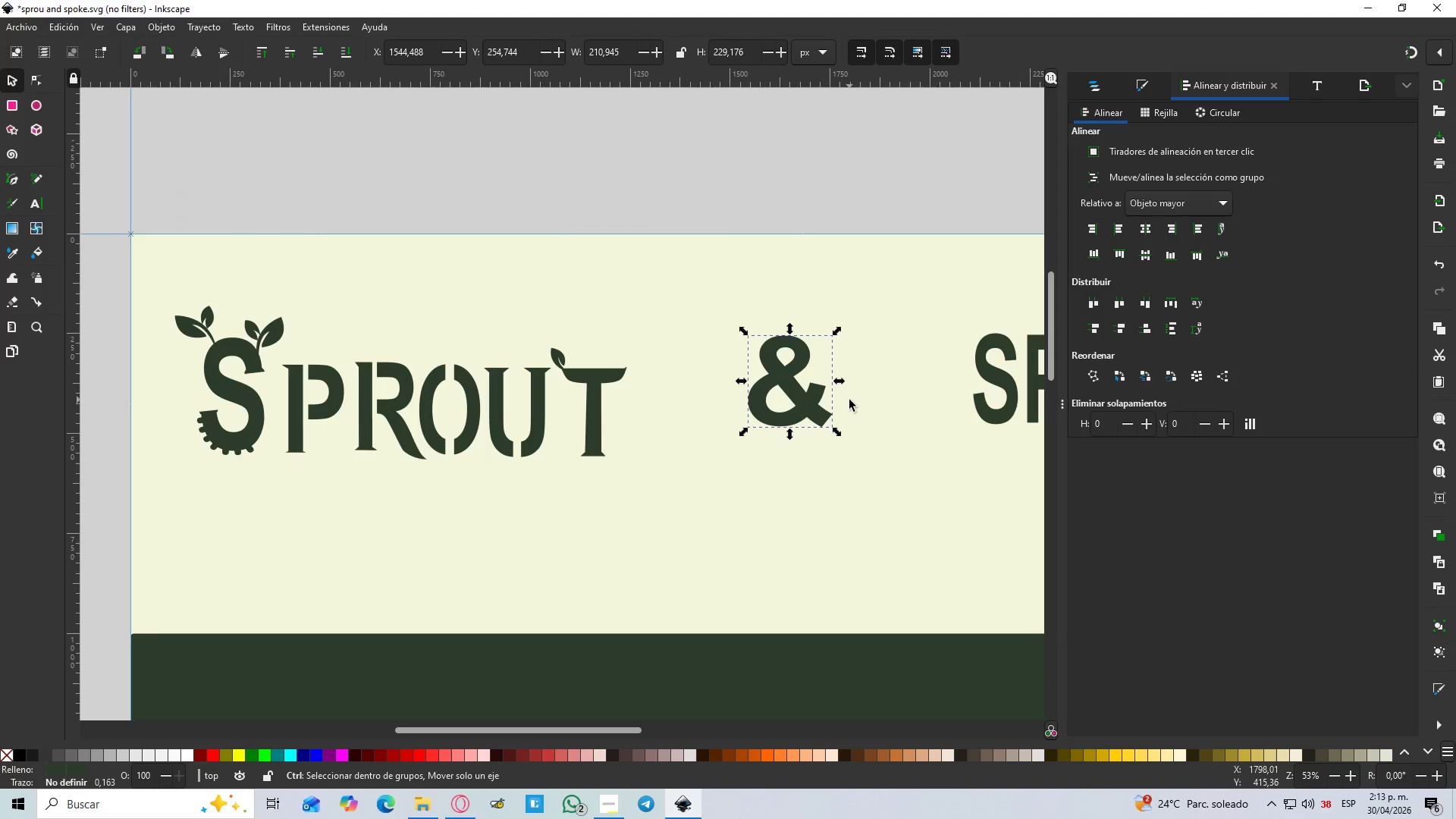 
hold_key(key=ControlLeft, duration=1.52)
 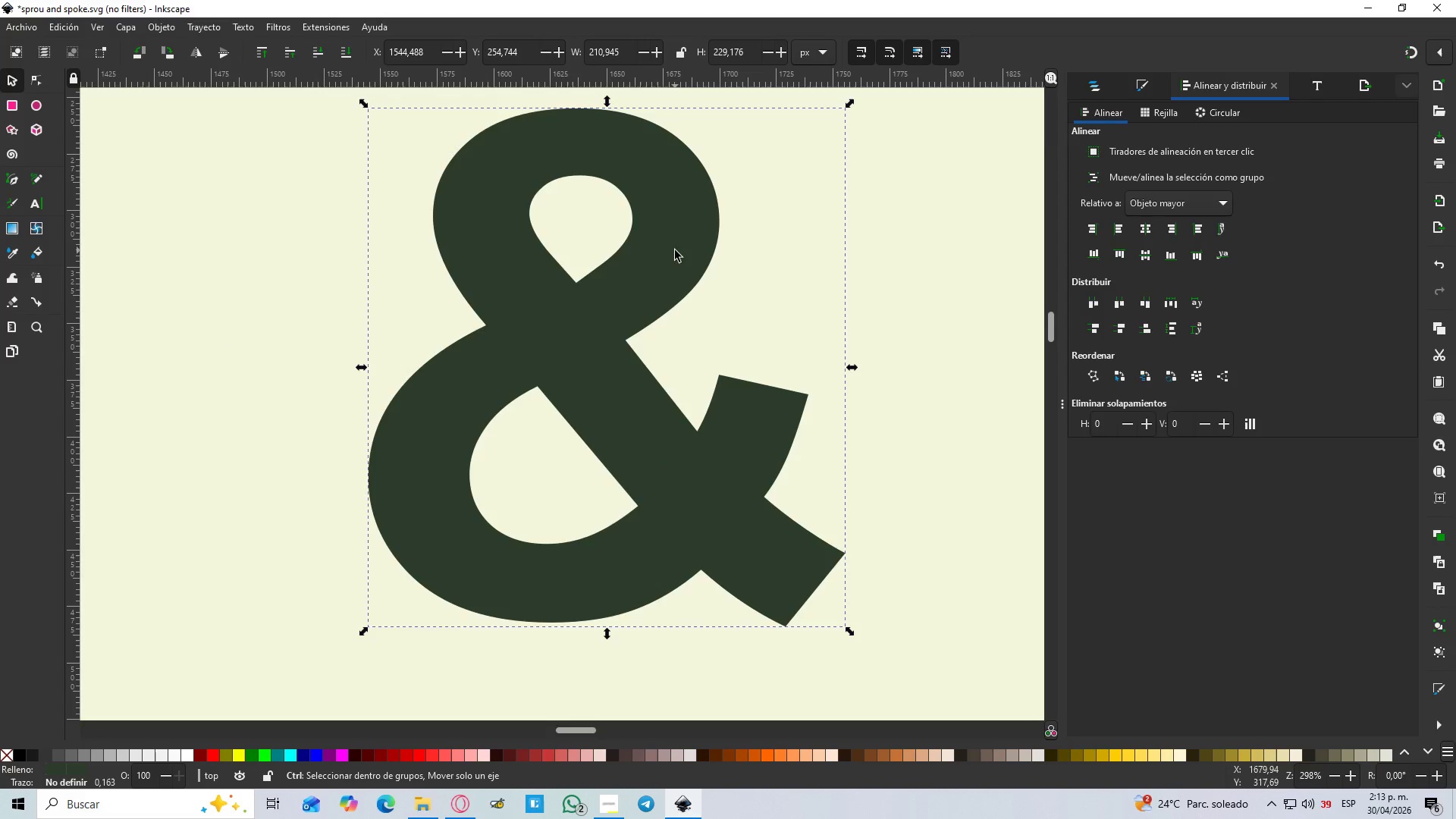 
hold_key(key=ControlLeft, duration=1.0)
 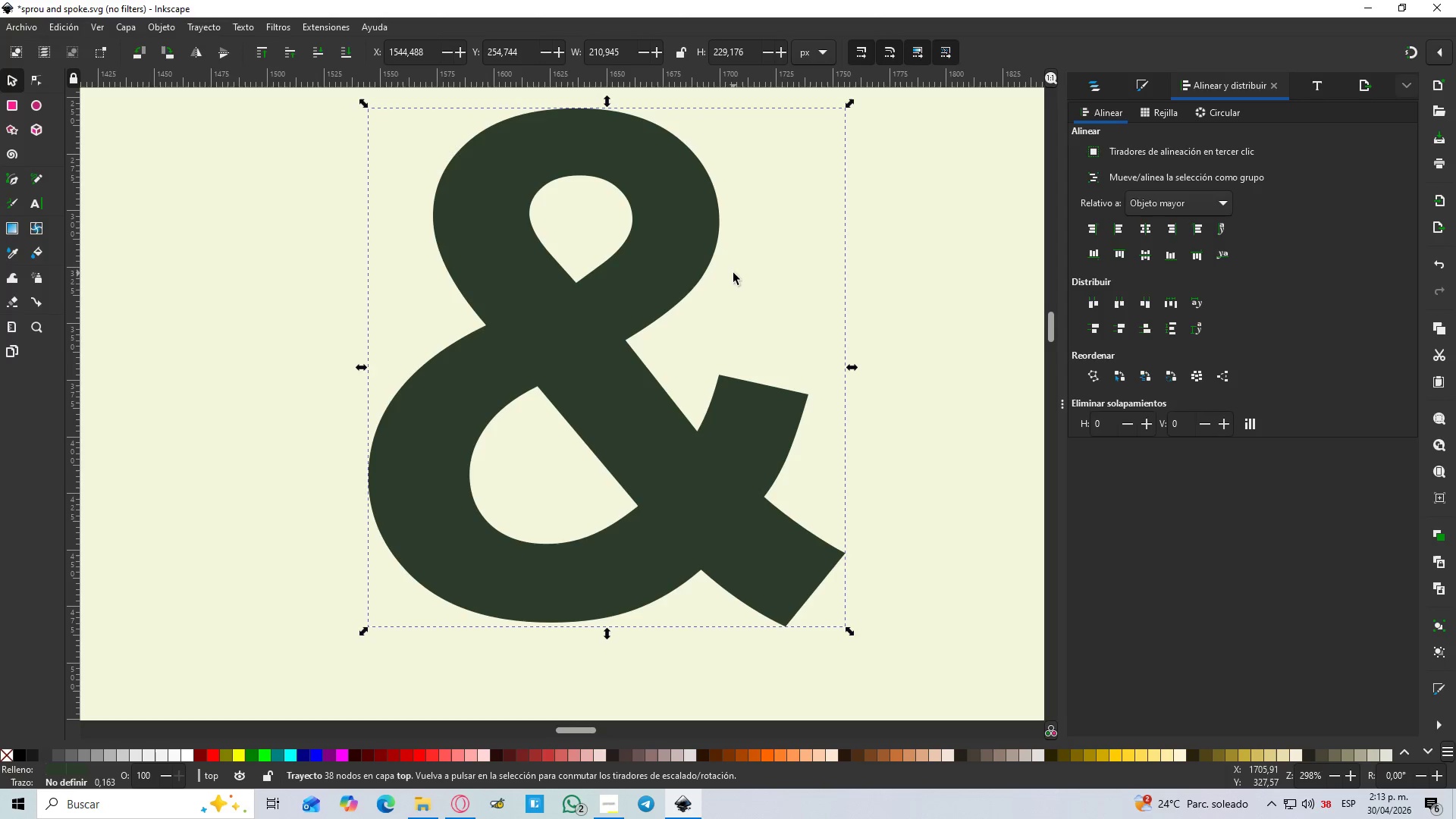 
scroll: coordinate [675, 250], scroll_direction: up, amount: 5.0
 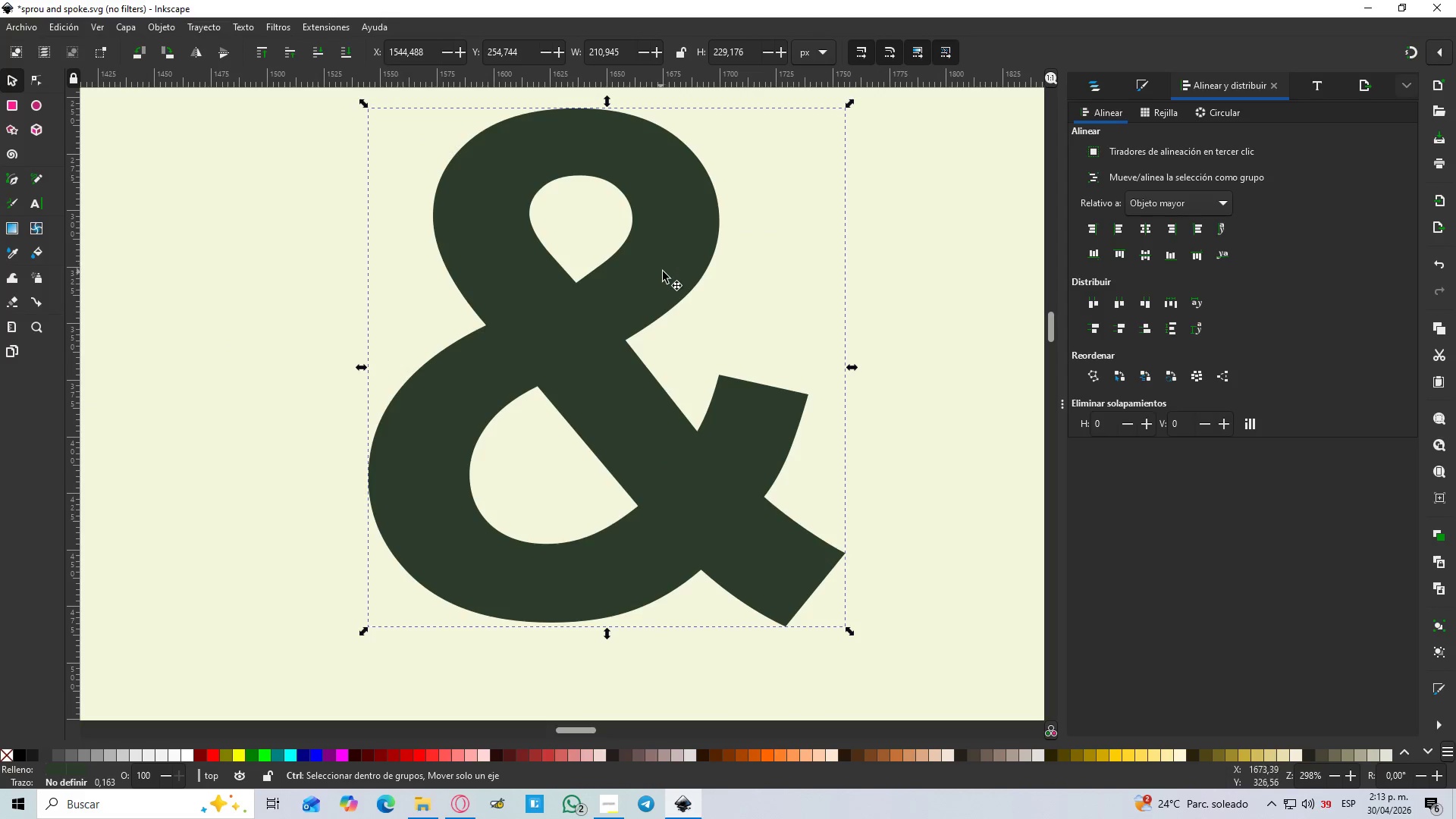 
hold_key(key=ControlLeft, duration=6.92)
left_click_drag(start_coordinate=[592, 218], to_coordinate=[814, 340])
 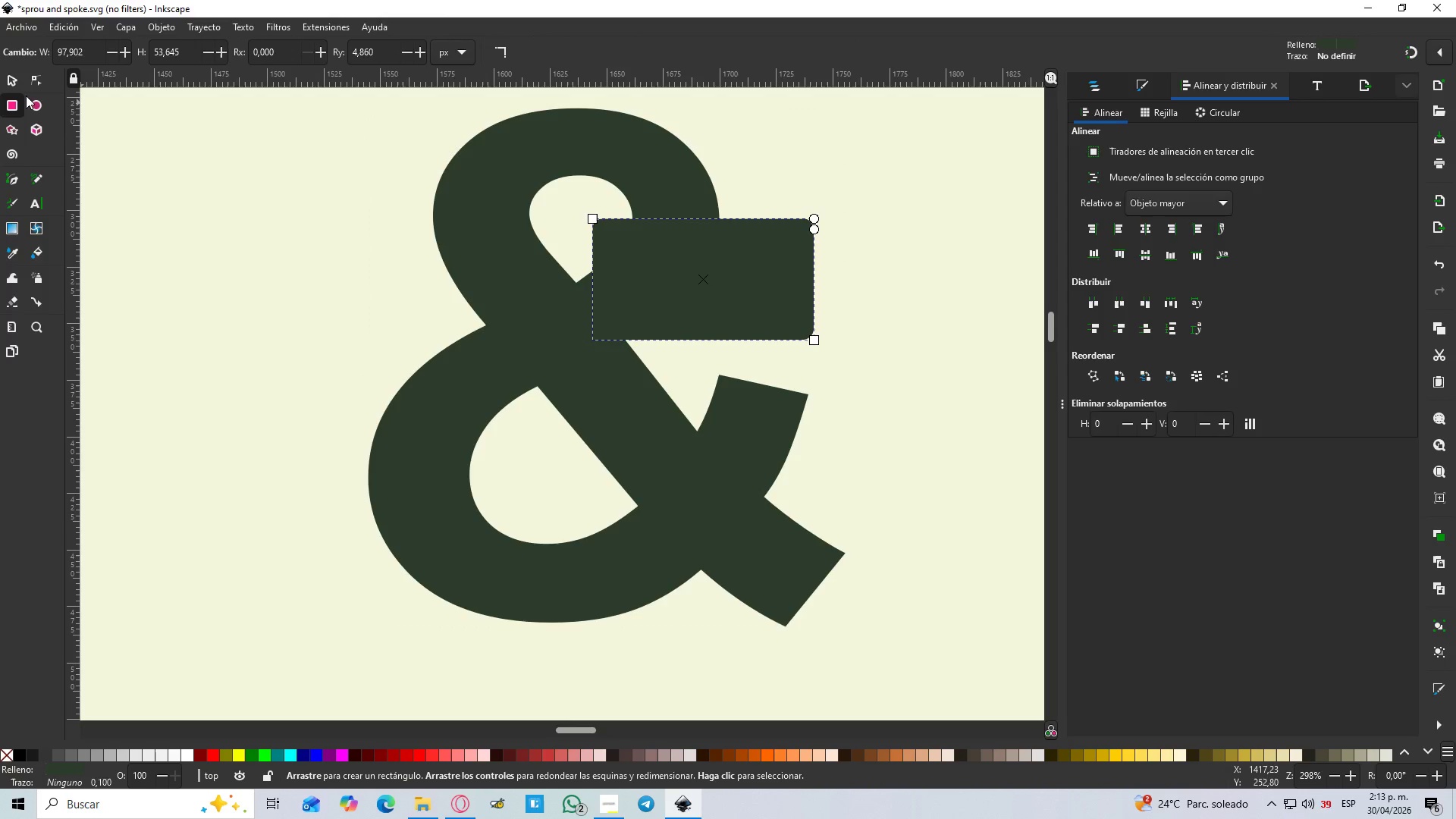 
hold_key(key=ShiftLeft, duration=1.08)
left_click([11, 76])
 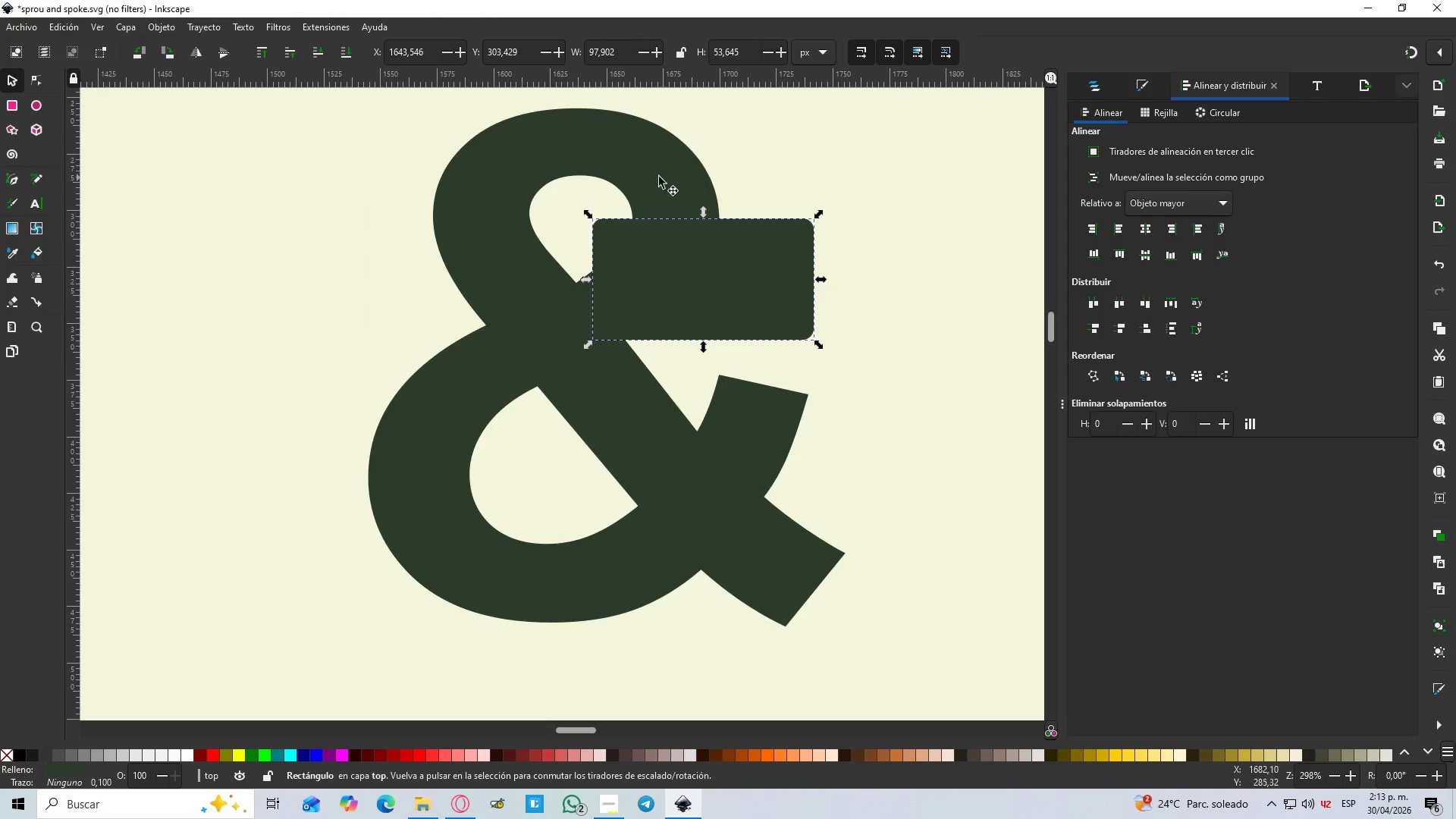 
left_click([626, 168])
 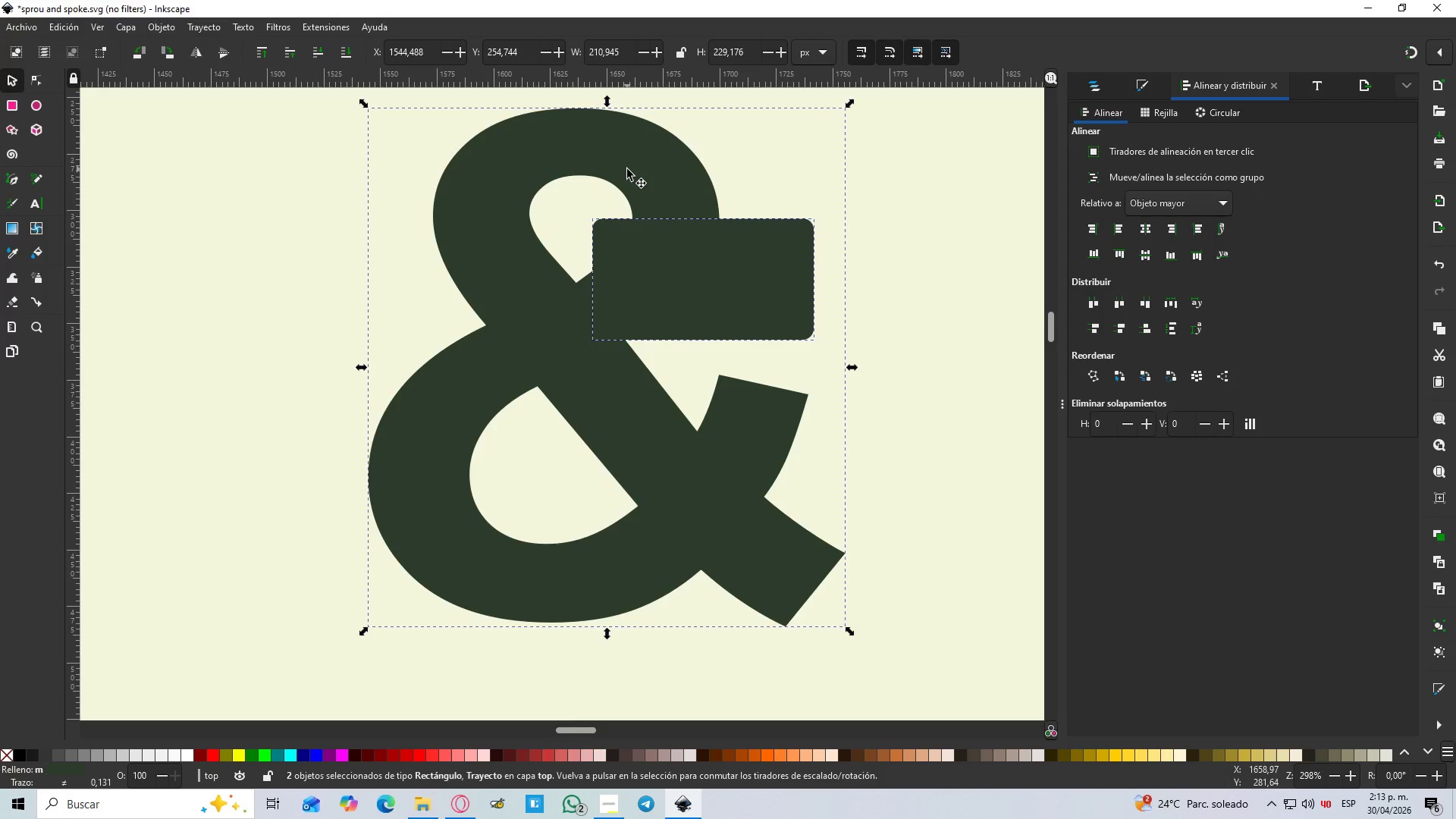 
key(Control+NumpadSubtract)
 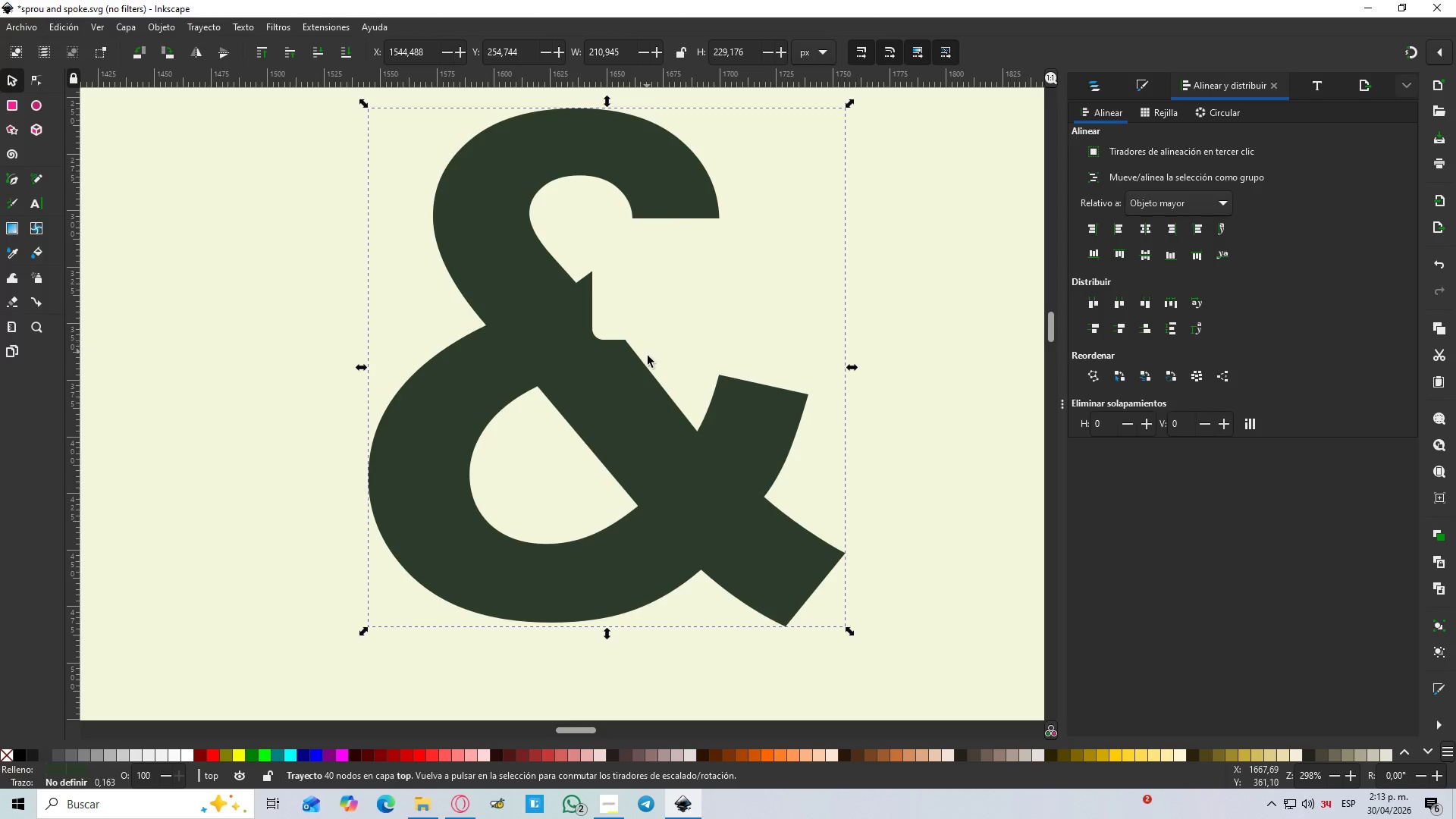 
wait(9.27)
 